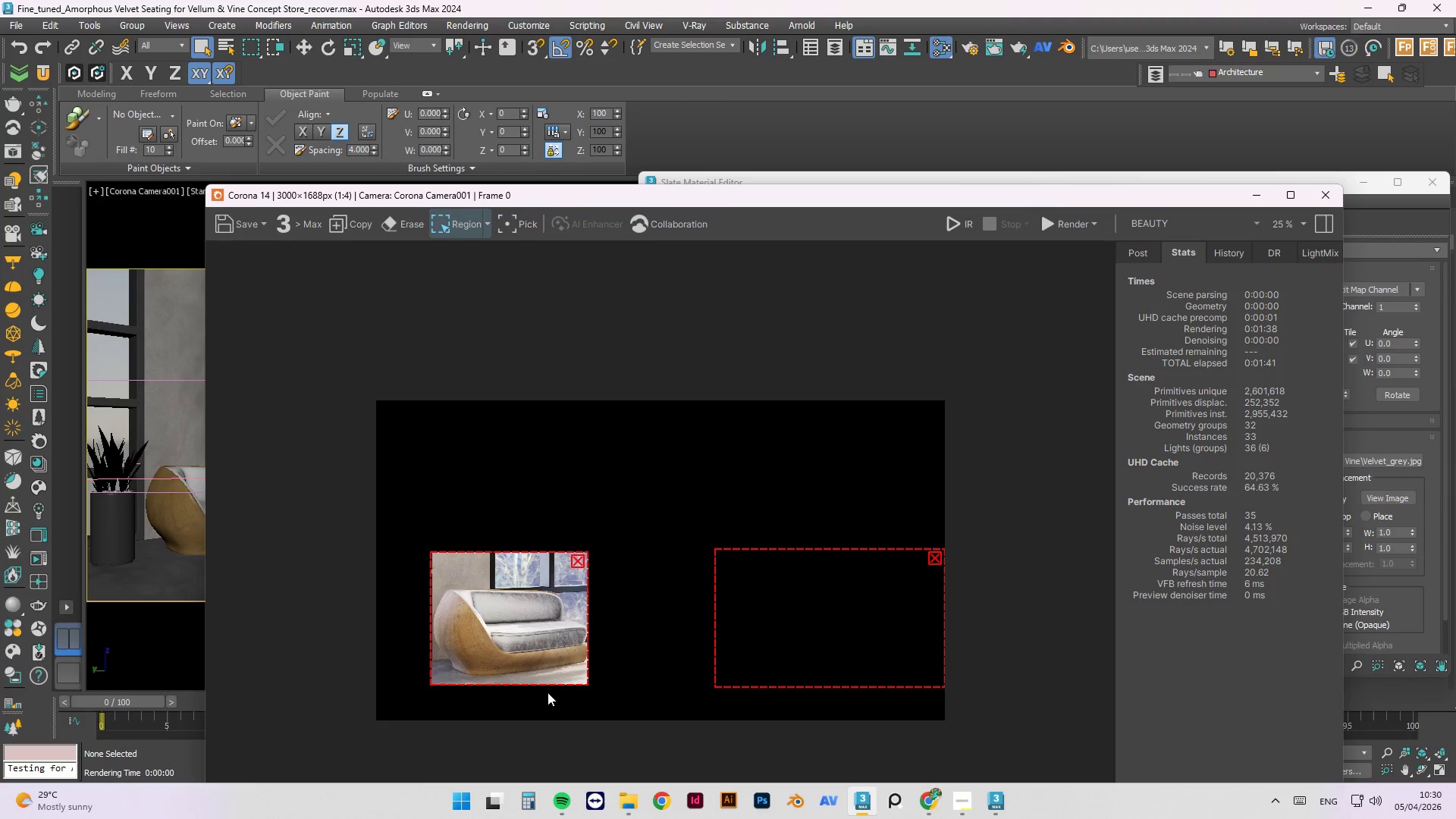 
scroll: coordinate [548, 698], scroll_direction: up, amount: 1.0
 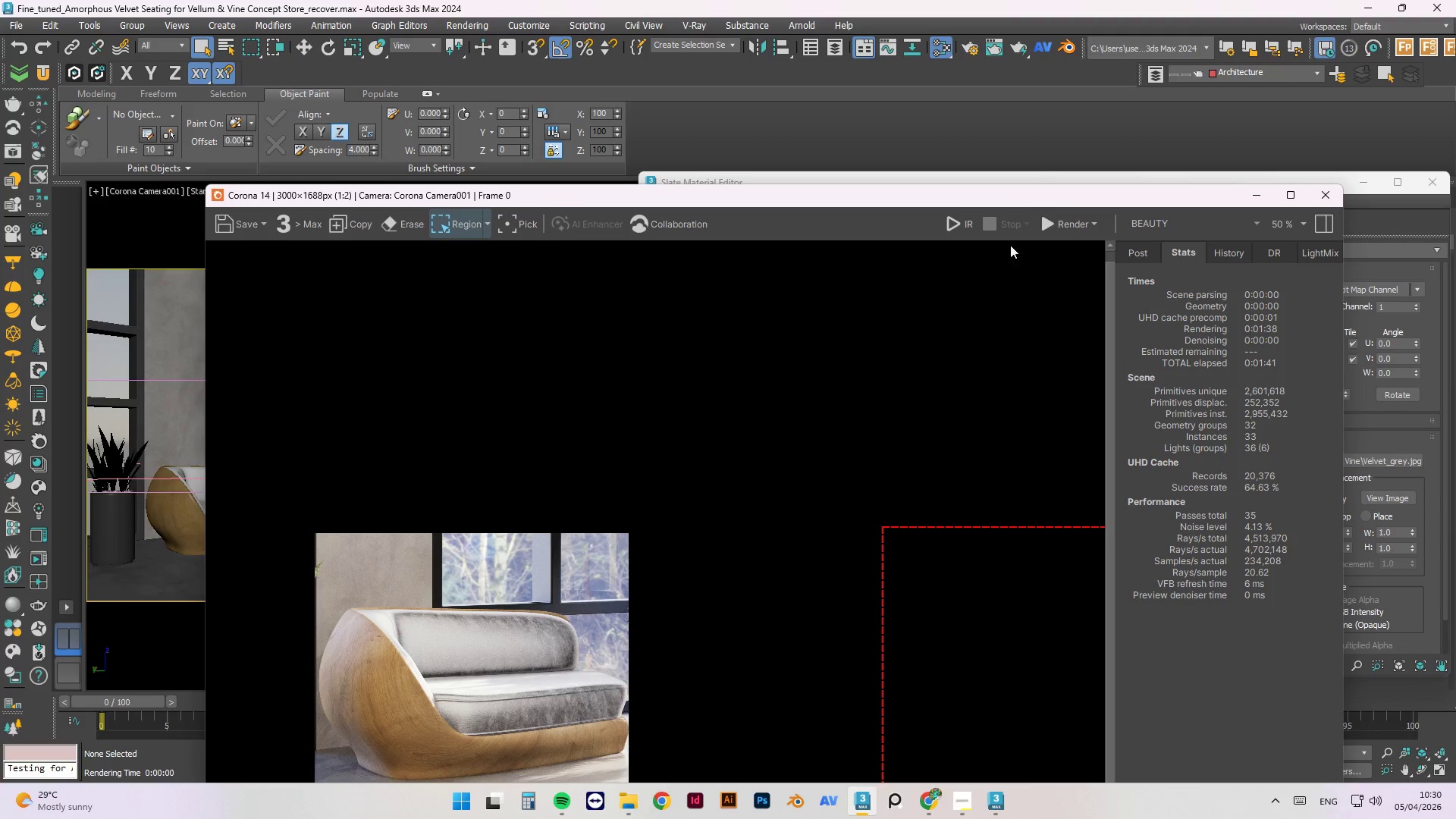 
left_click([1059, 226])
 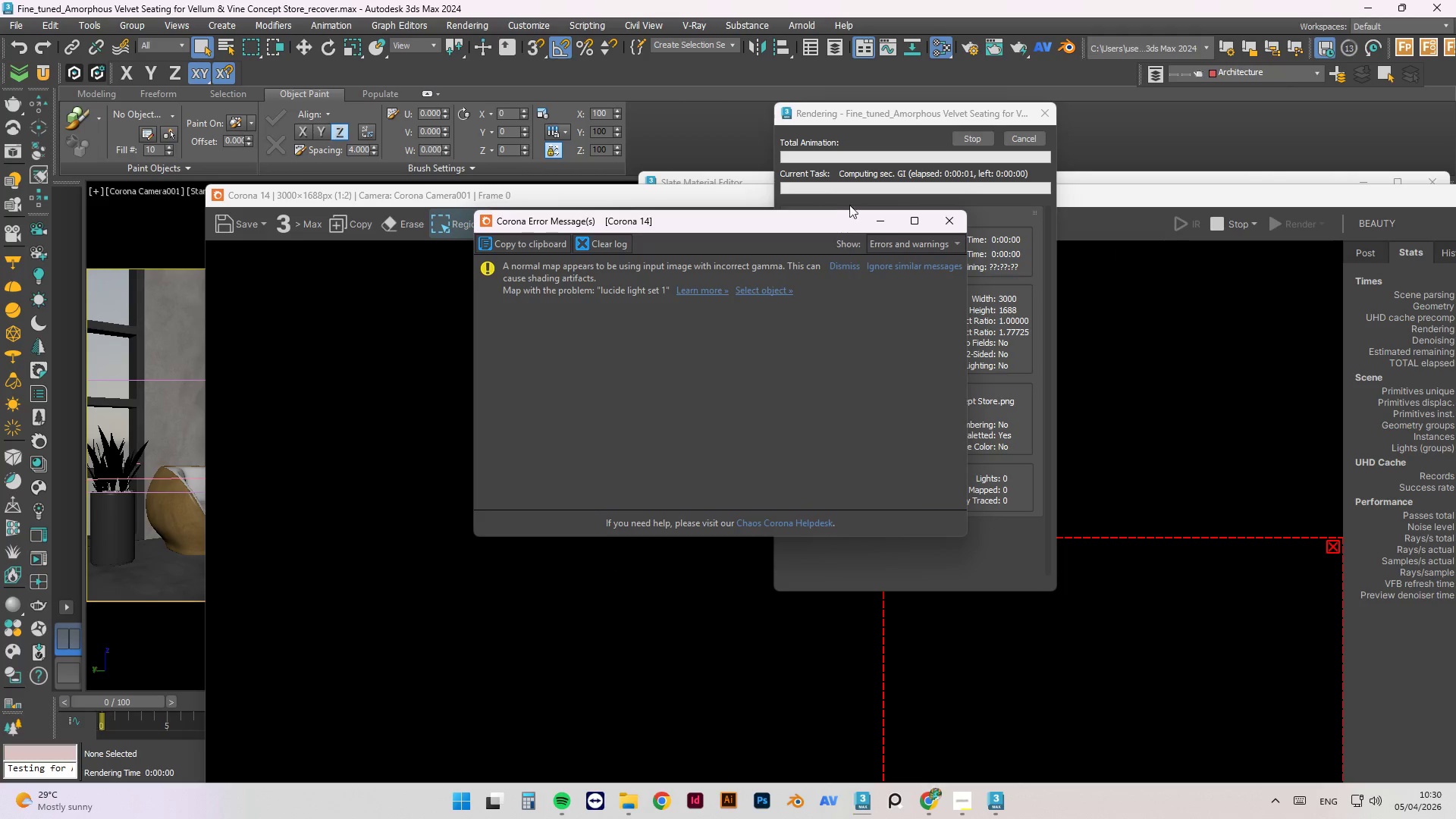 
left_click([958, 218])
 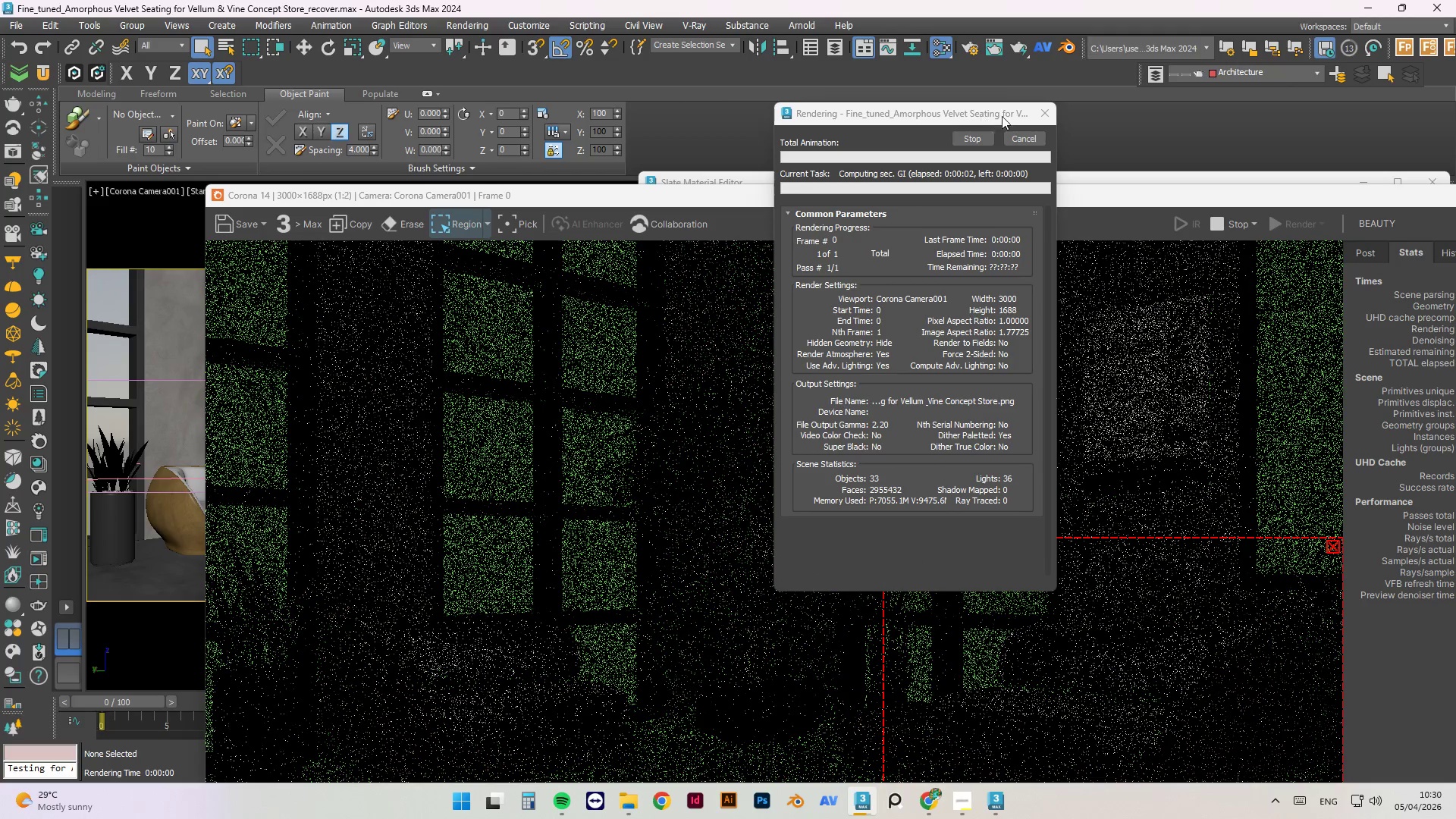 
left_click_drag(start_coordinate=[984, 116], to_coordinate=[629, 140])
 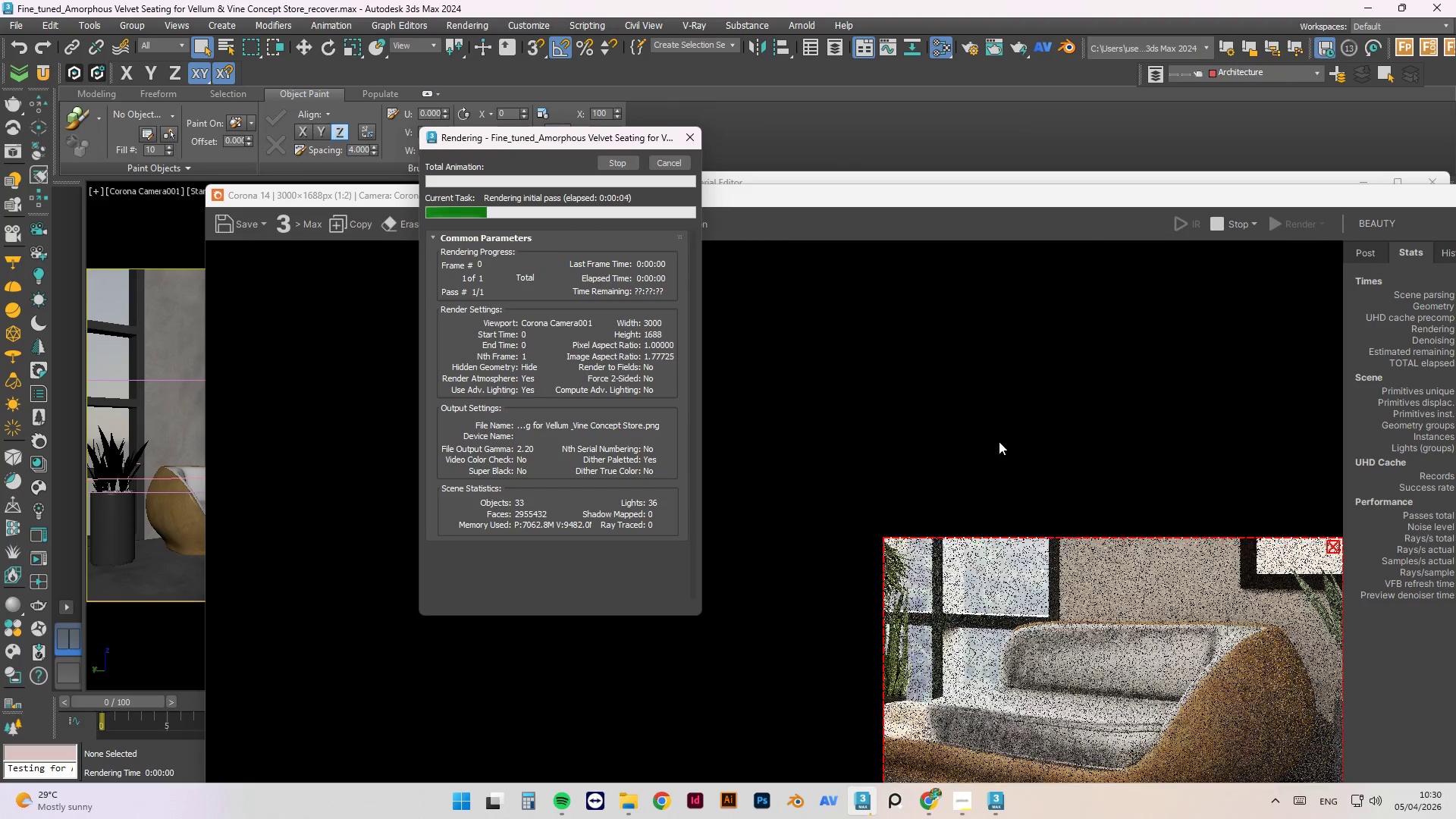 
scroll: coordinate [1008, 438], scroll_direction: down, amount: 1.0
 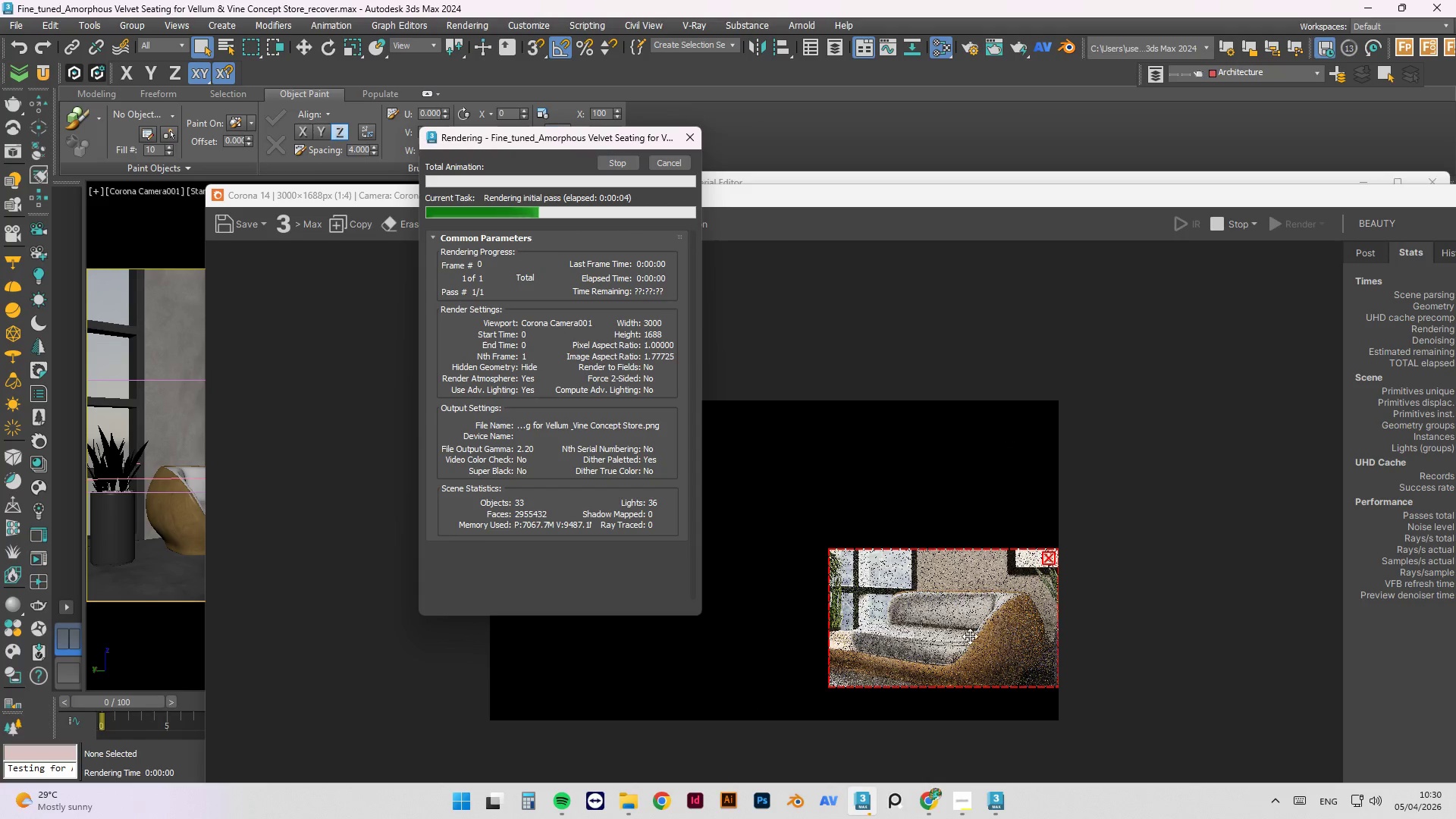 
scroll: coordinate [966, 655], scroll_direction: up, amount: 2.0
 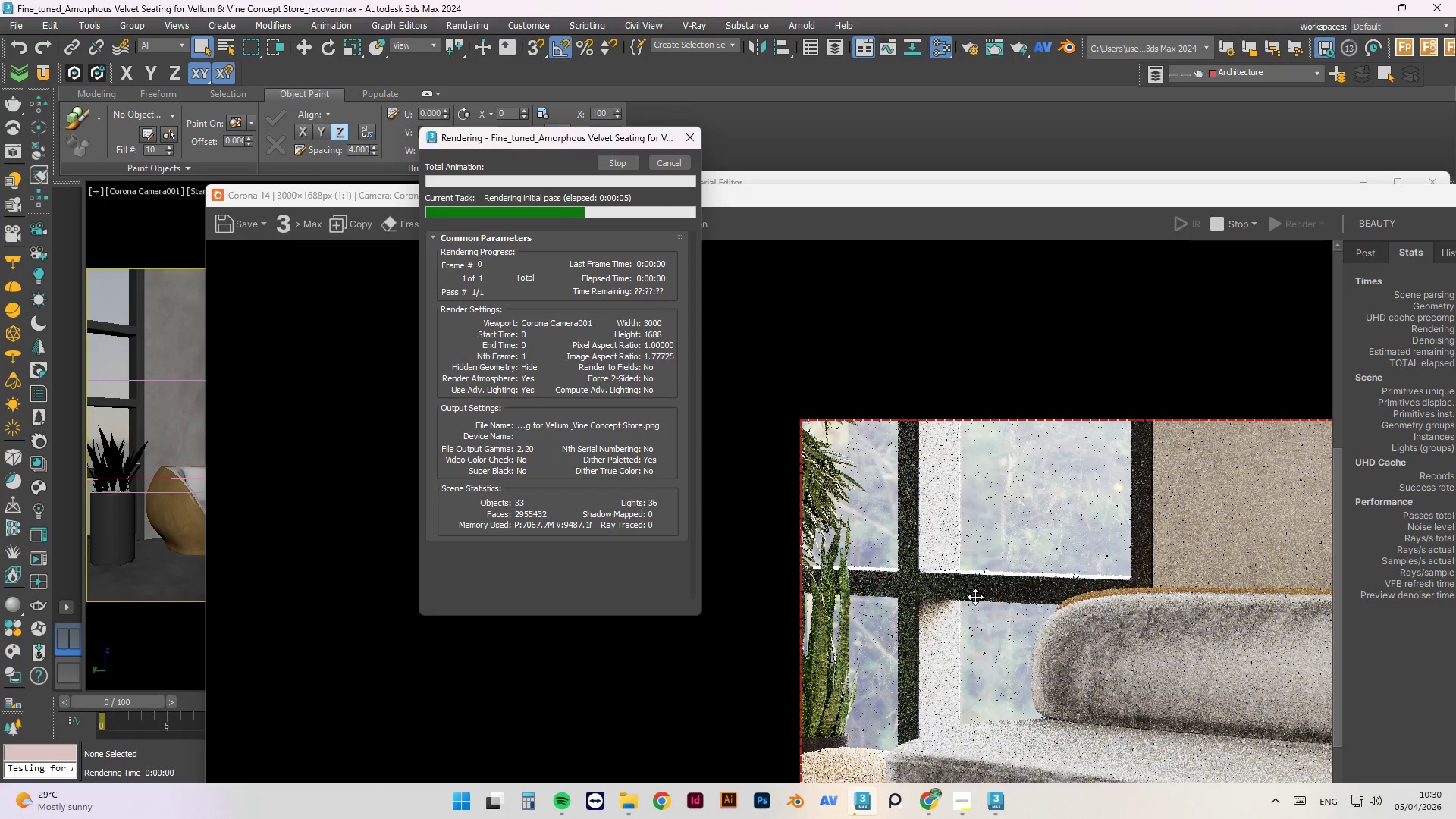 
scroll: coordinate [1106, 713], scroll_direction: none, amount: 0.0
 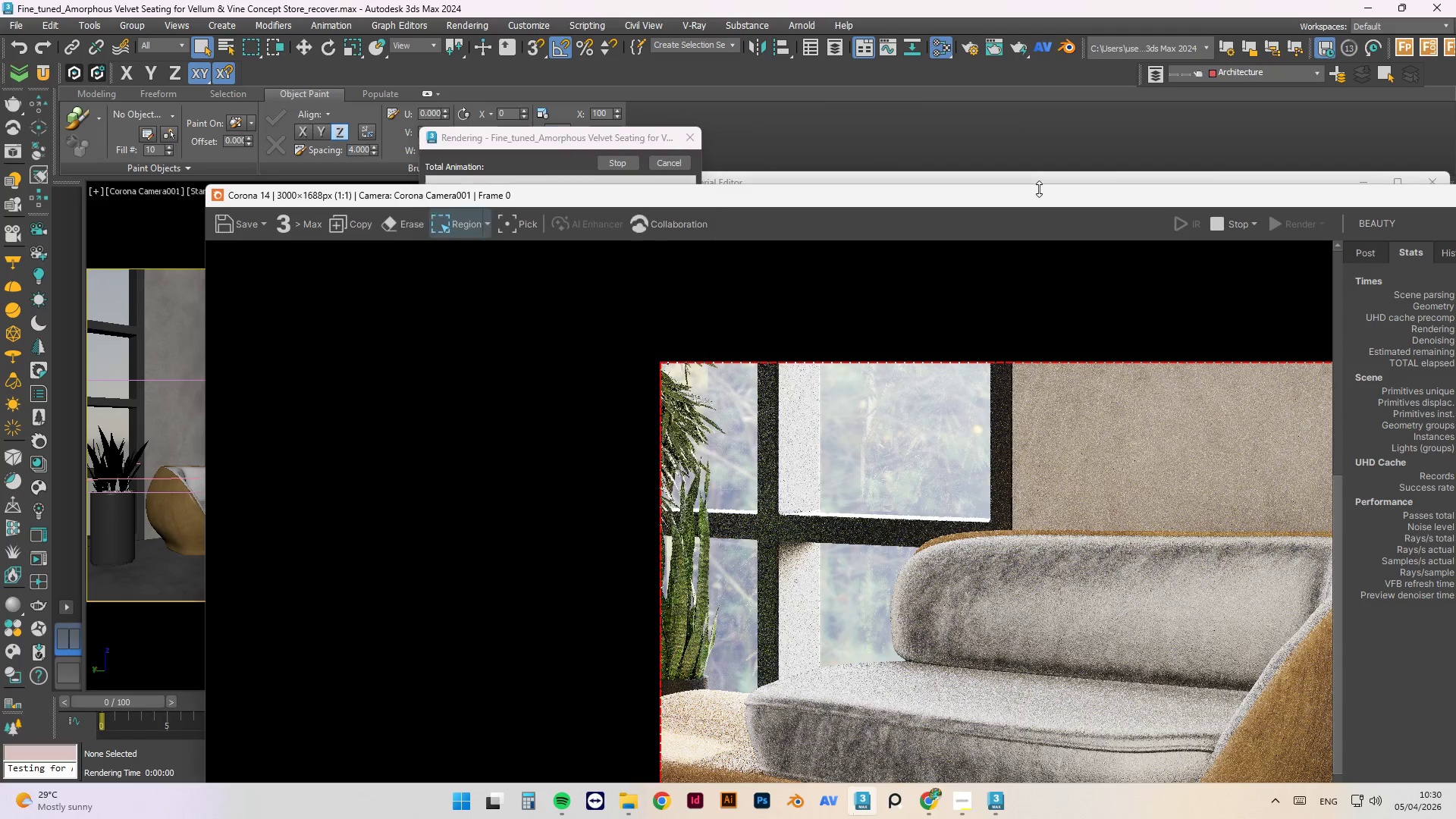 
left_click_drag(start_coordinate=[1033, 202], to_coordinate=[918, 83])
 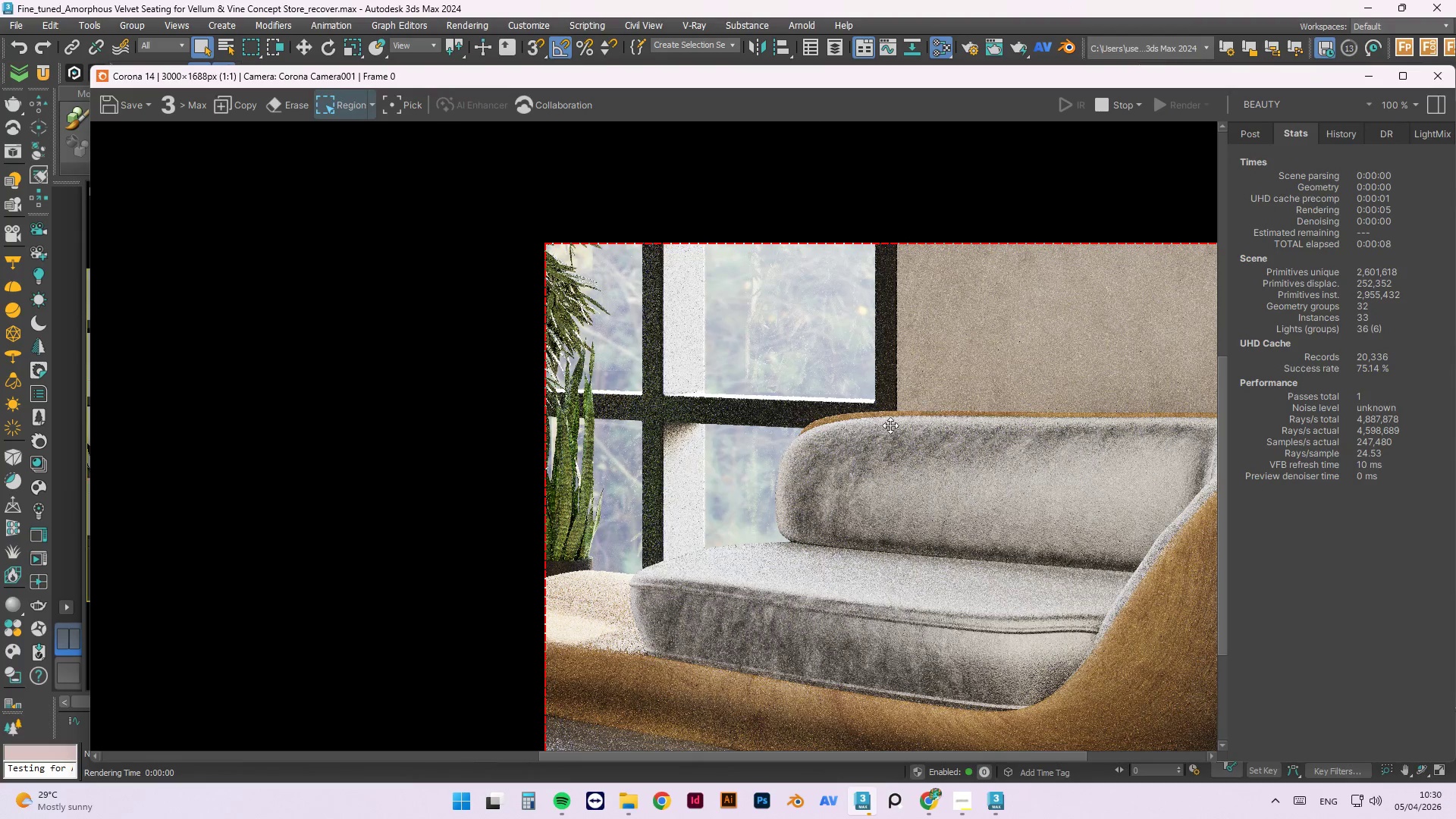 
scroll: coordinate [1138, 647], scroll_direction: none, amount: 0.0
 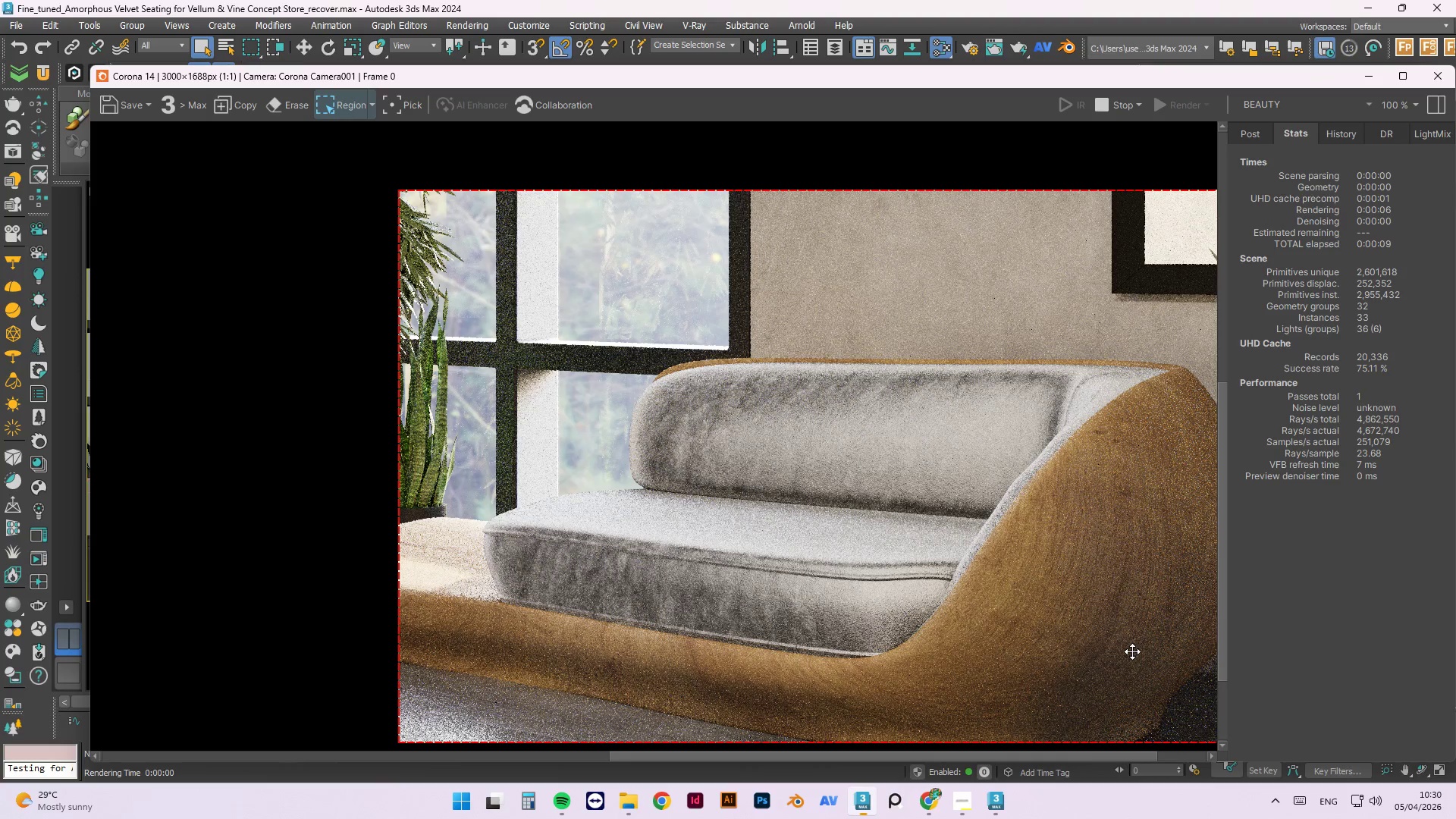 
scroll: coordinate [1068, 694], scroll_direction: up, amount: 2.0
 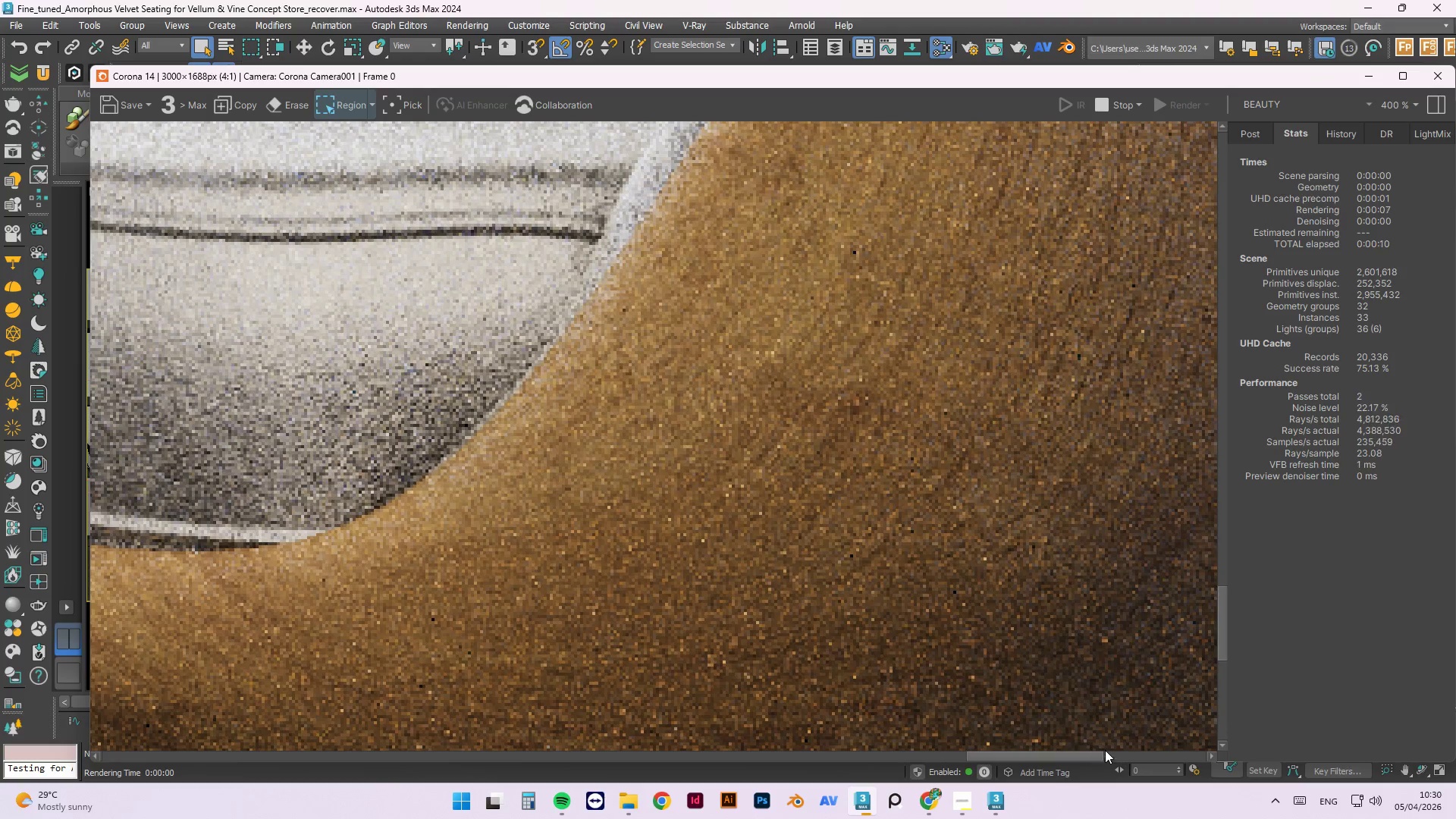 
scroll: coordinate [1109, 748], scroll_direction: down, amount: 1.0
 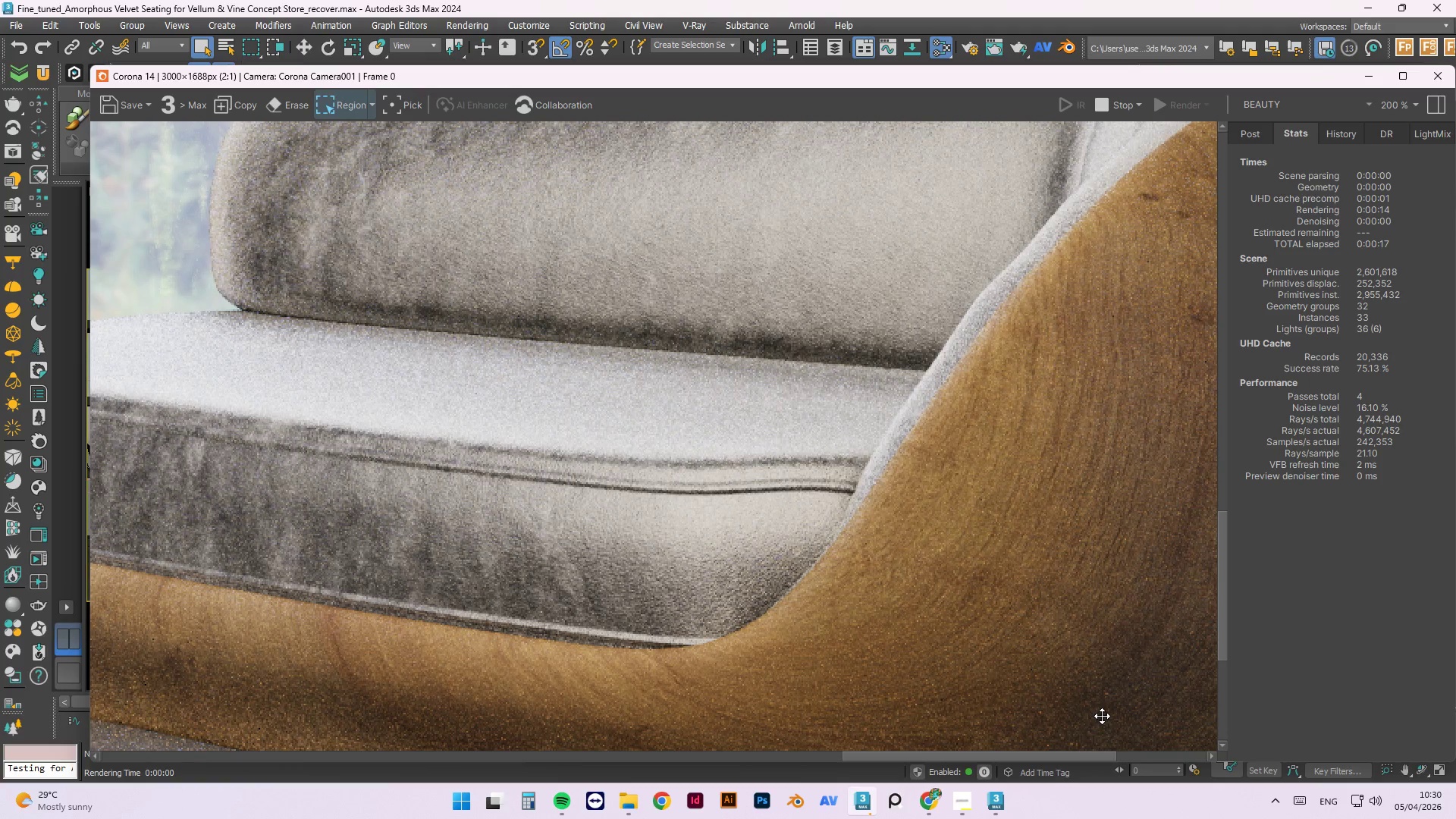 
wait(11.89)
 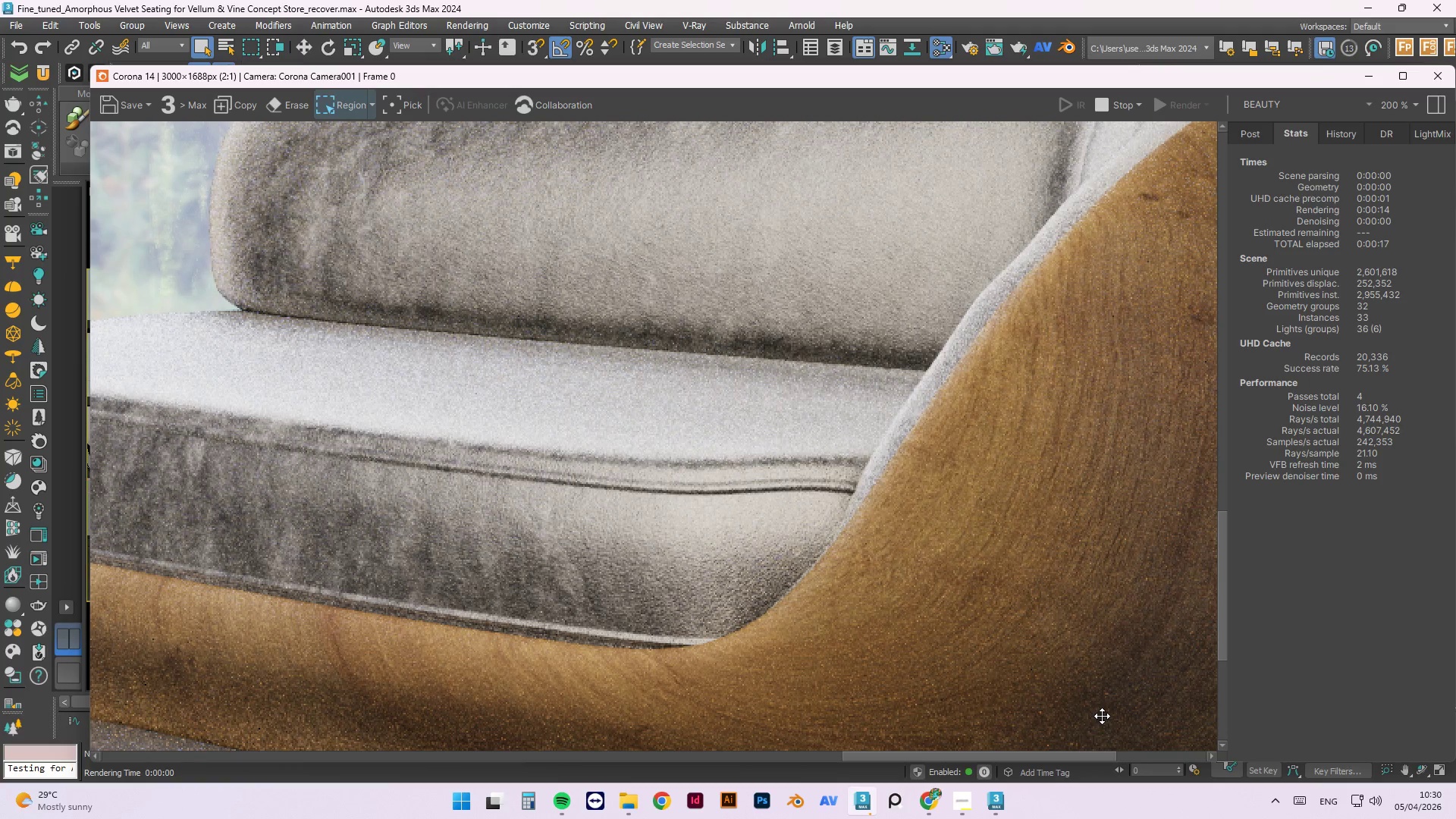 
scroll: coordinate [932, 558], scroll_direction: down, amount: 1.0
 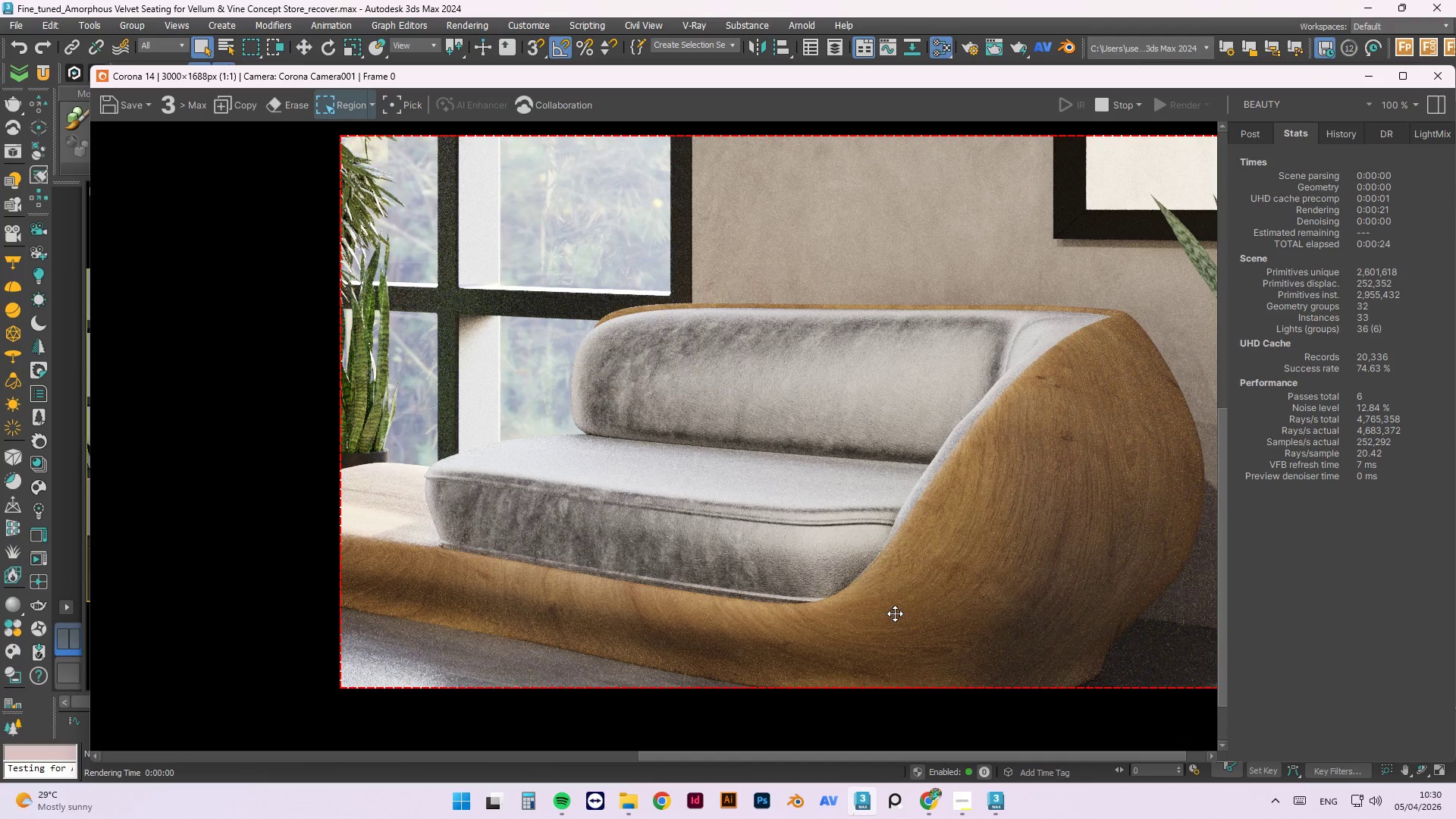 
scroll: coordinate [429, 620], scroll_direction: up, amount: 1.0
 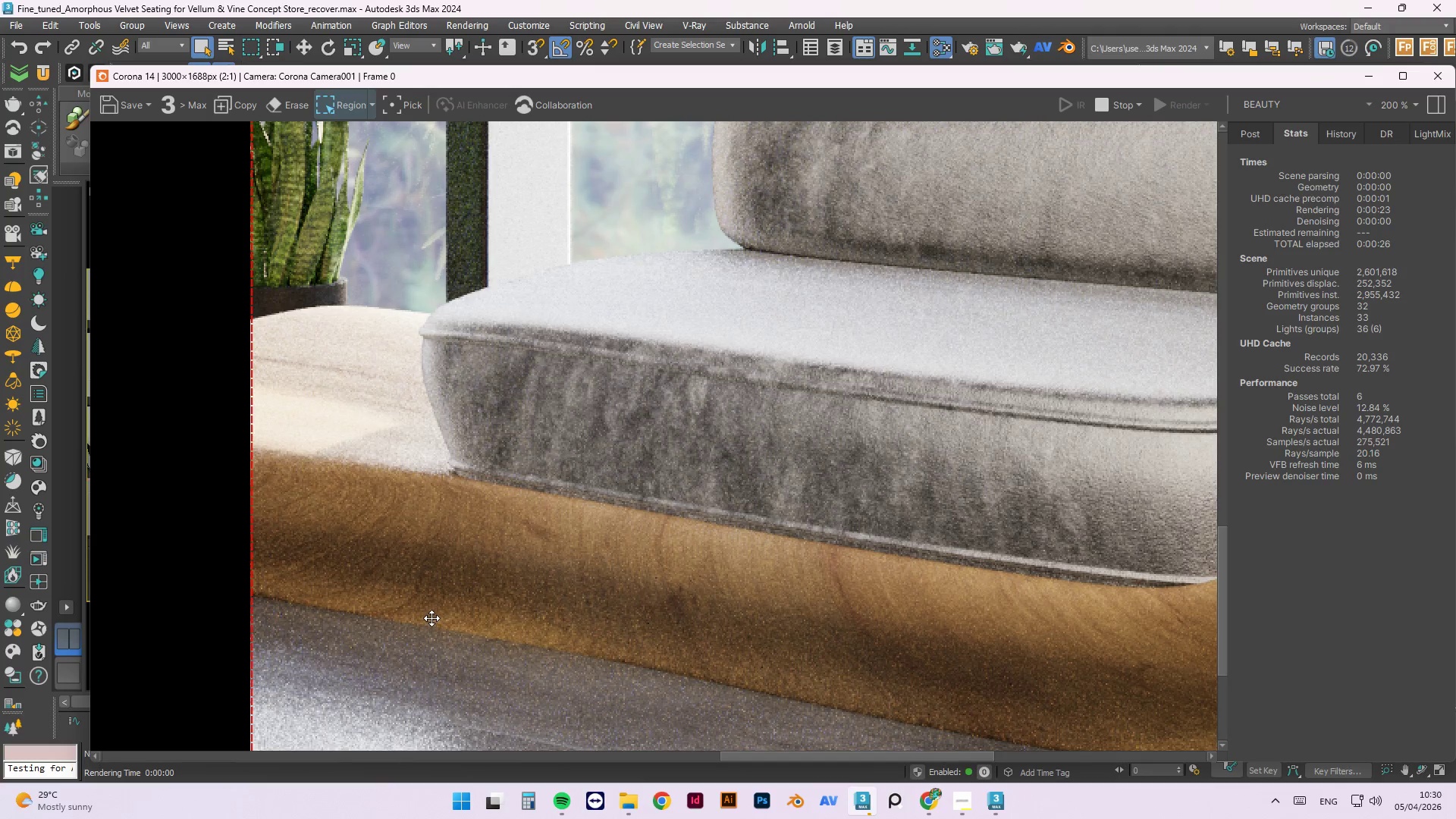 
scroll: coordinate [457, 587], scroll_direction: down, amount: 1.0
 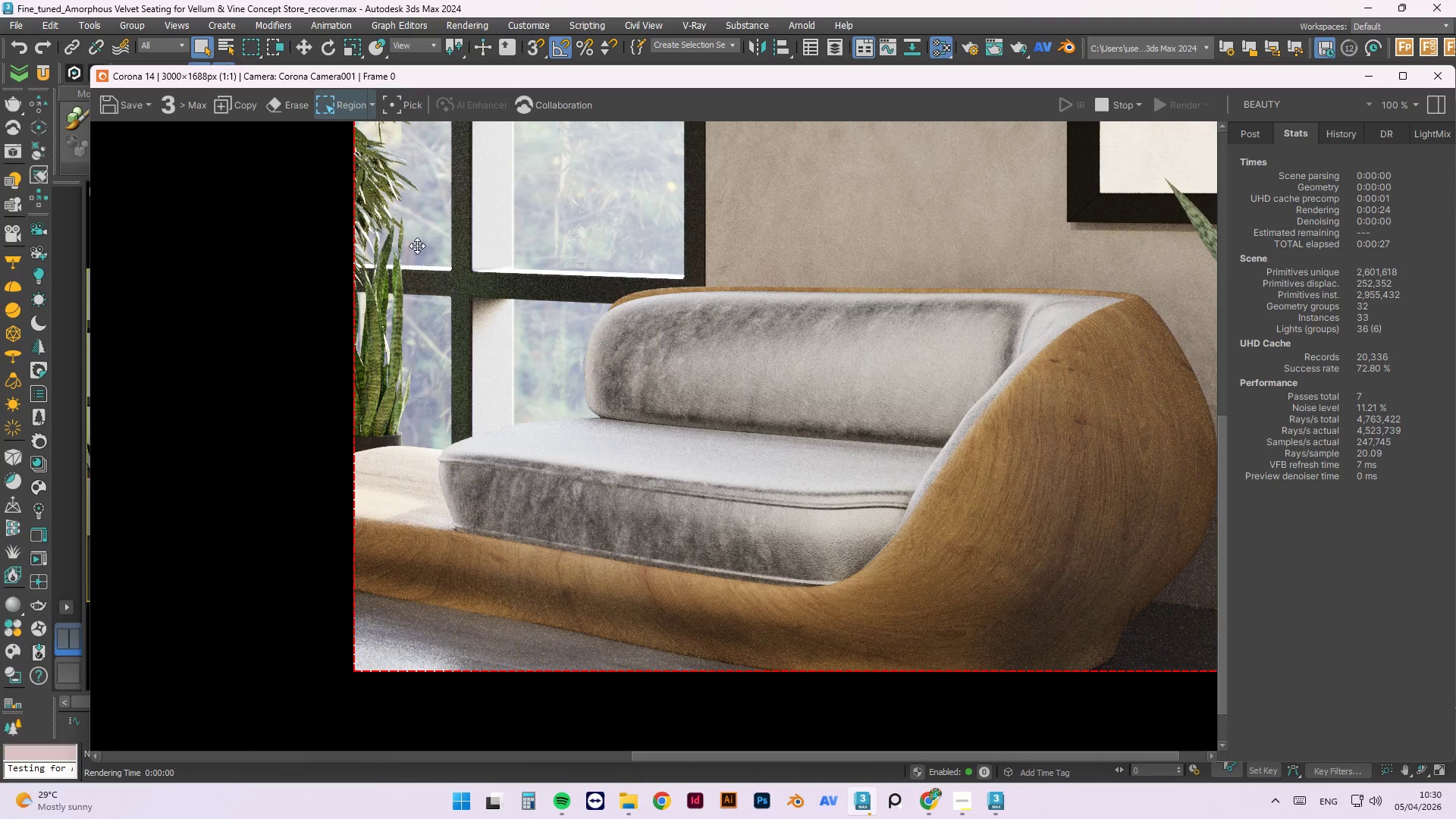 
scroll: coordinate [512, 246], scroll_direction: up, amount: 3.0
 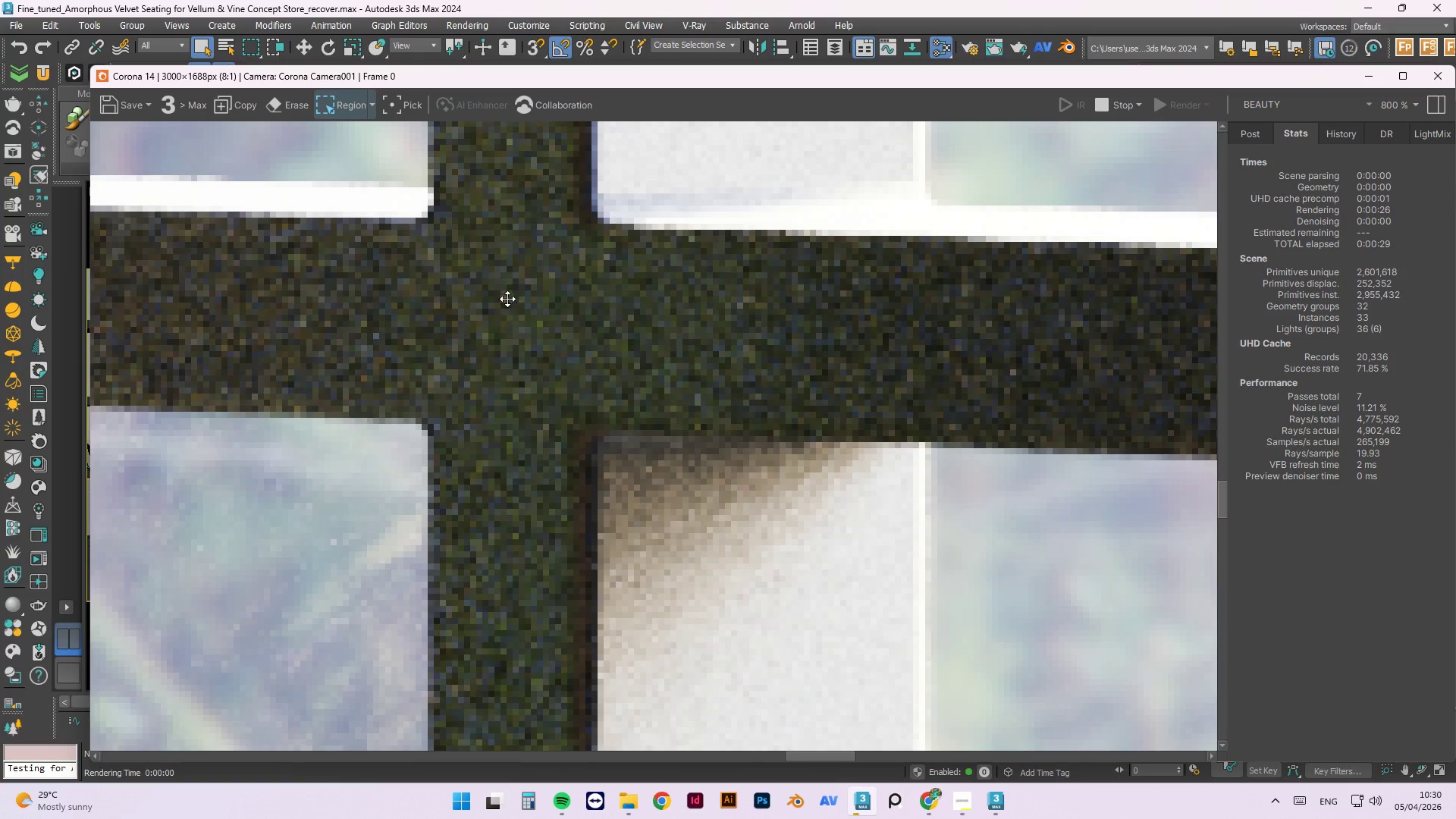 
scroll: coordinate [595, 447], scroll_direction: down, amount: 4.0
 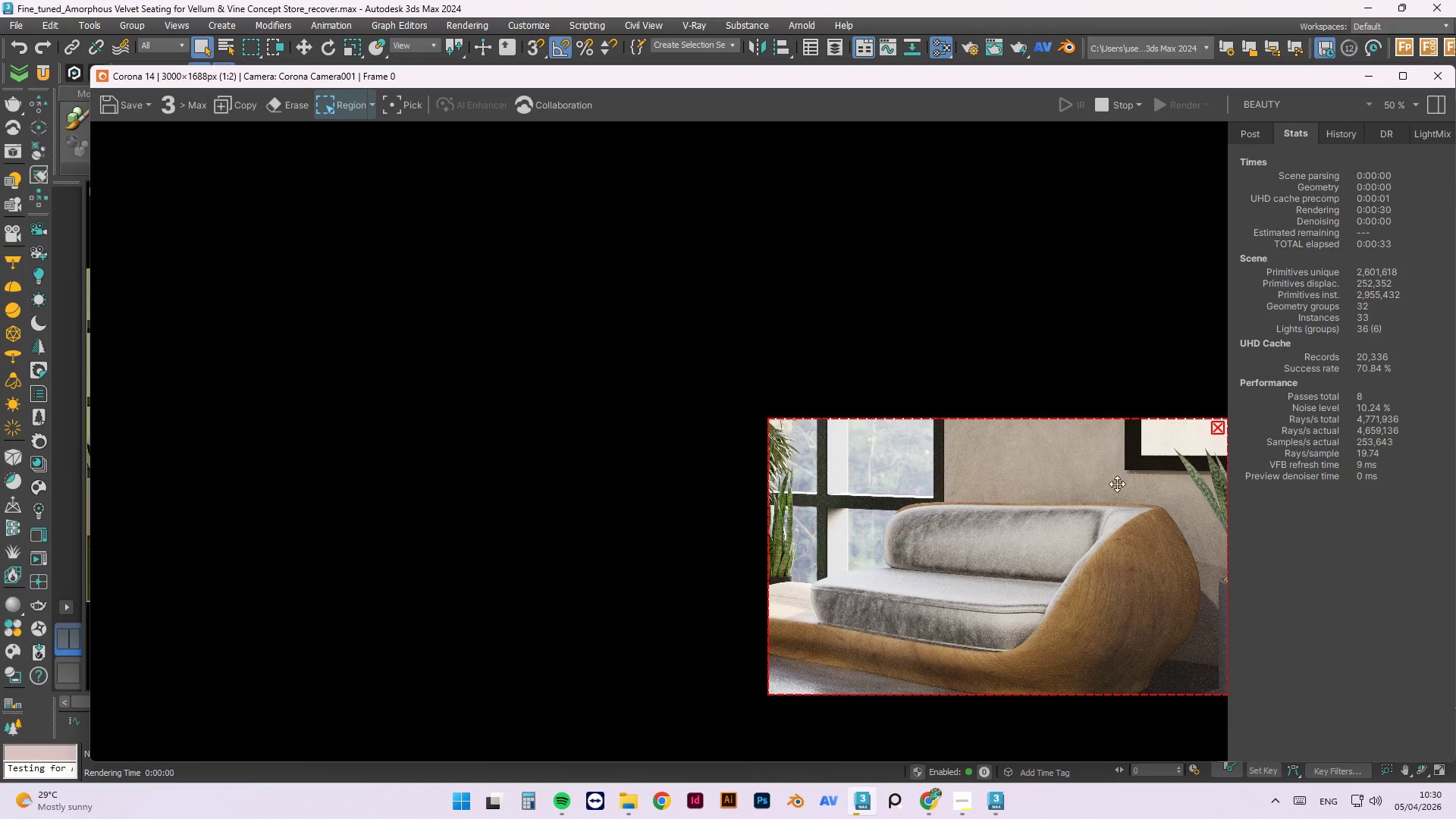 
scroll: coordinate [931, 574], scroll_direction: up, amount: 3.0
 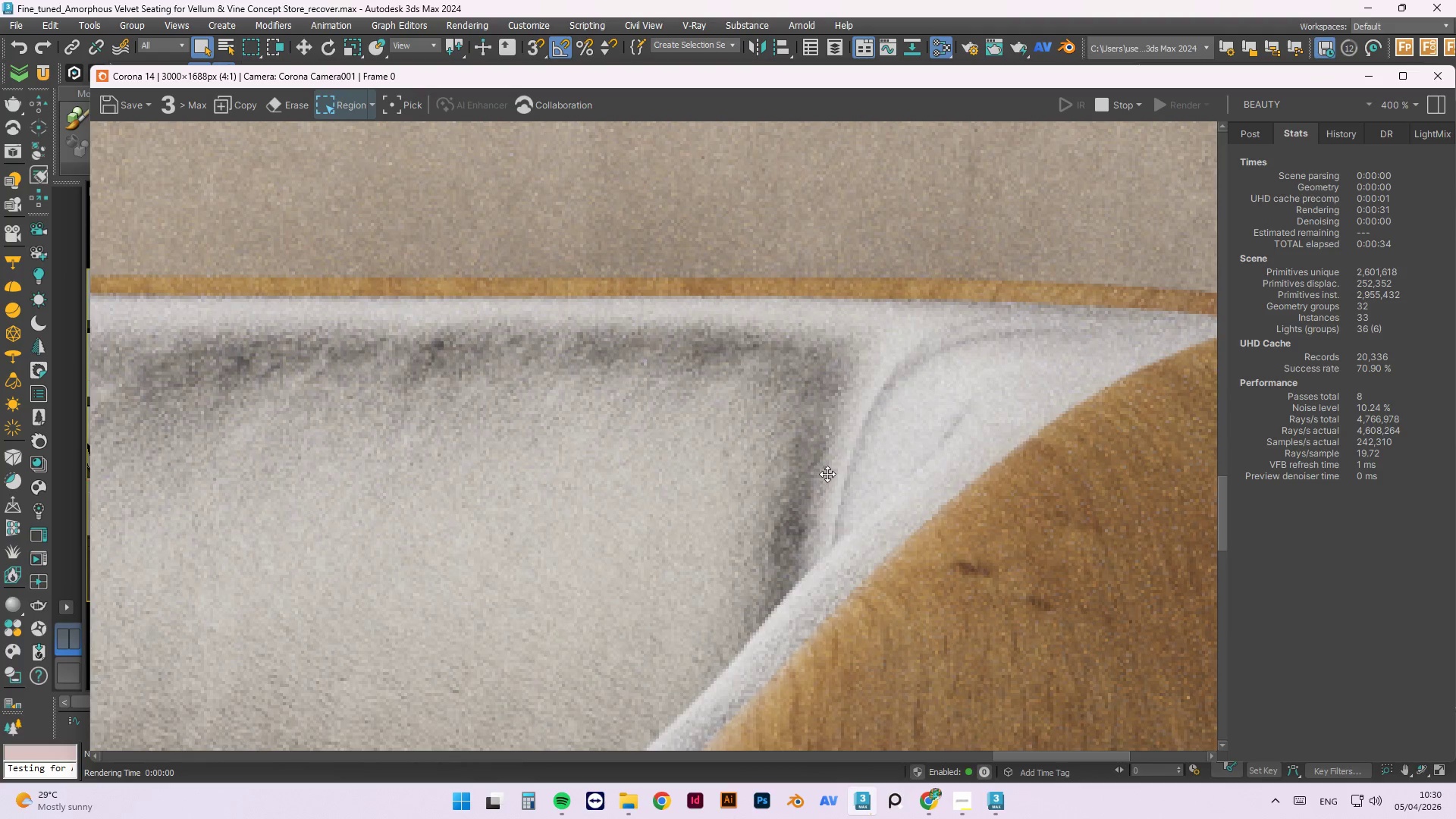 
scroll: coordinate [971, 359], scroll_direction: down, amount: 1.0
 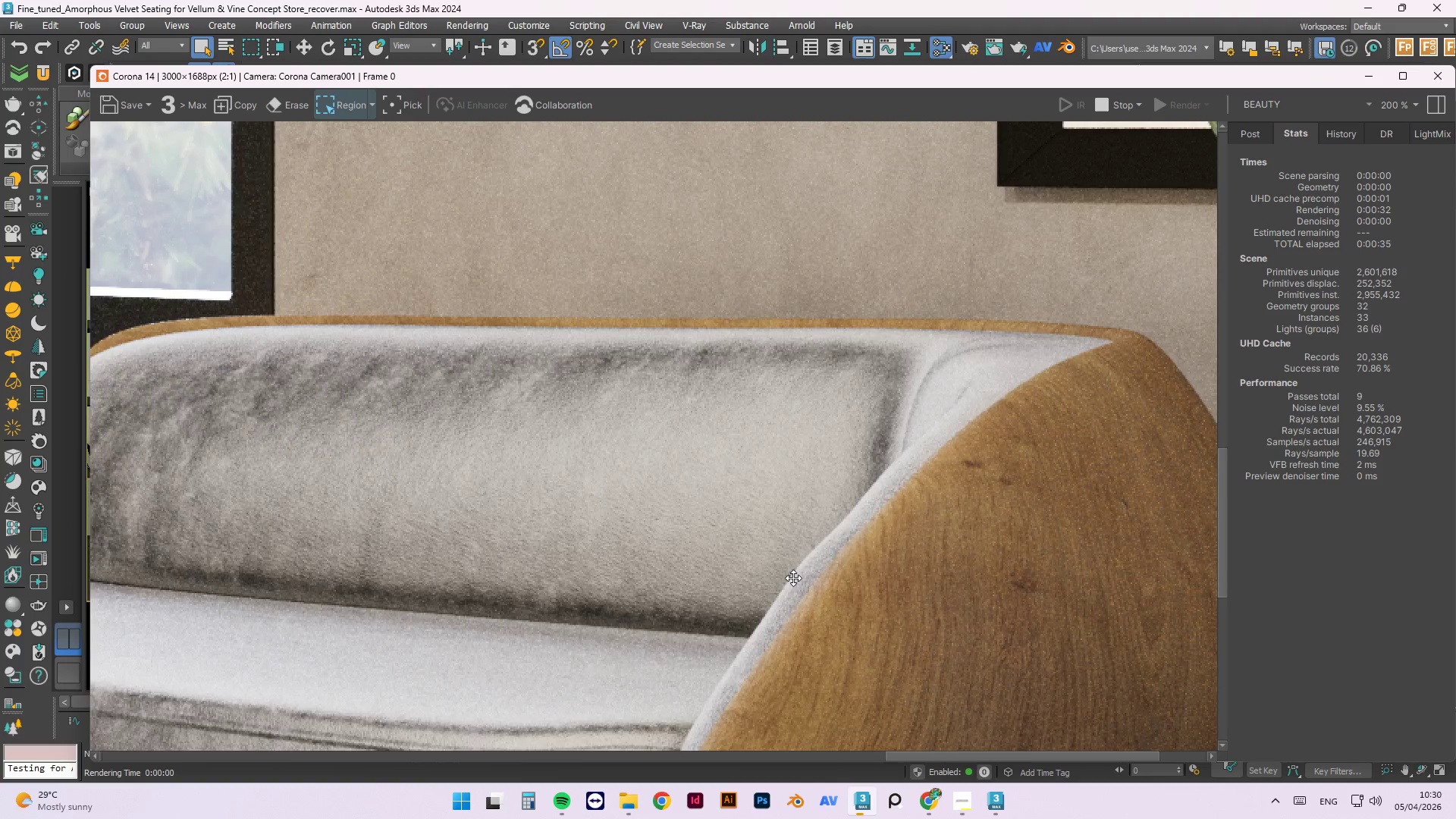 
scroll: coordinate [805, 566], scroll_direction: up, amount: 1.0
 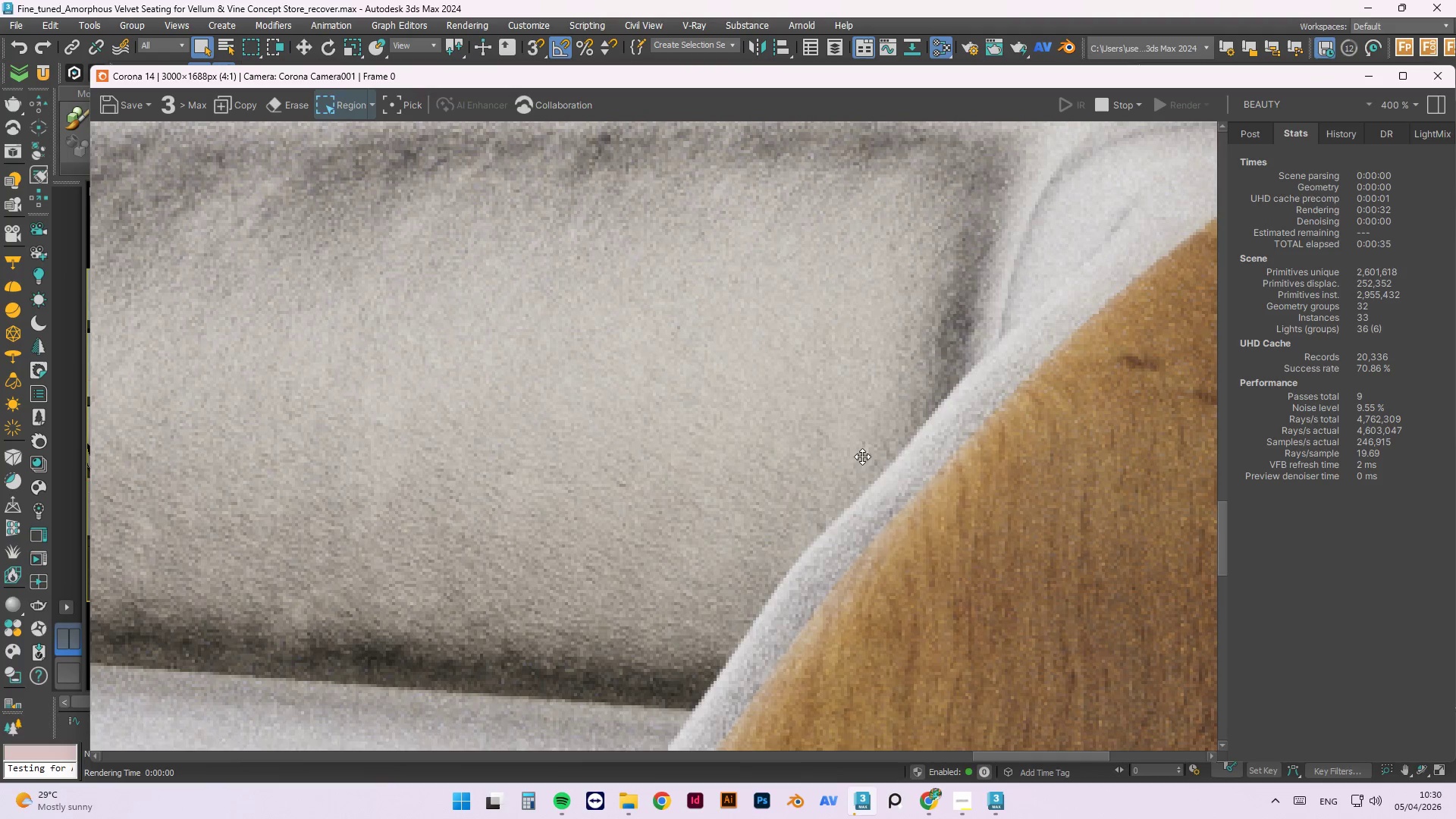 
scroll: coordinate [689, 573], scroll_direction: down, amount: 1.0
 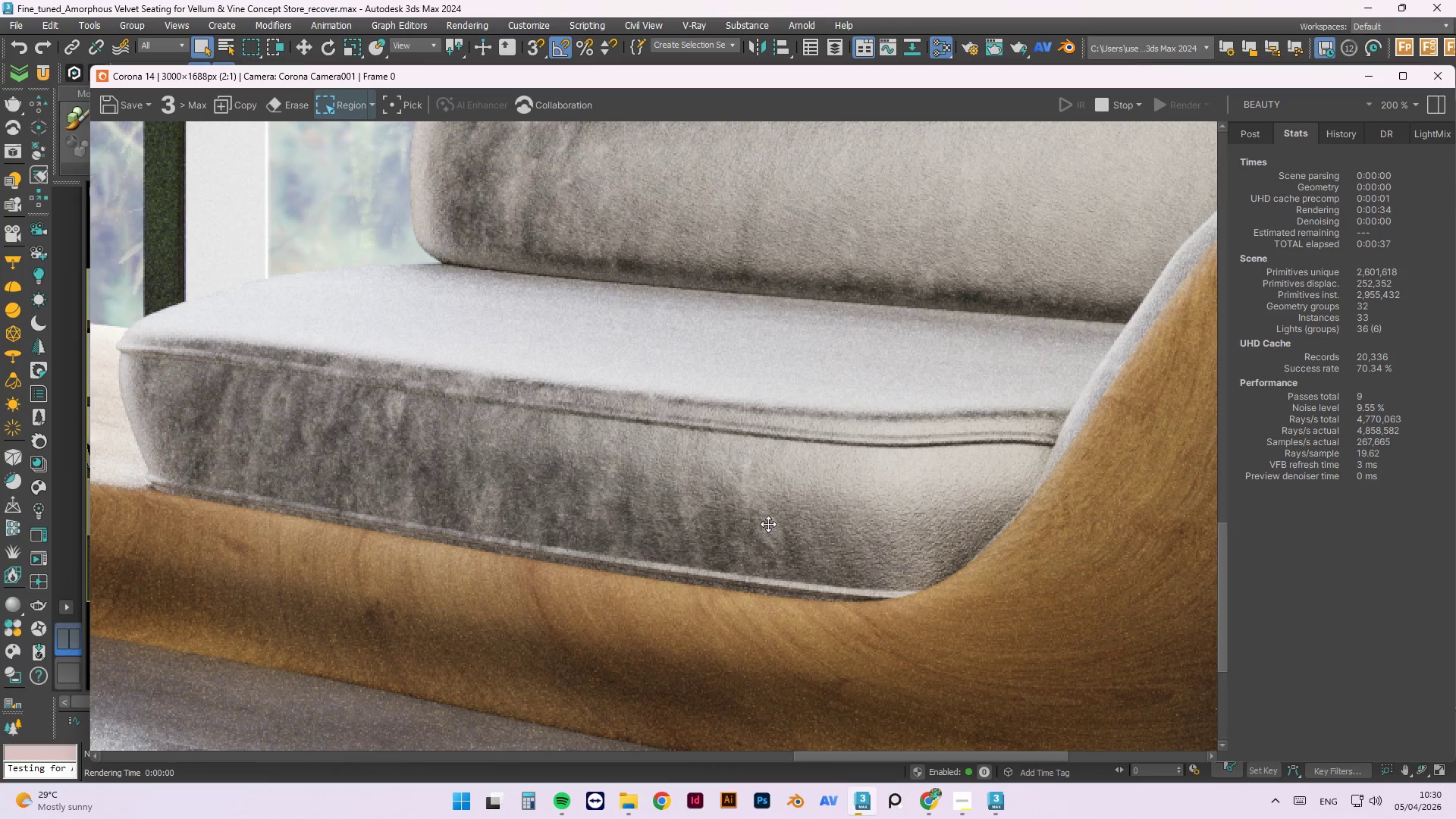 
scroll: coordinate [874, 514], scroll_direction: up, amount: 1.0
 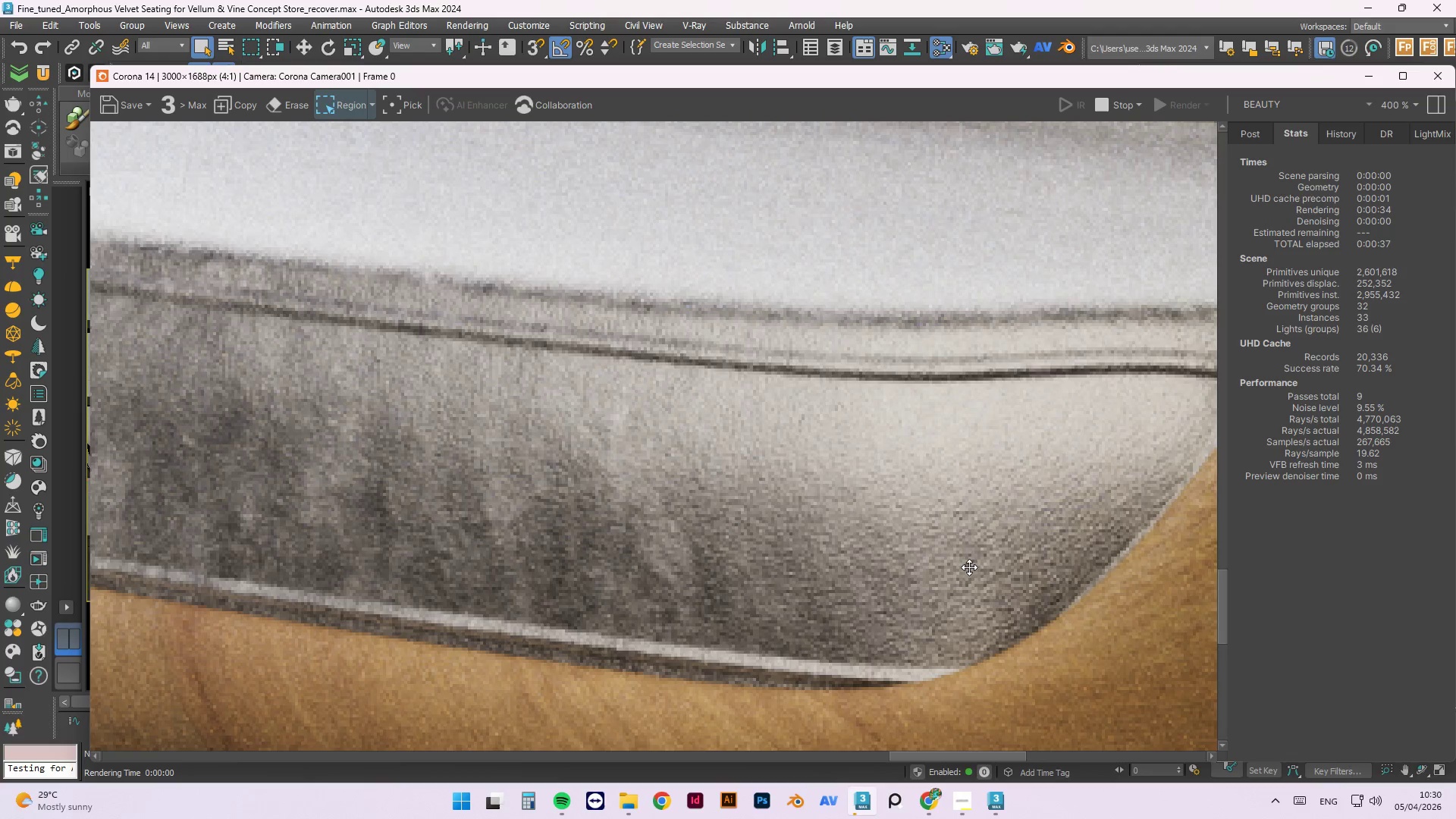 
scroll: coordinate [969, 567], scroll_direction: down, amount: 1.0
 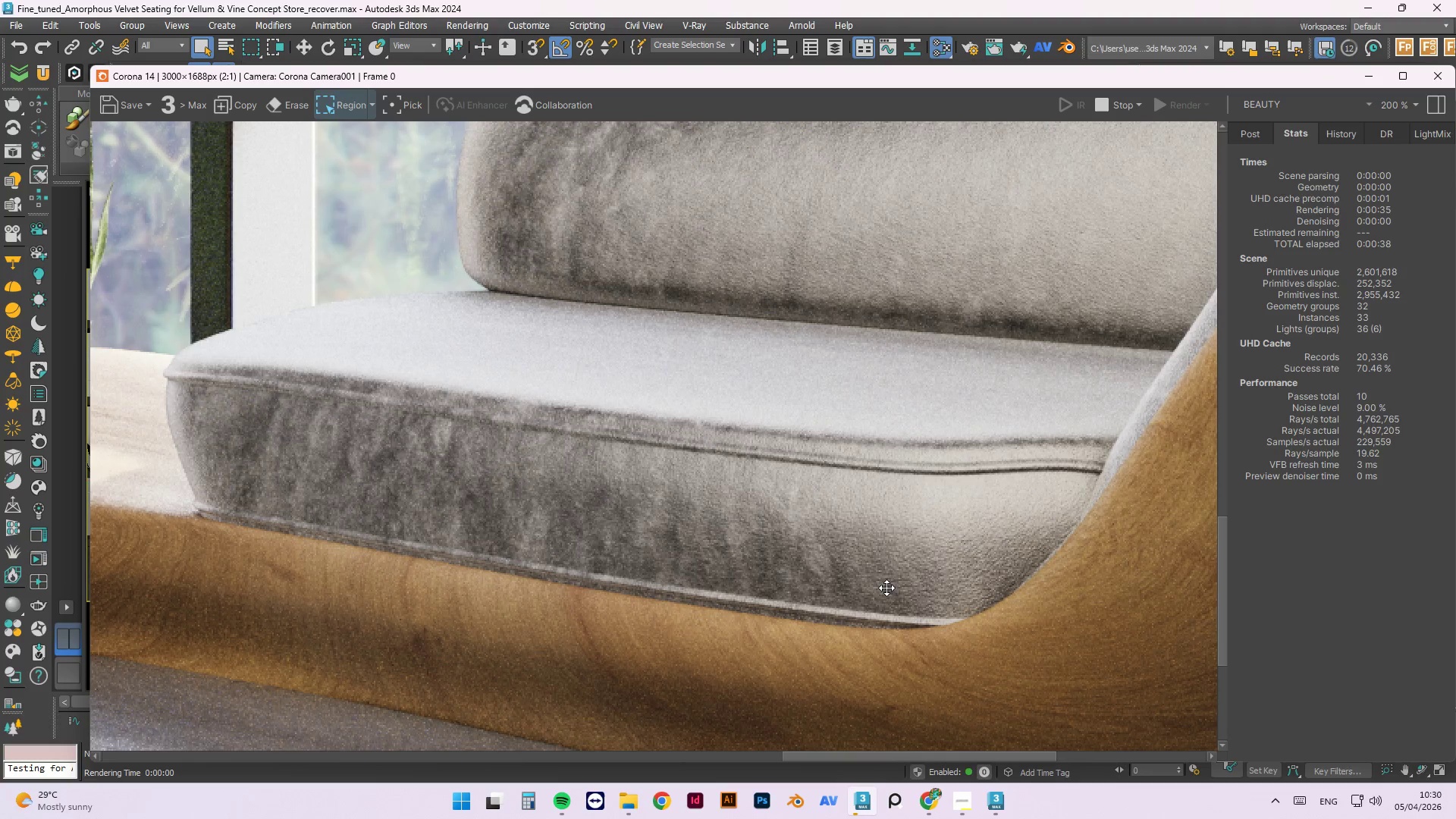 
scroll: coordinate [709, 339], scroll_direction: up, amount: 1.0
 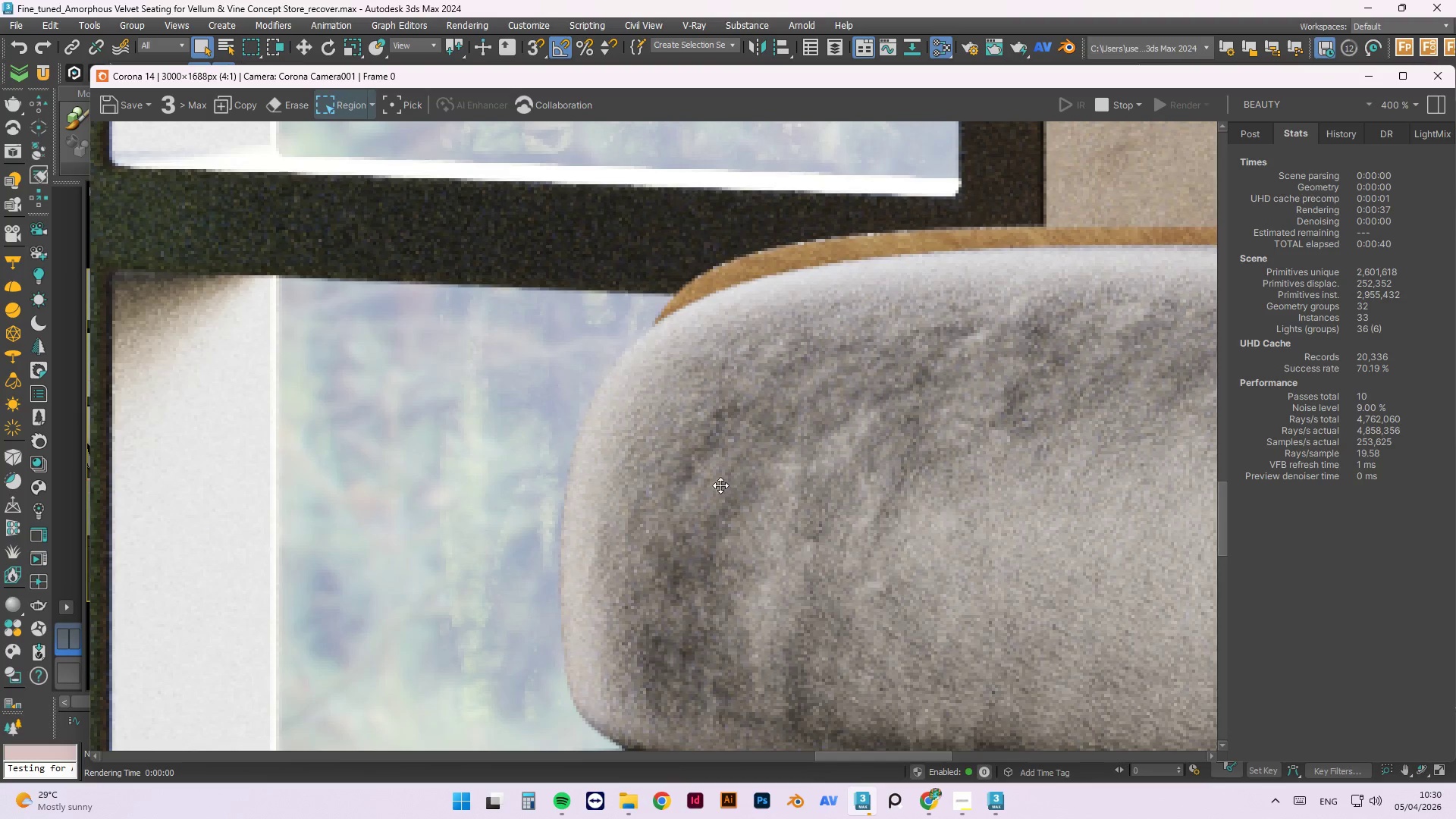 
scroll: coordinate [483, 334], scroll_direction: down, amount: 2.0
 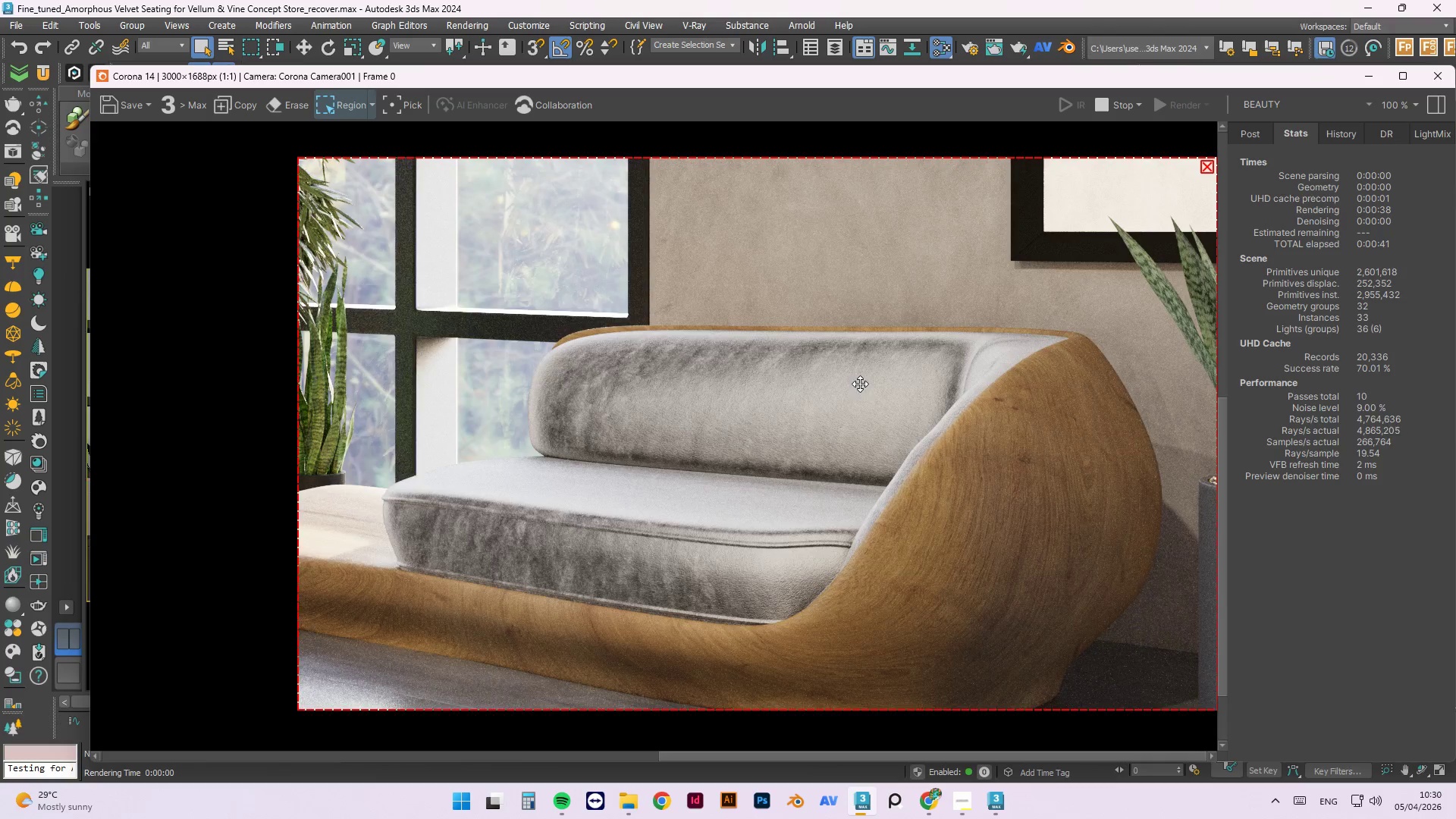 
scroll: coordinate [857, 373], scroll_direction: up, amount: 1.0
 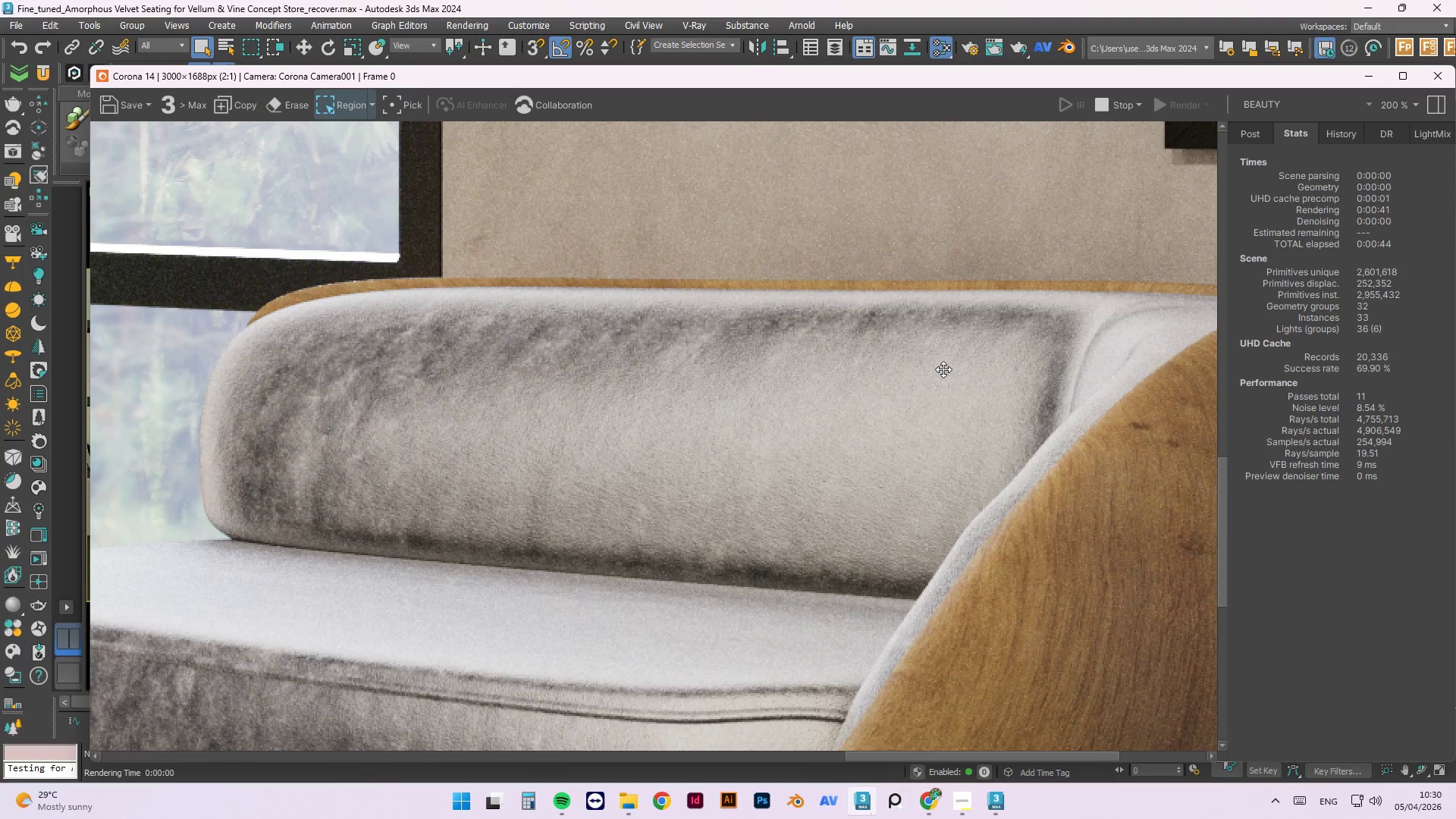 
scroll: coordinate [752, 402], scroll_direction: none, amount: 0.0
 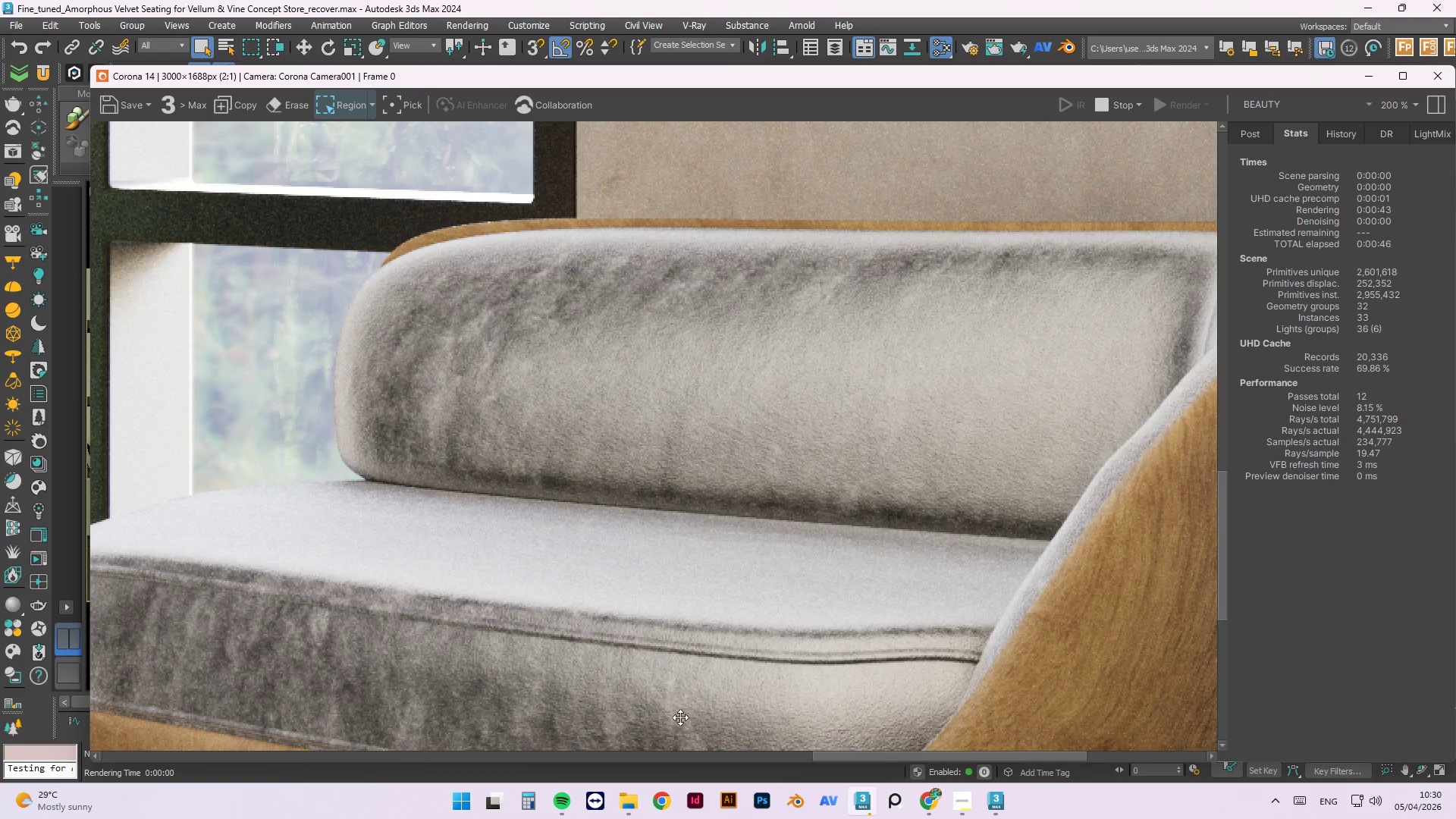 
scroll: coordinate [680, 717], scroll_direction: up, amount: 1.0
 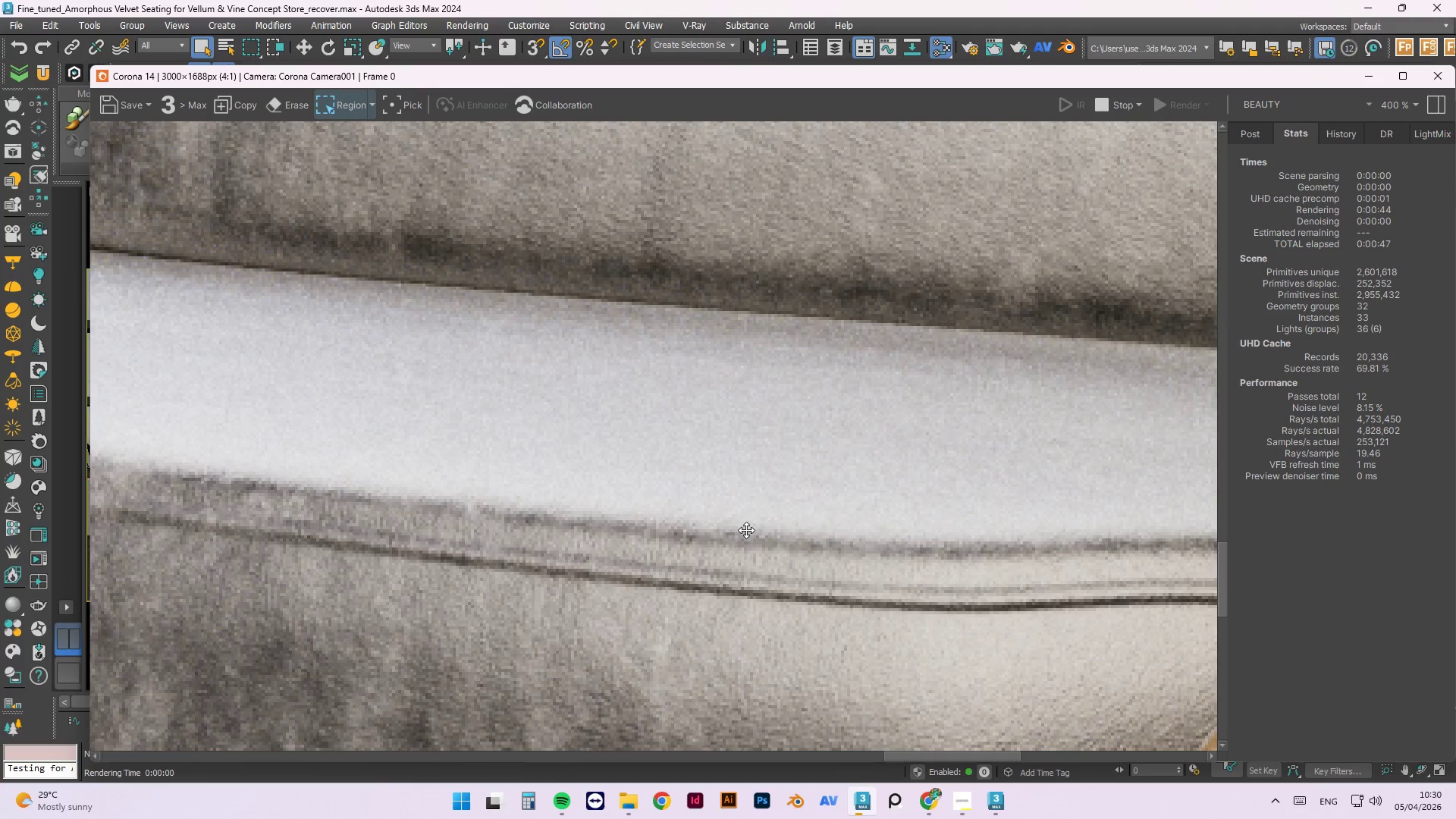 
scroll: coordinate [734, 522], scroll_direction: down, amount: 1.0
 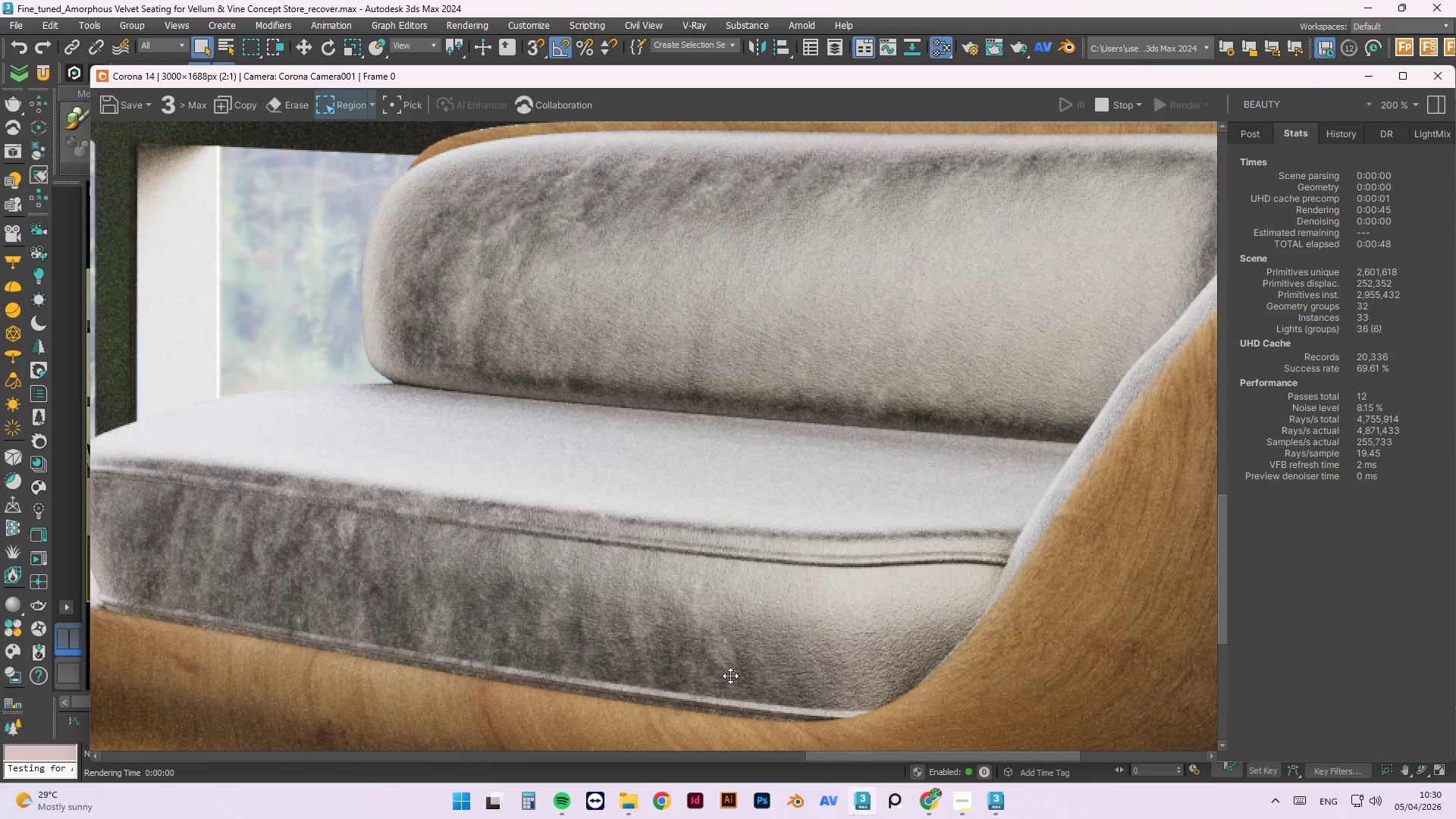 
scroll: coordinate [880, 705], scroll_direction: up, amount: 1.0
 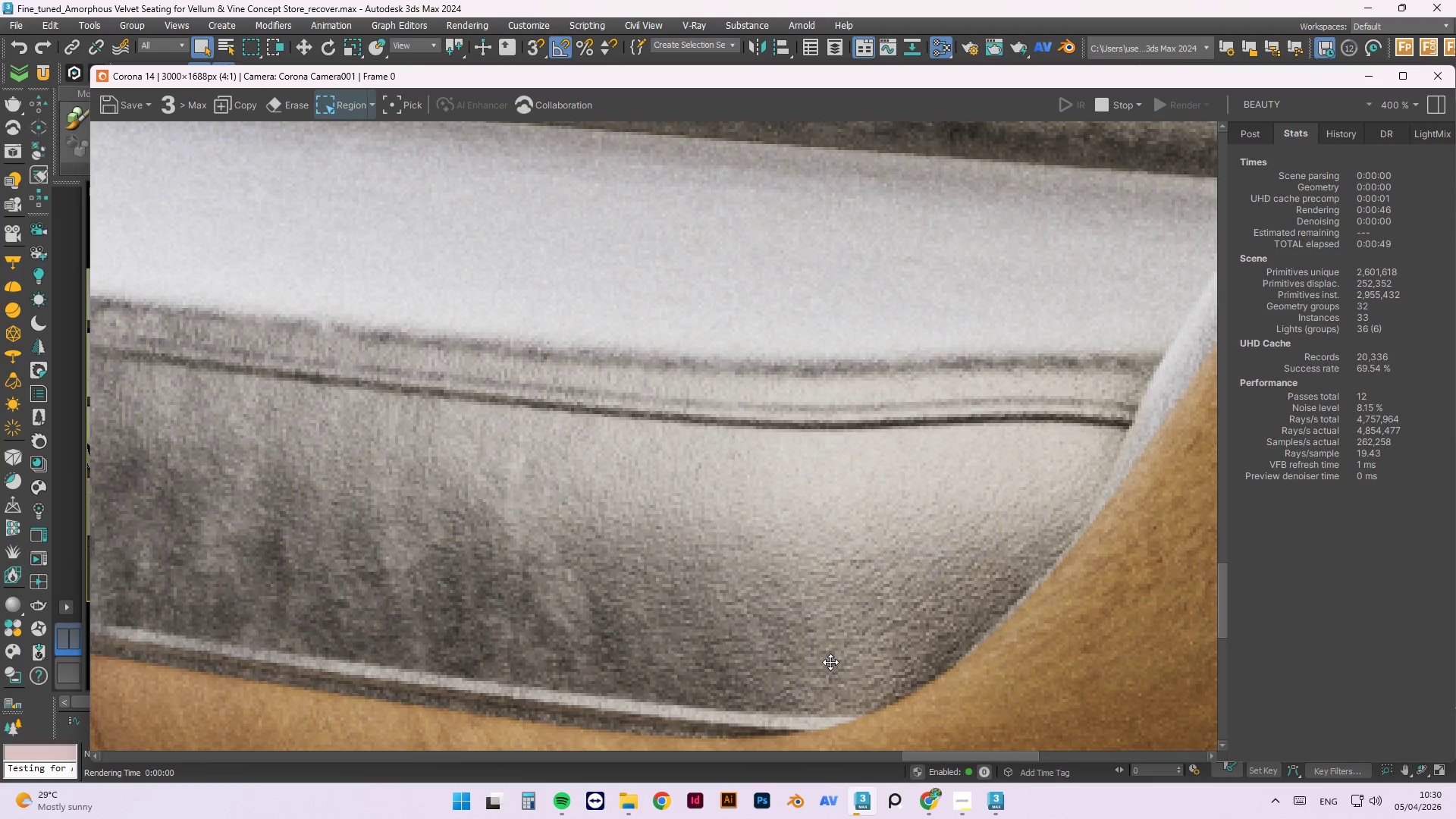 
scroll: coordinate [821, 643], scroll_direction: down, amount: 2.0
 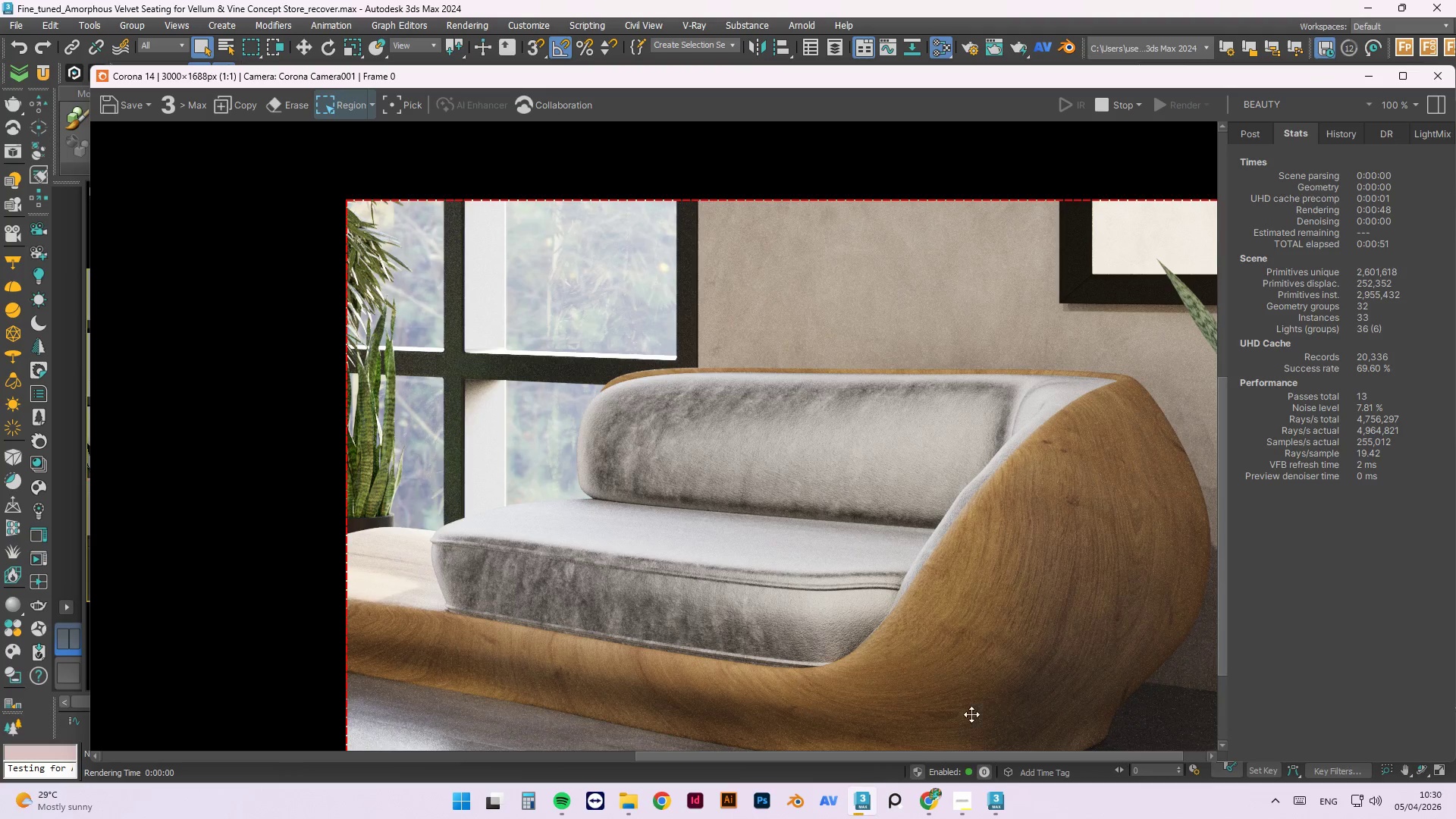 
scroll: coordinate [1070, 664], scroll_direction: up, amount: 1.0
 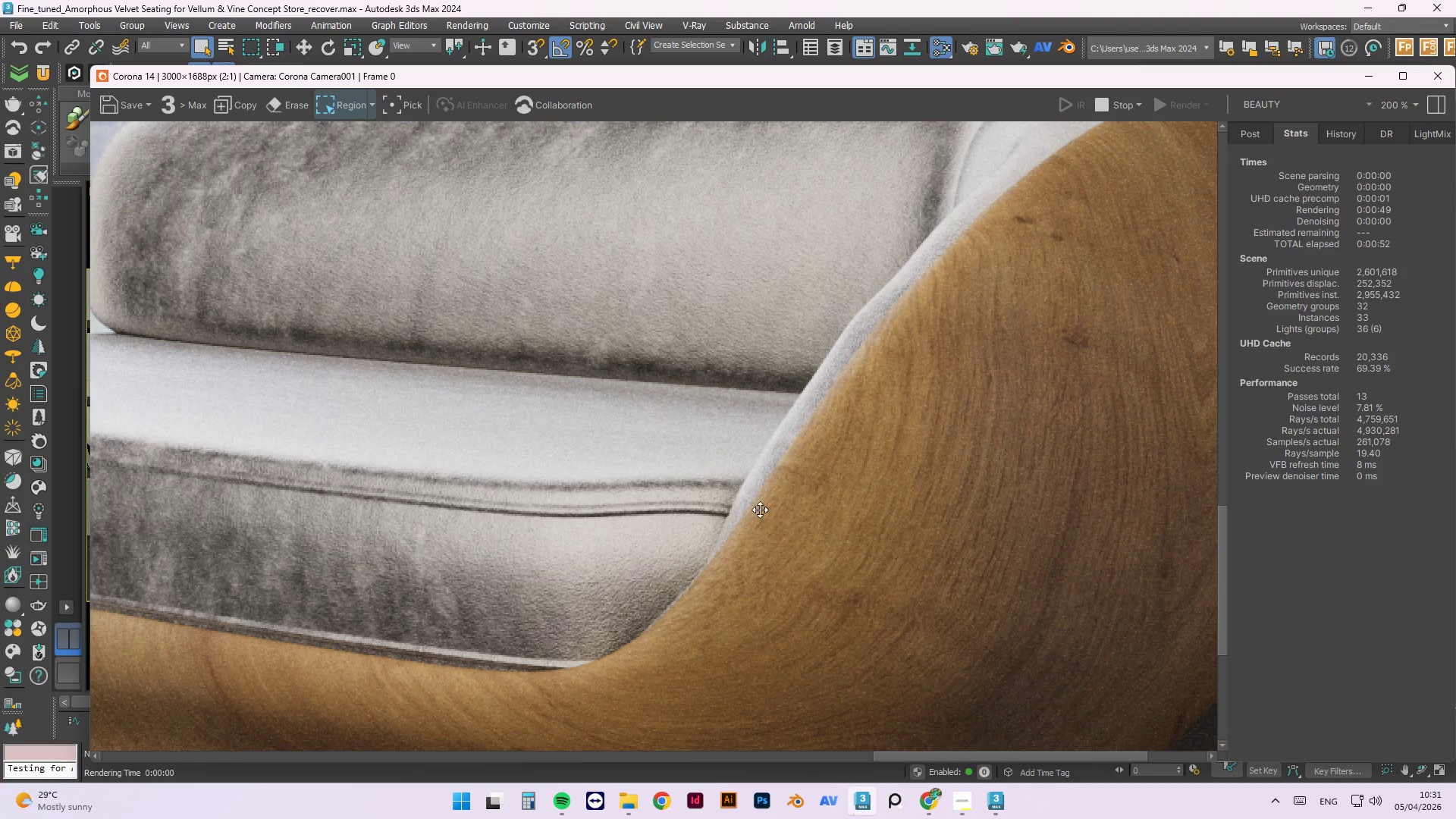 
scroll: coordinate [1091, 349], scroll_direction: none, amount: 0.0
 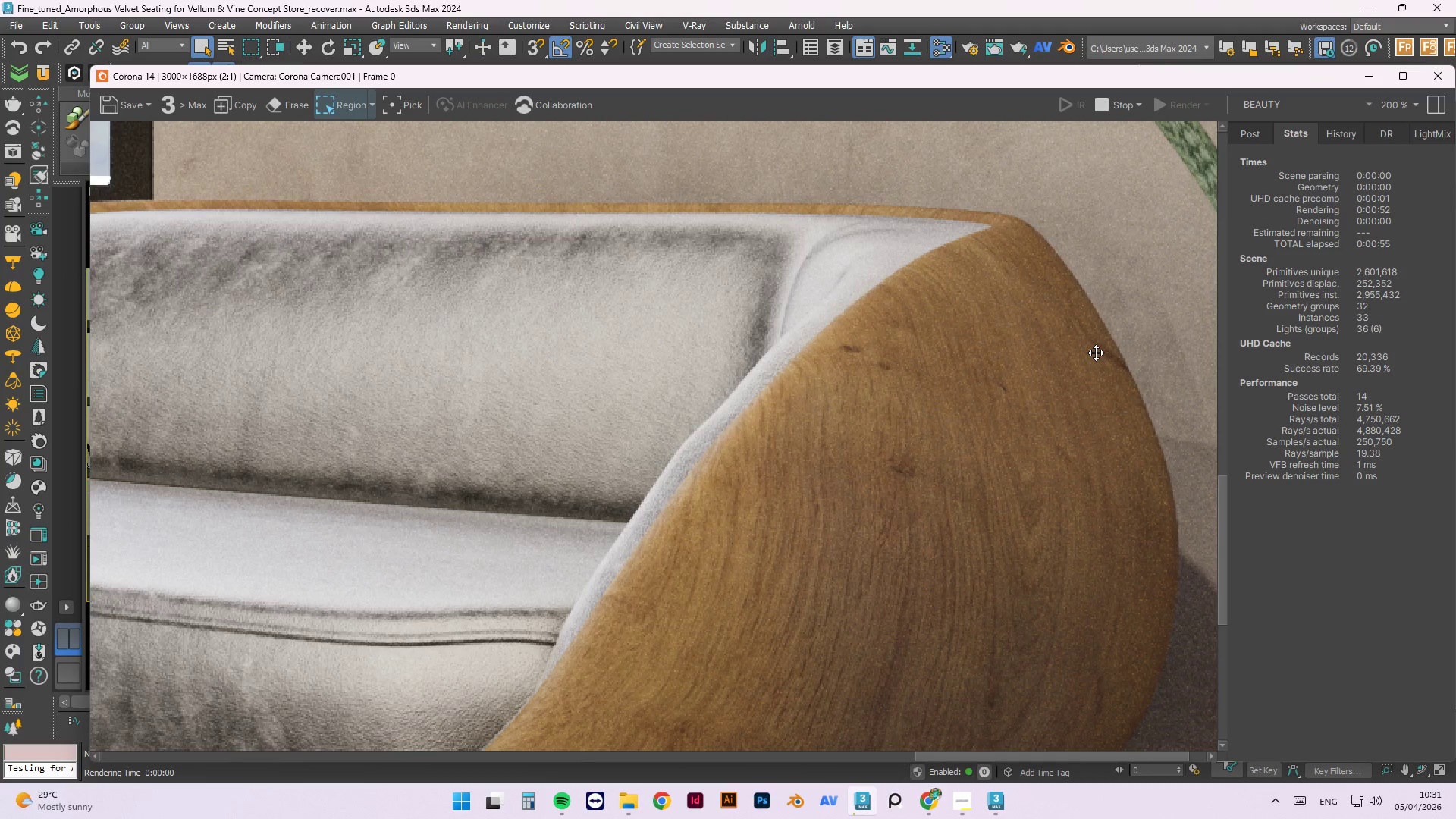 
scroll: coordinate [1106, 350], scroll_direction: down, amount: 2.0
 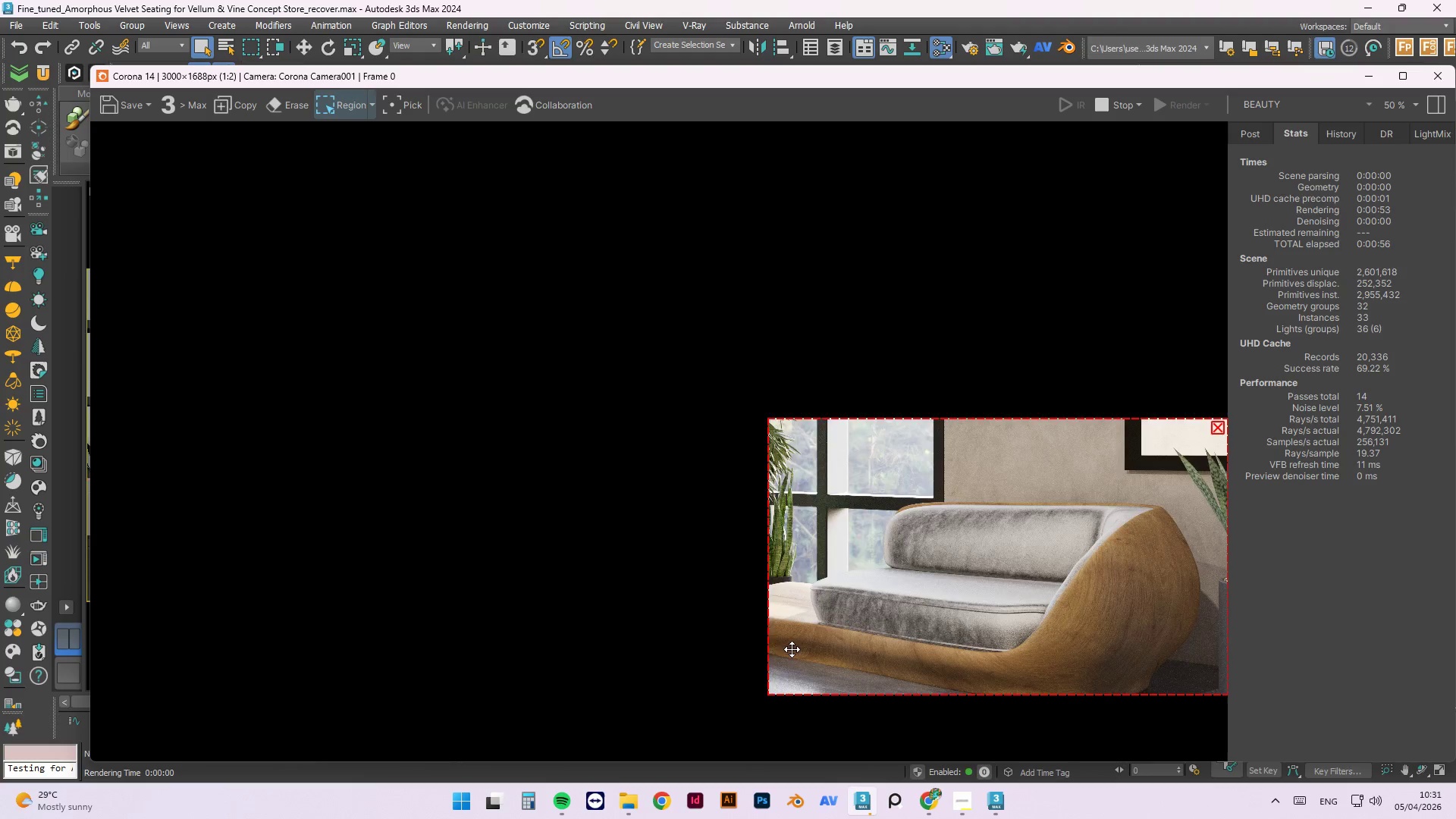 
scroll: coordinate [813, 554], scroll_direction: up, amount: 4.0
 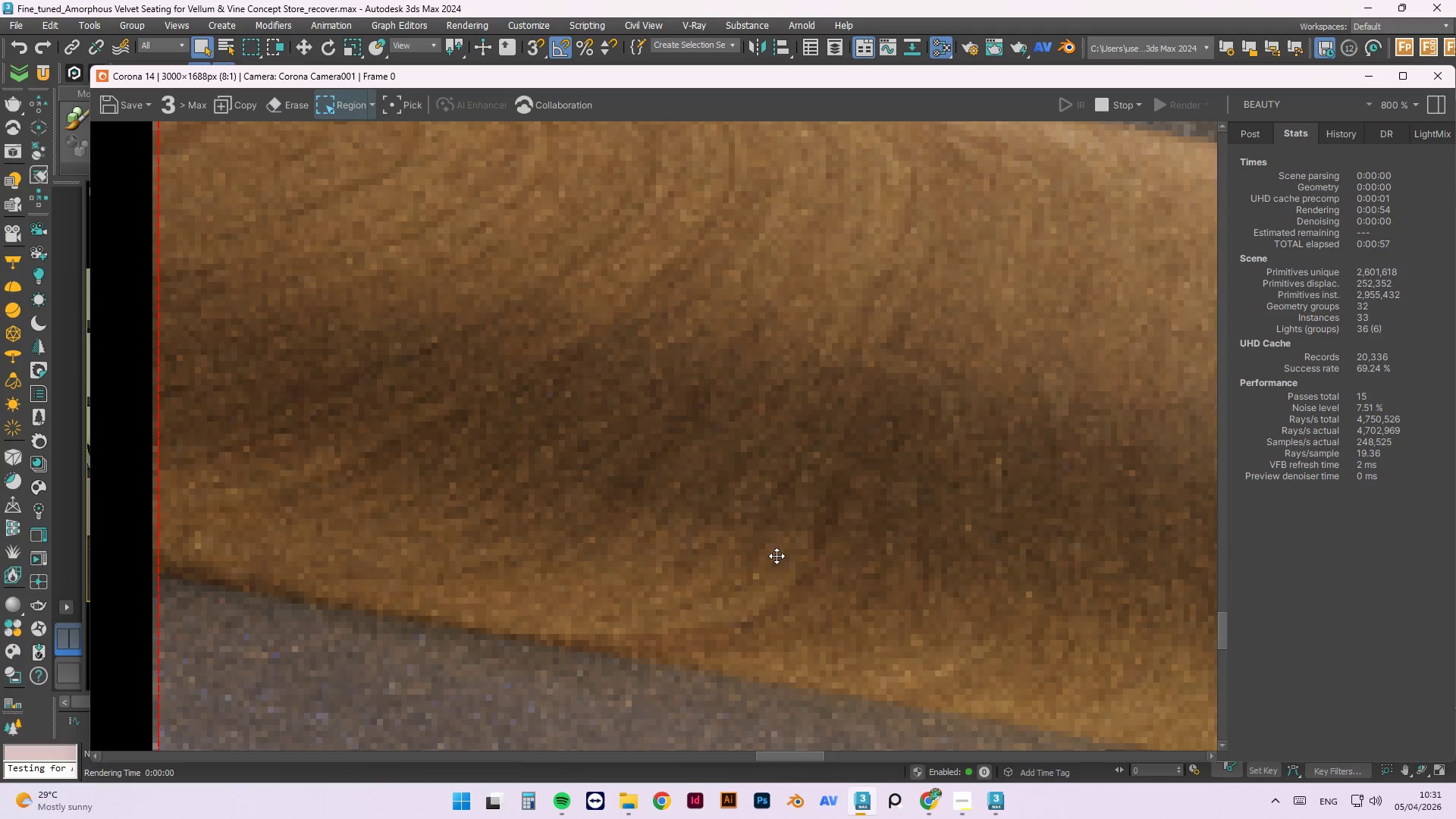 
scroll: coordinate [626, 617], scroll_direction: down, amount: 3.0
 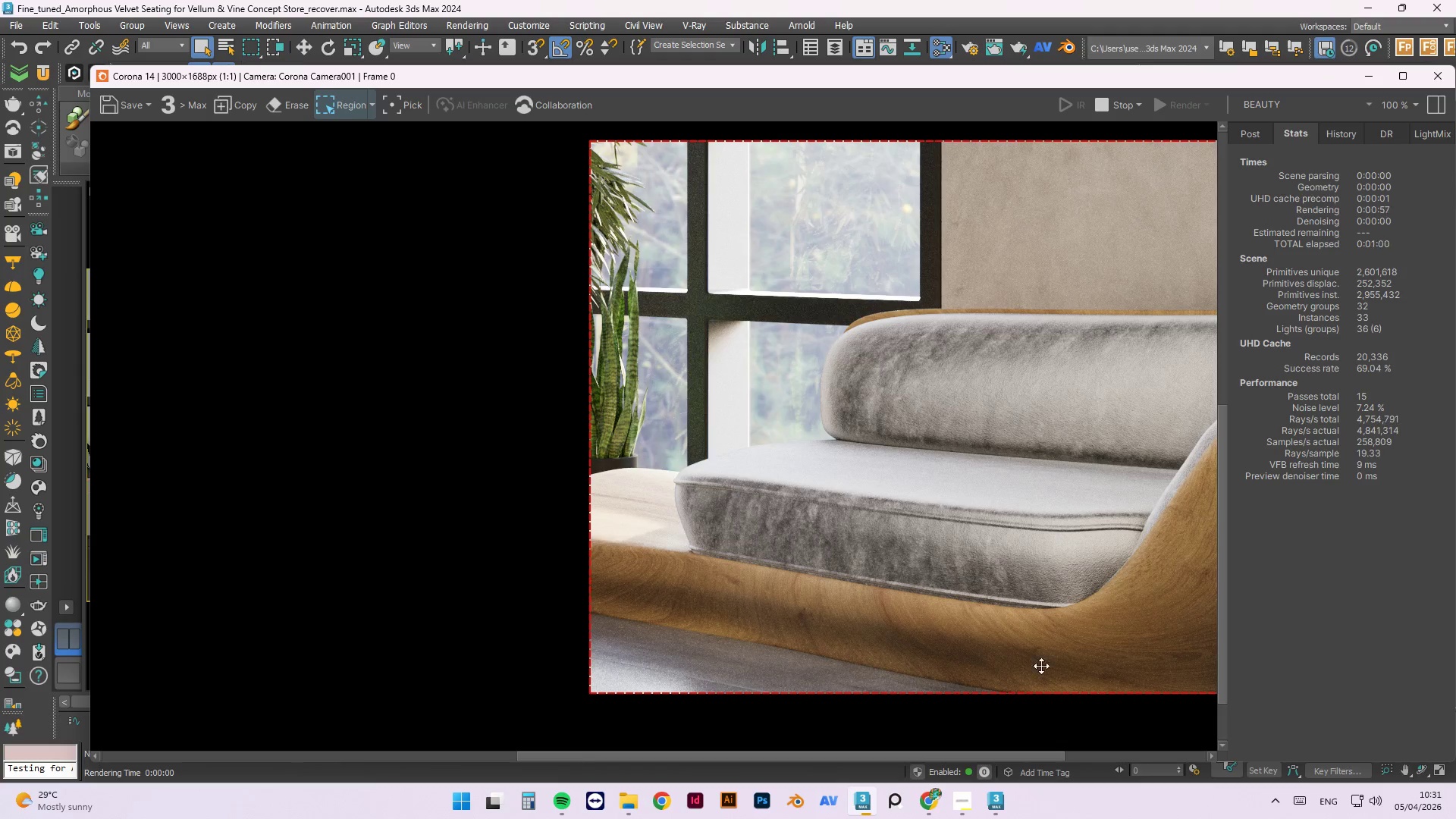 
scroll: coordinate [1012, 632], scroll_direction: up, amount: 2.0
 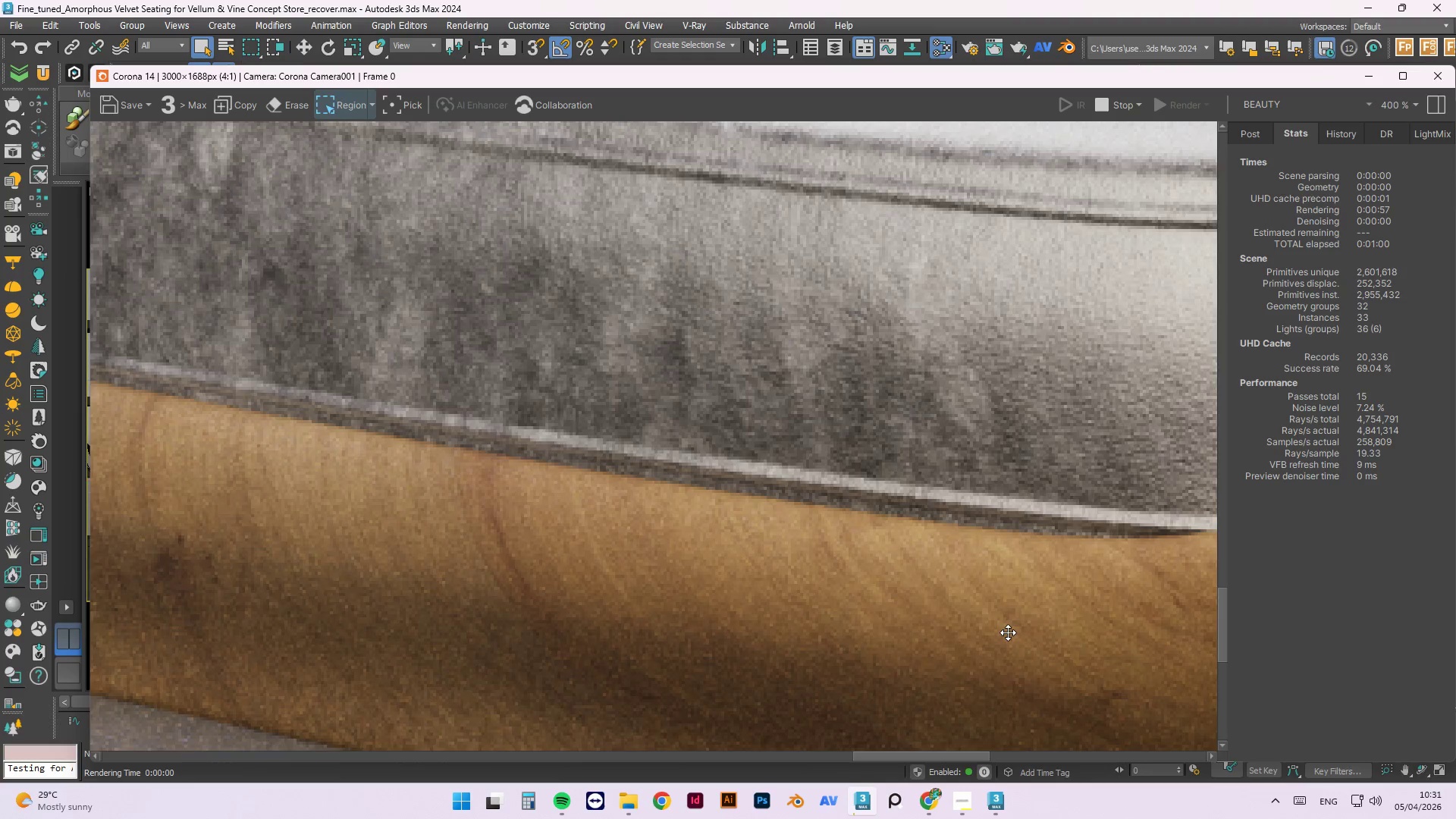 
scroll: coordinate [1006, 632], scroll_direction: down, amount: 1.0
 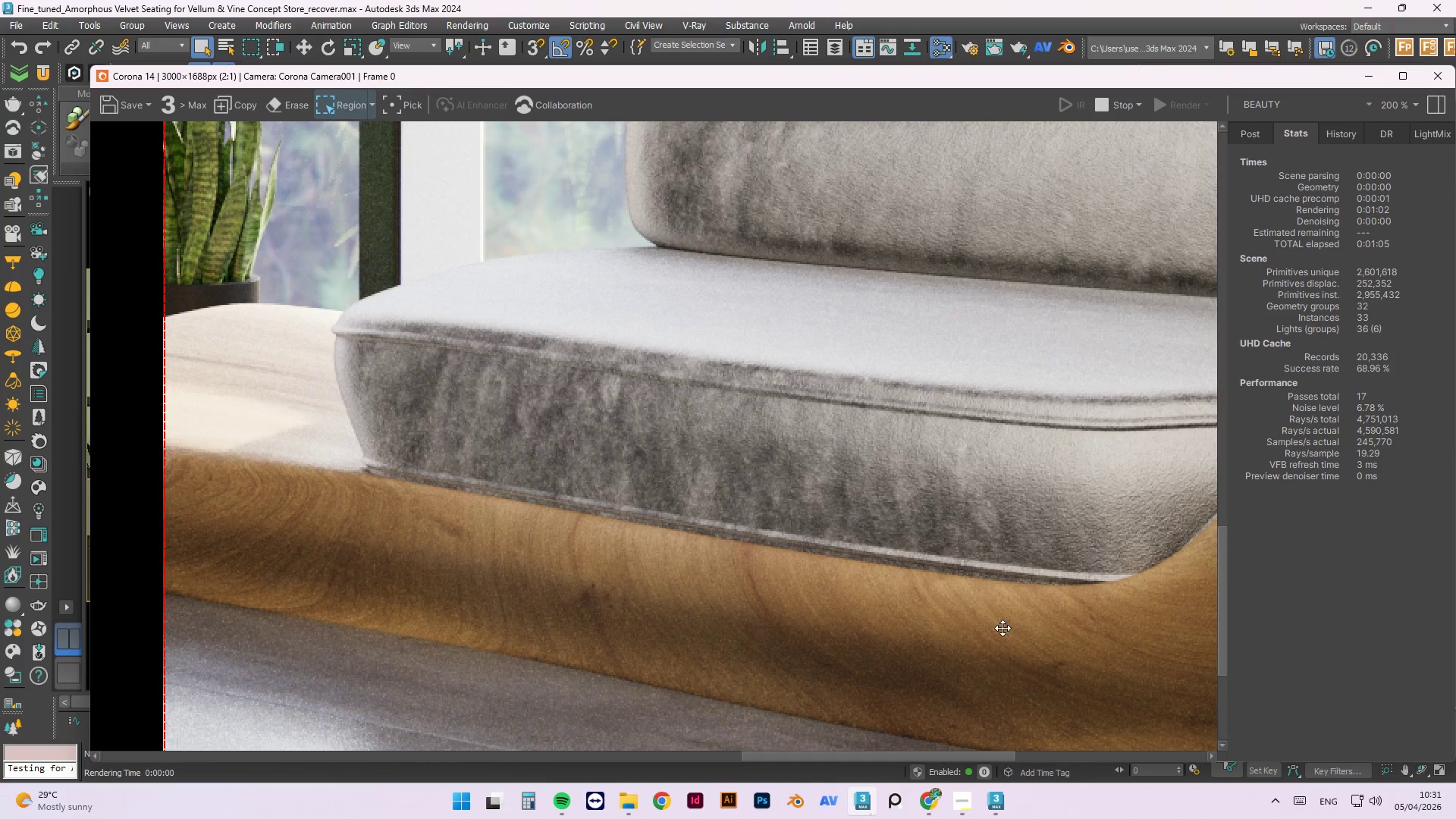 
wait(5.76)
 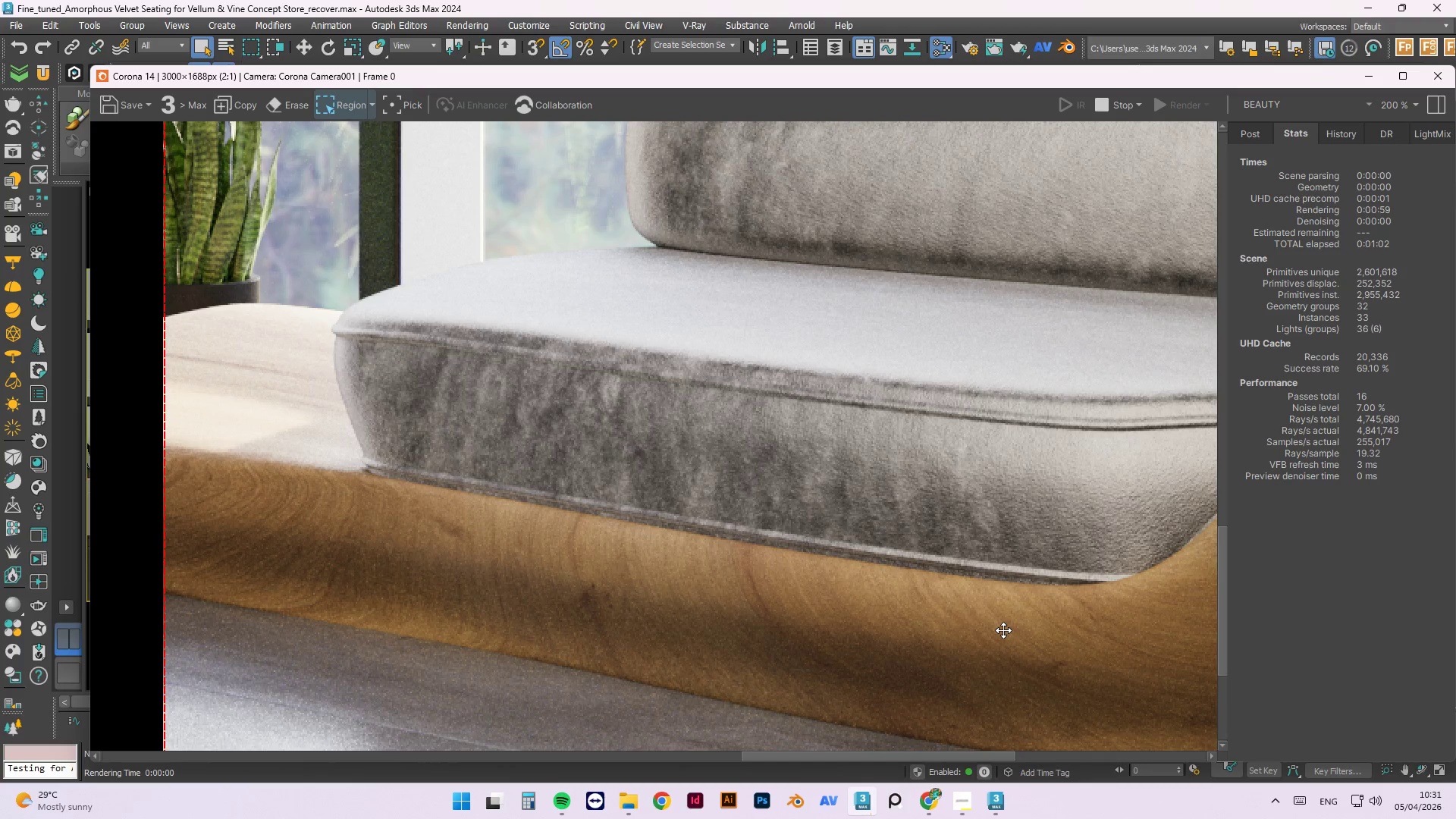 
scroll: coordinate [689, 598], scroll_direction: down, amount: 1.0
 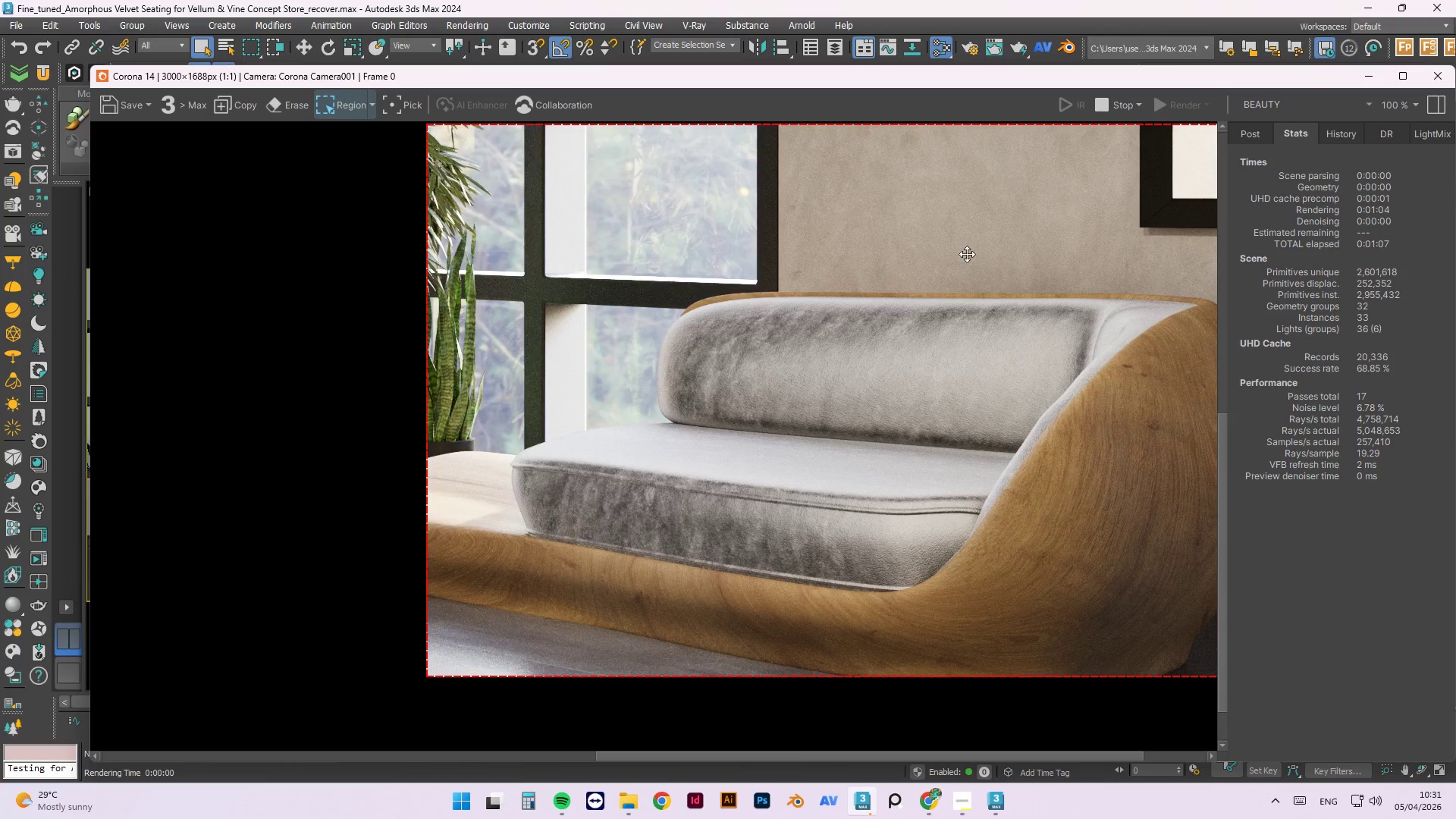 
scroll: coordinate [976, 413], scroll_direction: up, amount: 3.0
 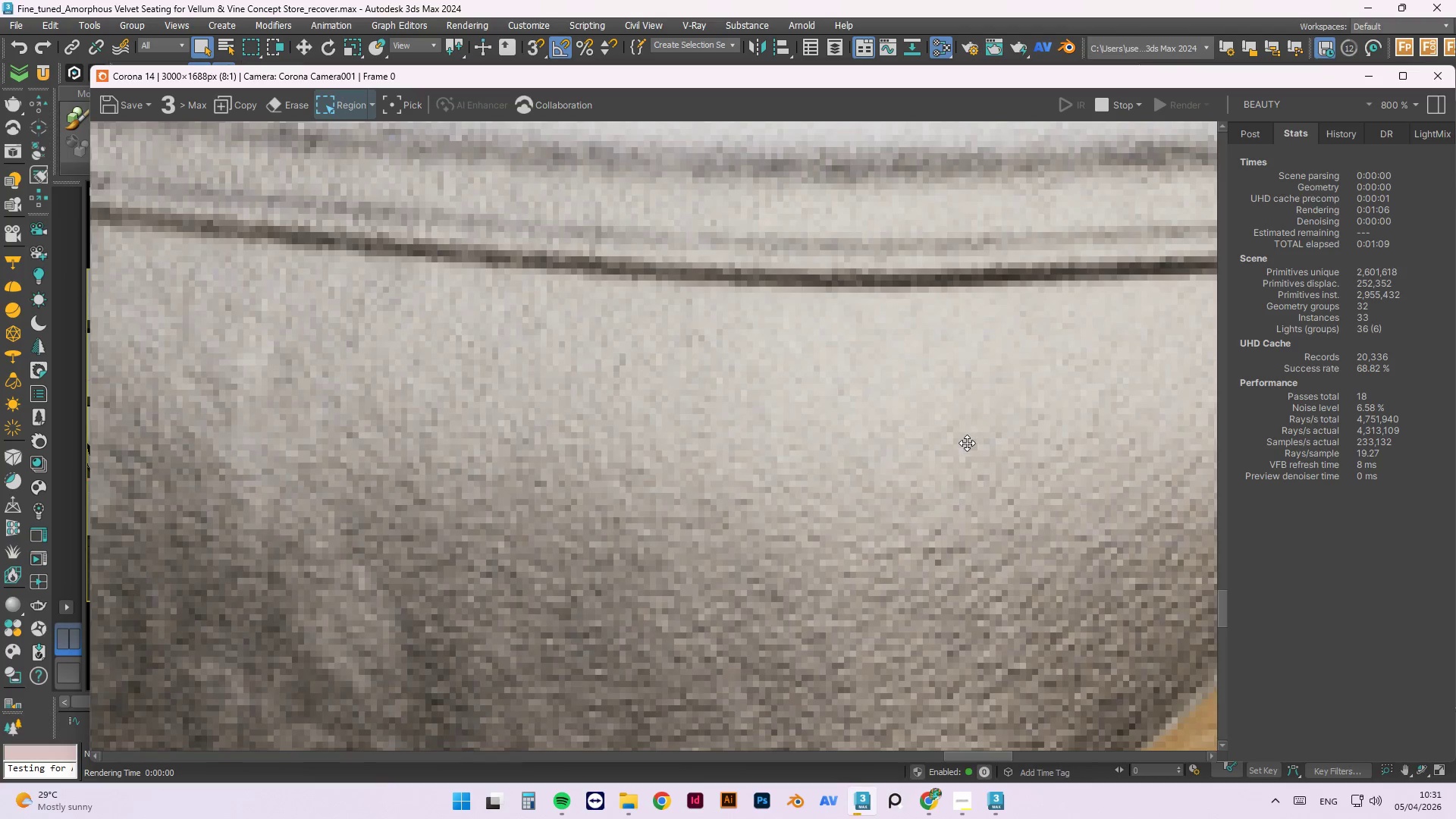 
scroll: coordinate [957, 443], scroll_direction: down, amount: 2.0
 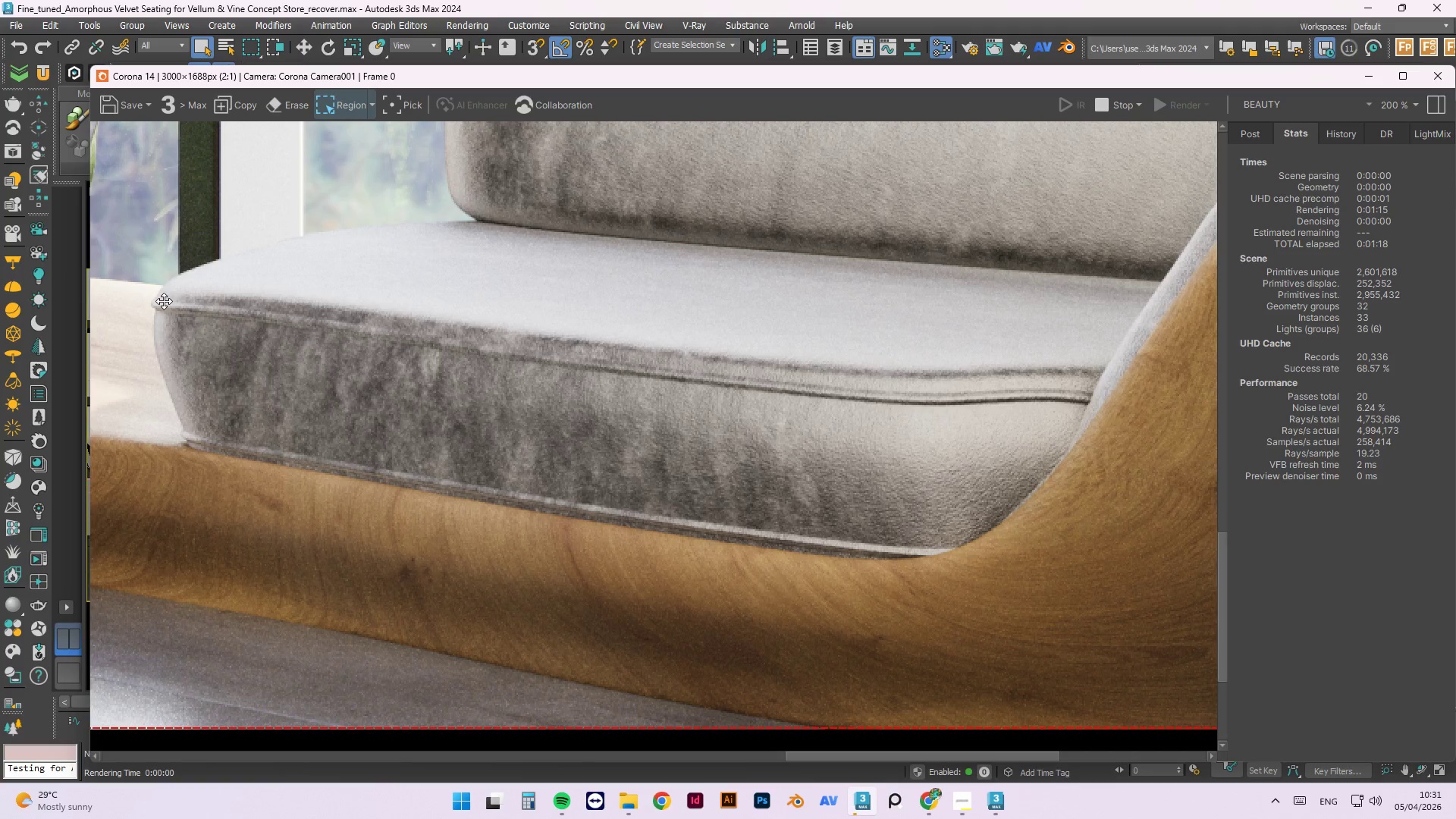 
wait(6.6)
 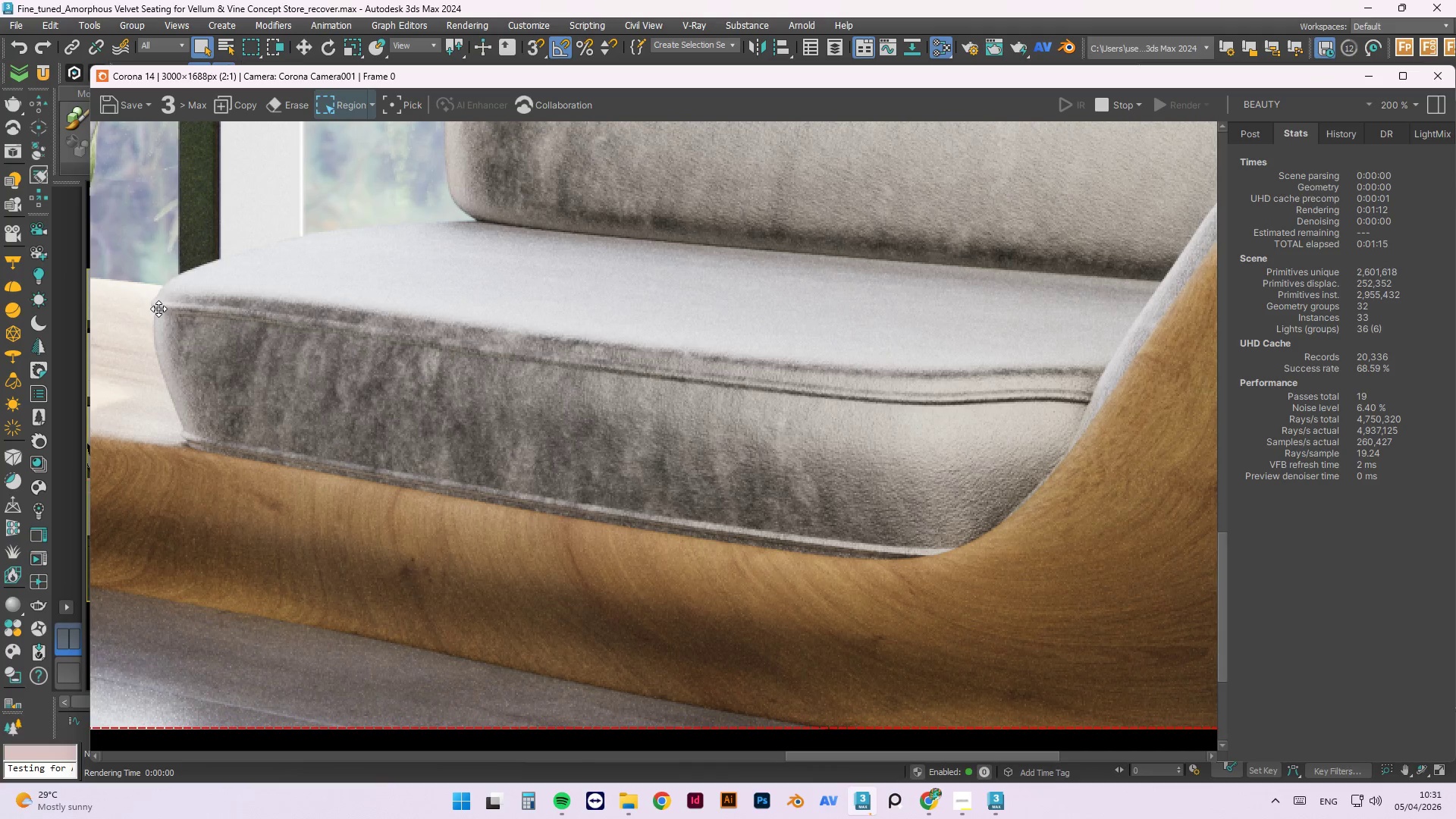 
scroll: coordinate [686, 455], scroll_direction: down, amount: 1.0
 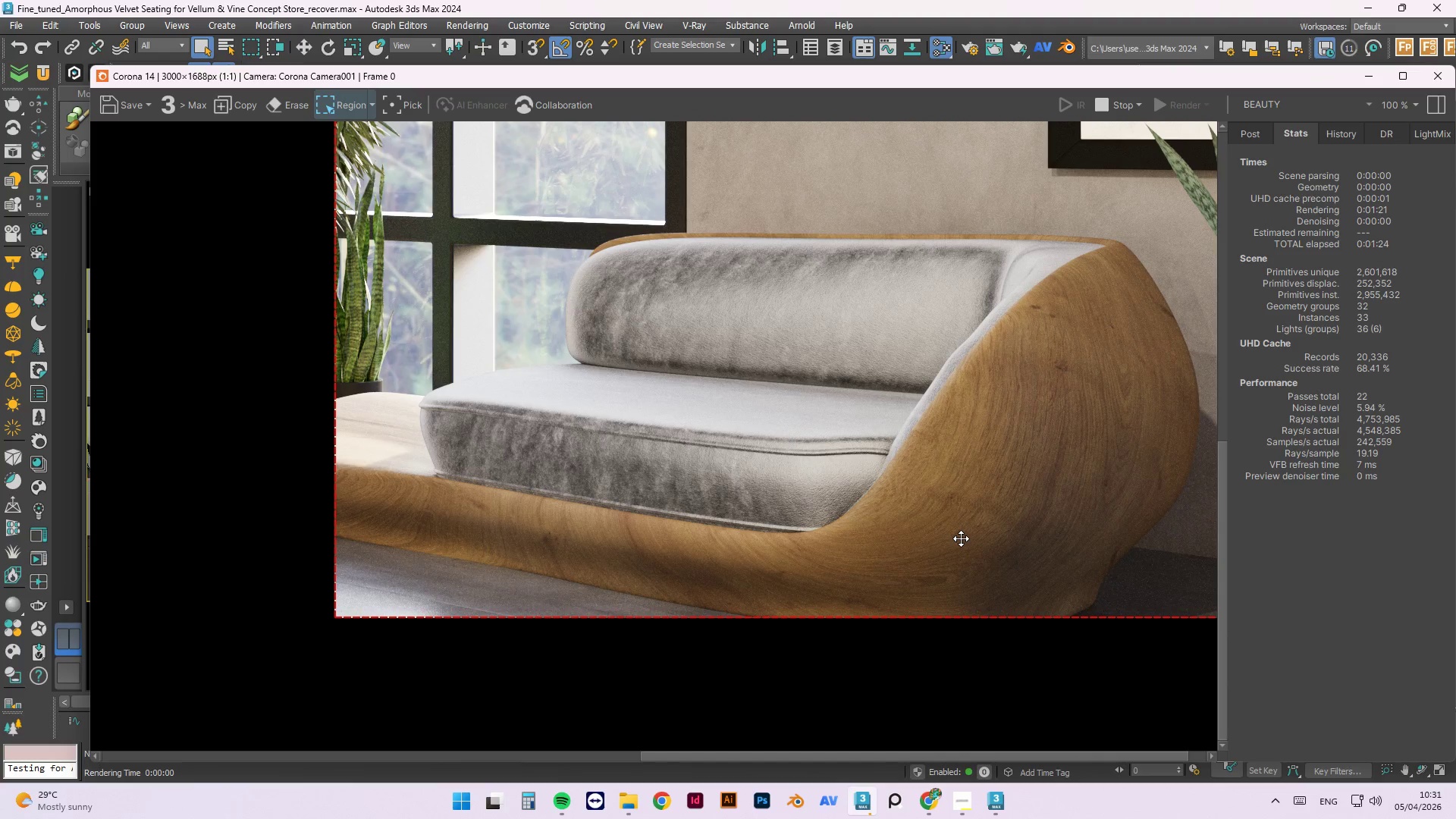 
scroll: coordinate [1068, 380], scroll_direction: up, amount: 3.0
 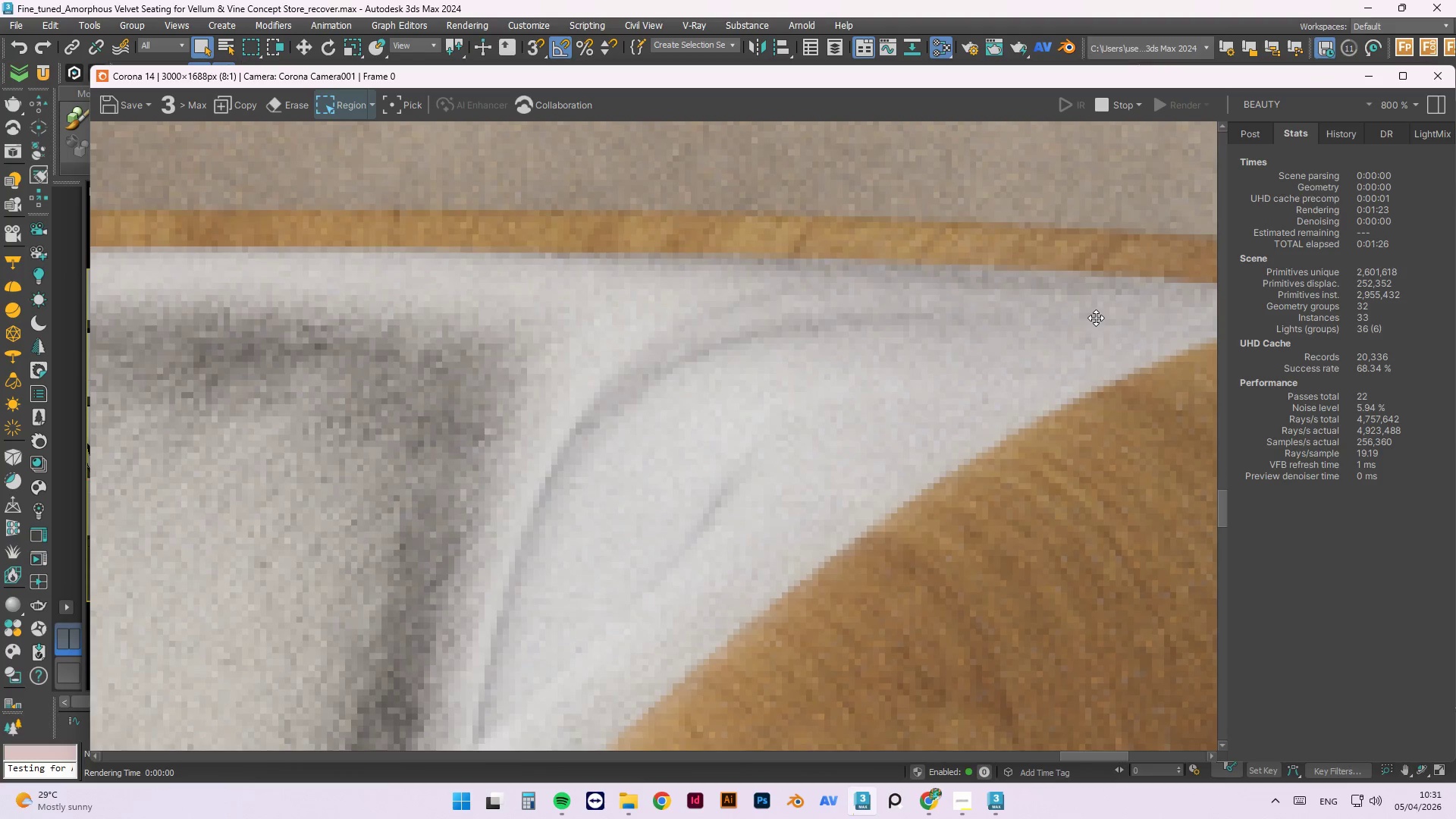 
scroll: coordinate [1097, 311], scroll_direction: down, amount: 3.0
 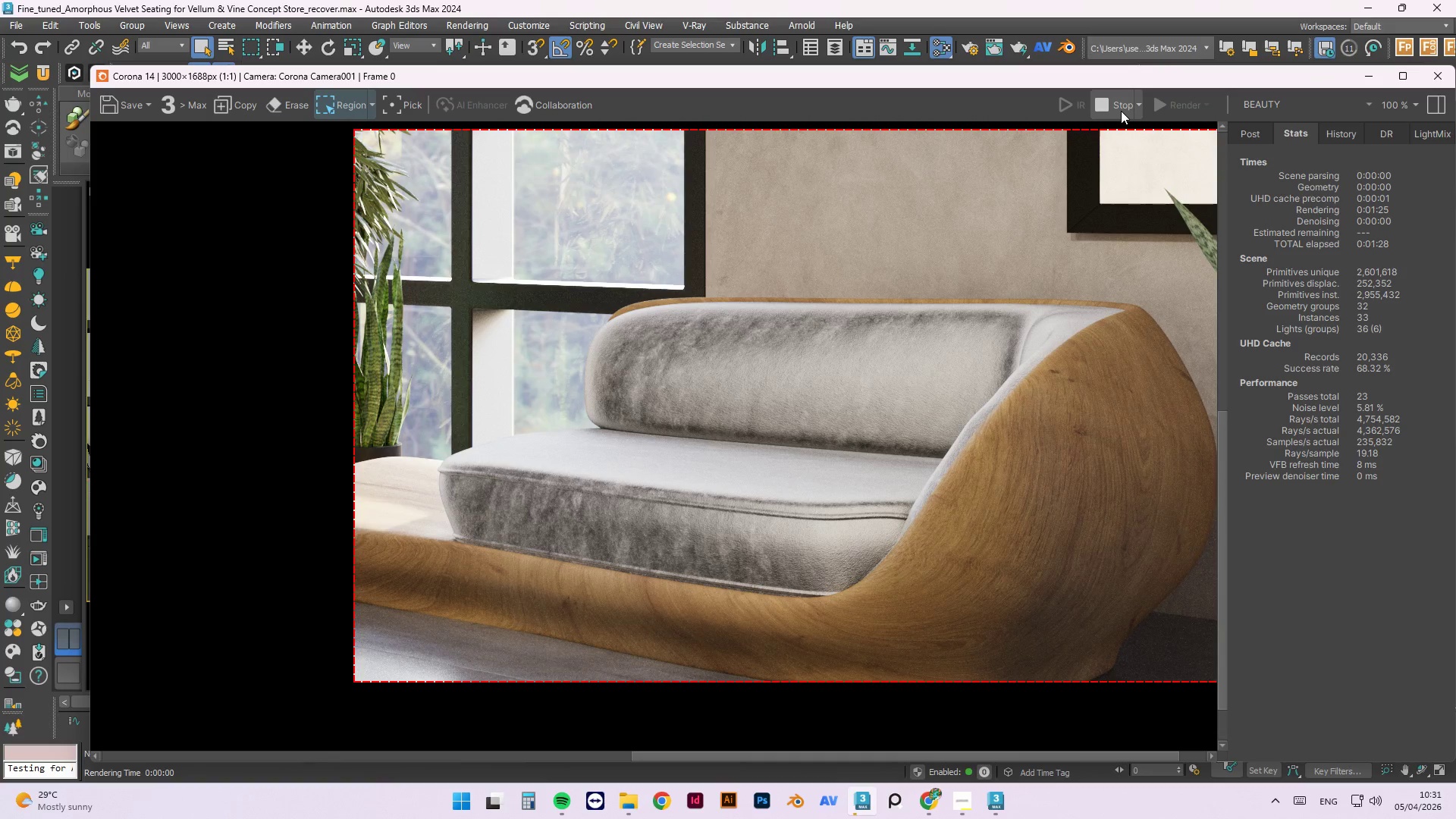 
left_click([1121, 111])
 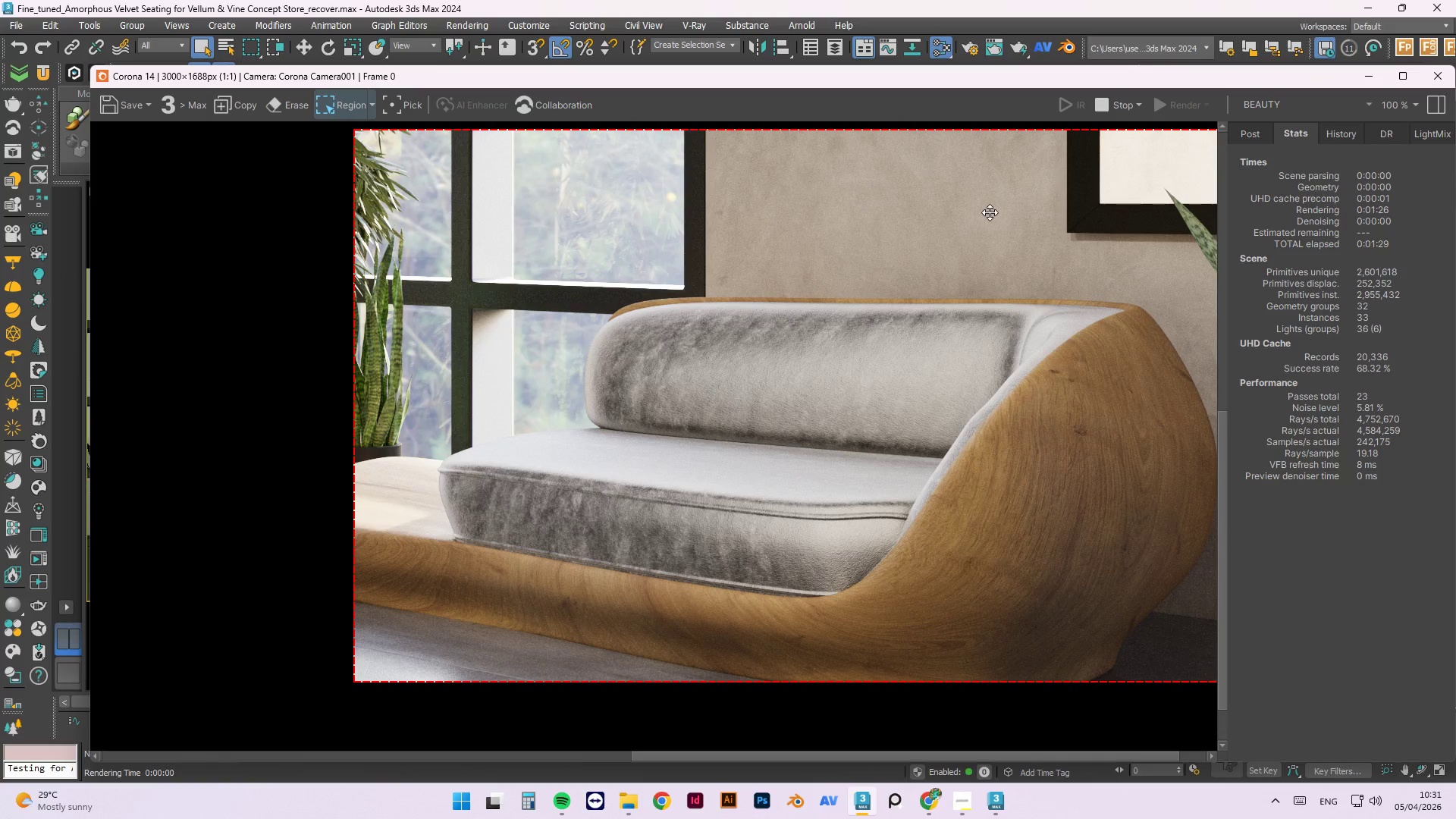 
scroll: coordinate [1106, 193], scroll_direction: up, amount: 4.0
 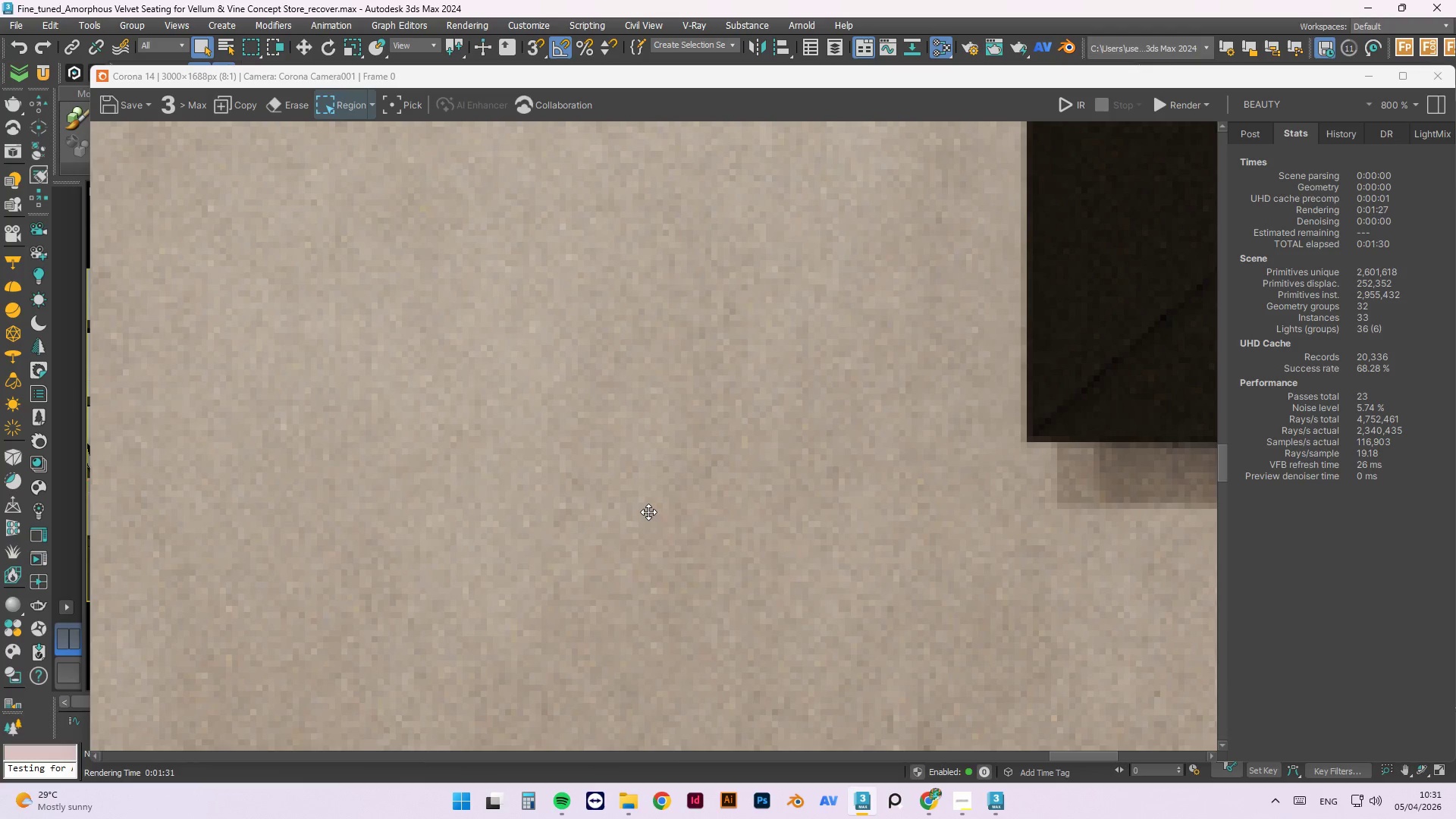 
scroll: coordinate [941, 391], scroll_direction: down, amount: 3.0
 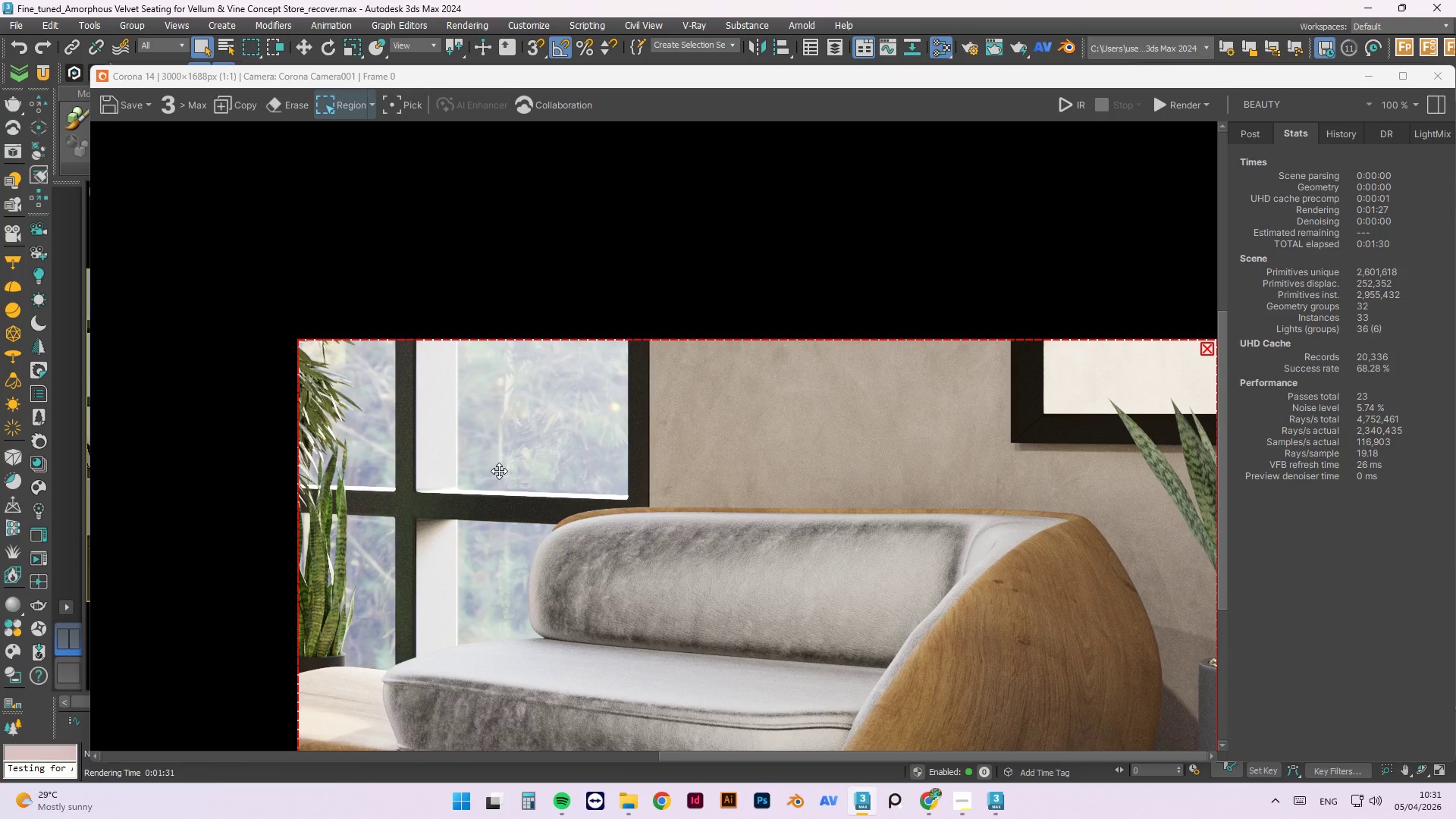 
scroll: coordinate [501, 469], scroll_direction: up, amount: 2.0
 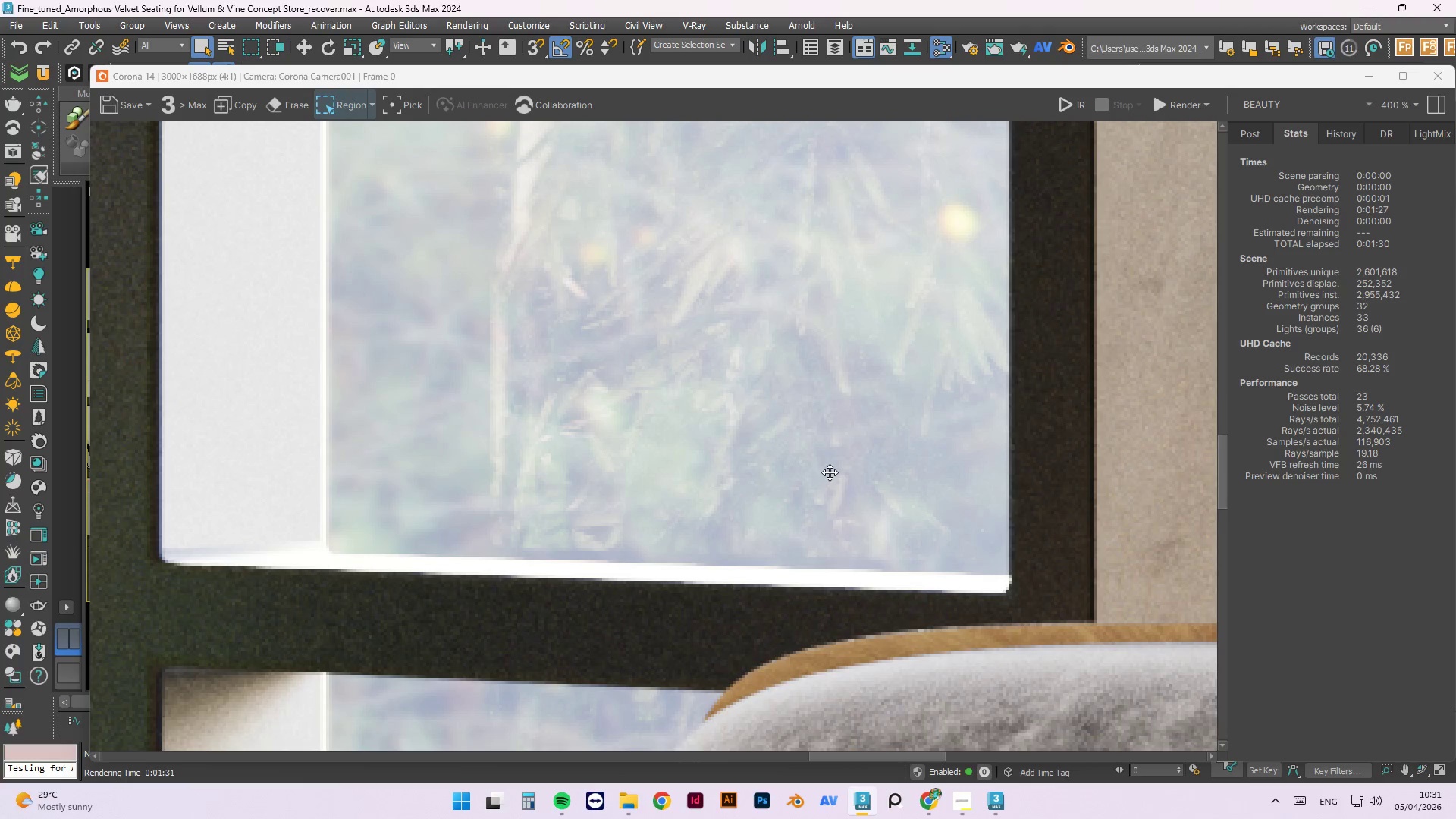 
scroll: coordinate [877, 456], scroll_direction: down, amount: 1.0
 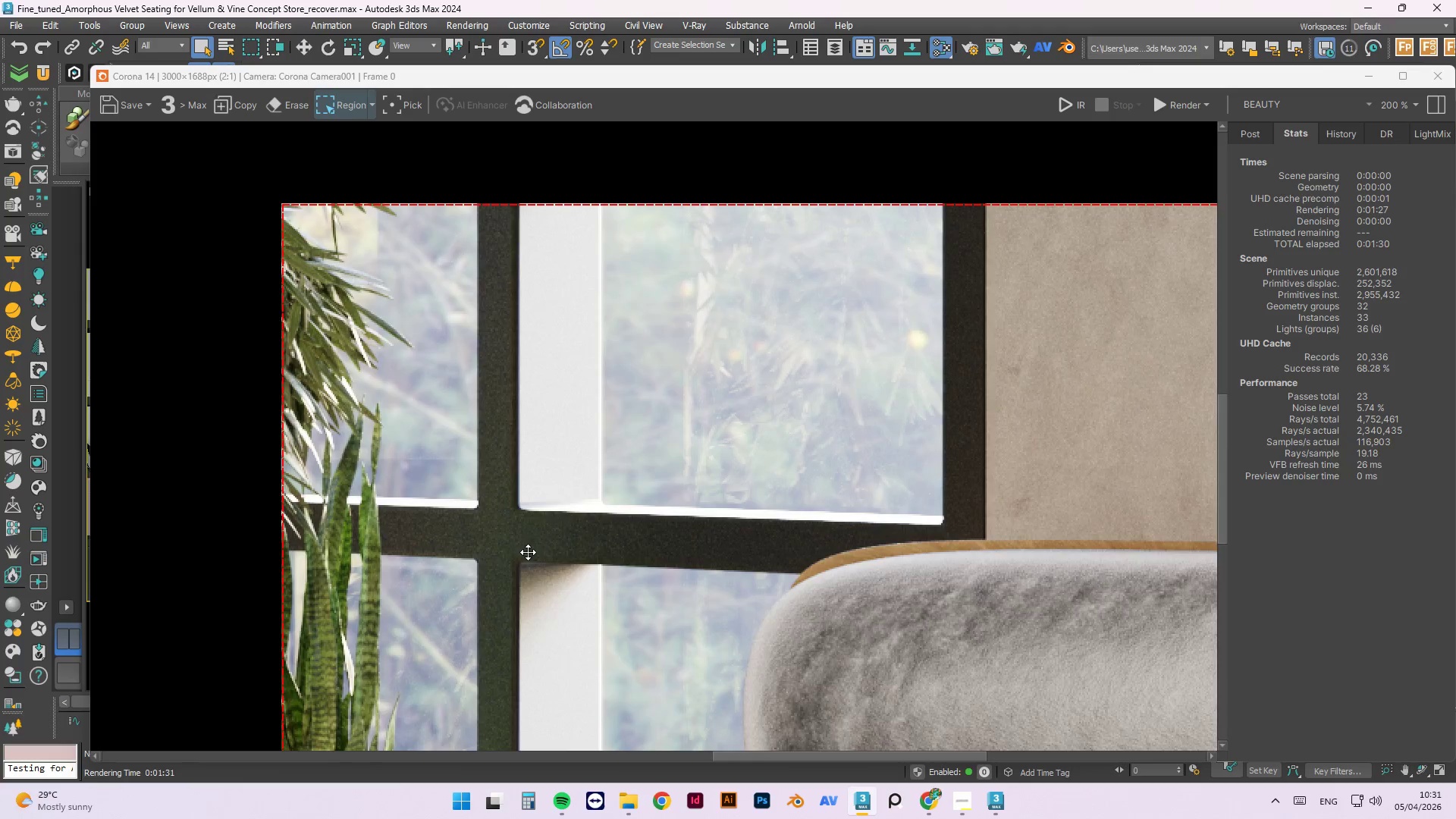 
scroll: coordinate [500, 564], scroll_direction: up, amount: 1.0
 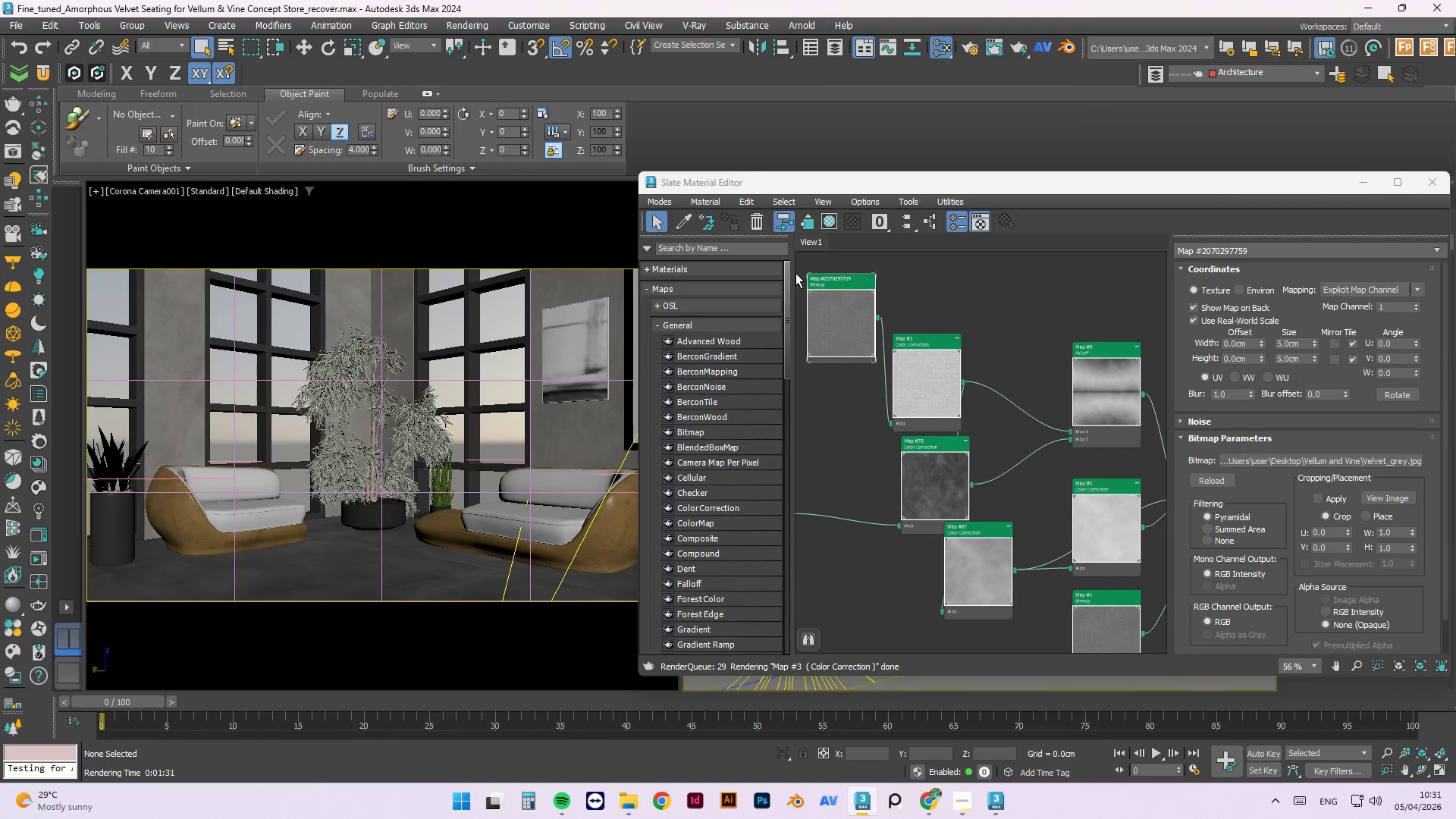 
left_click([1365, 182])
 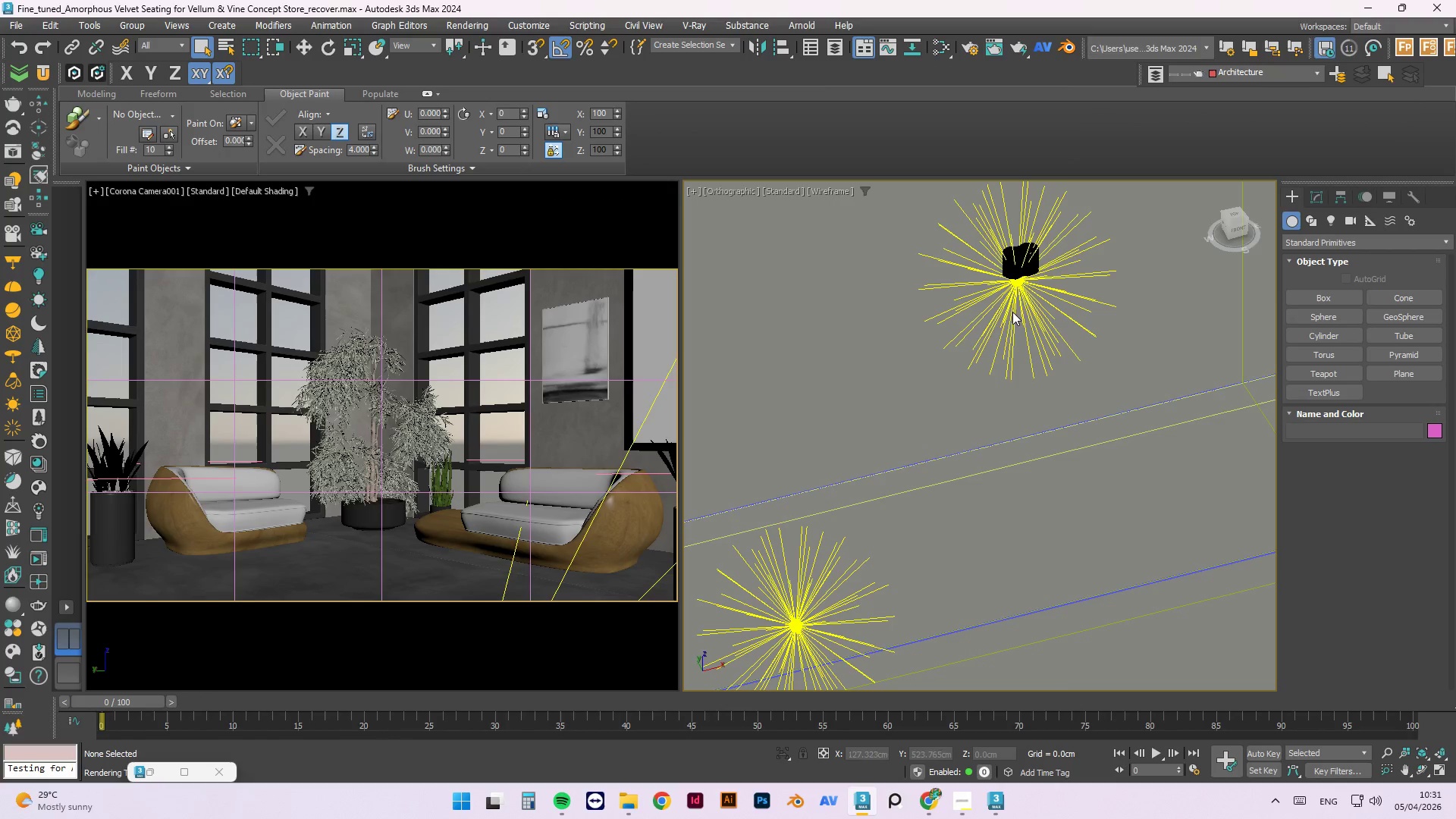 
hold_key(key=AltLeft, duration=1.5)
 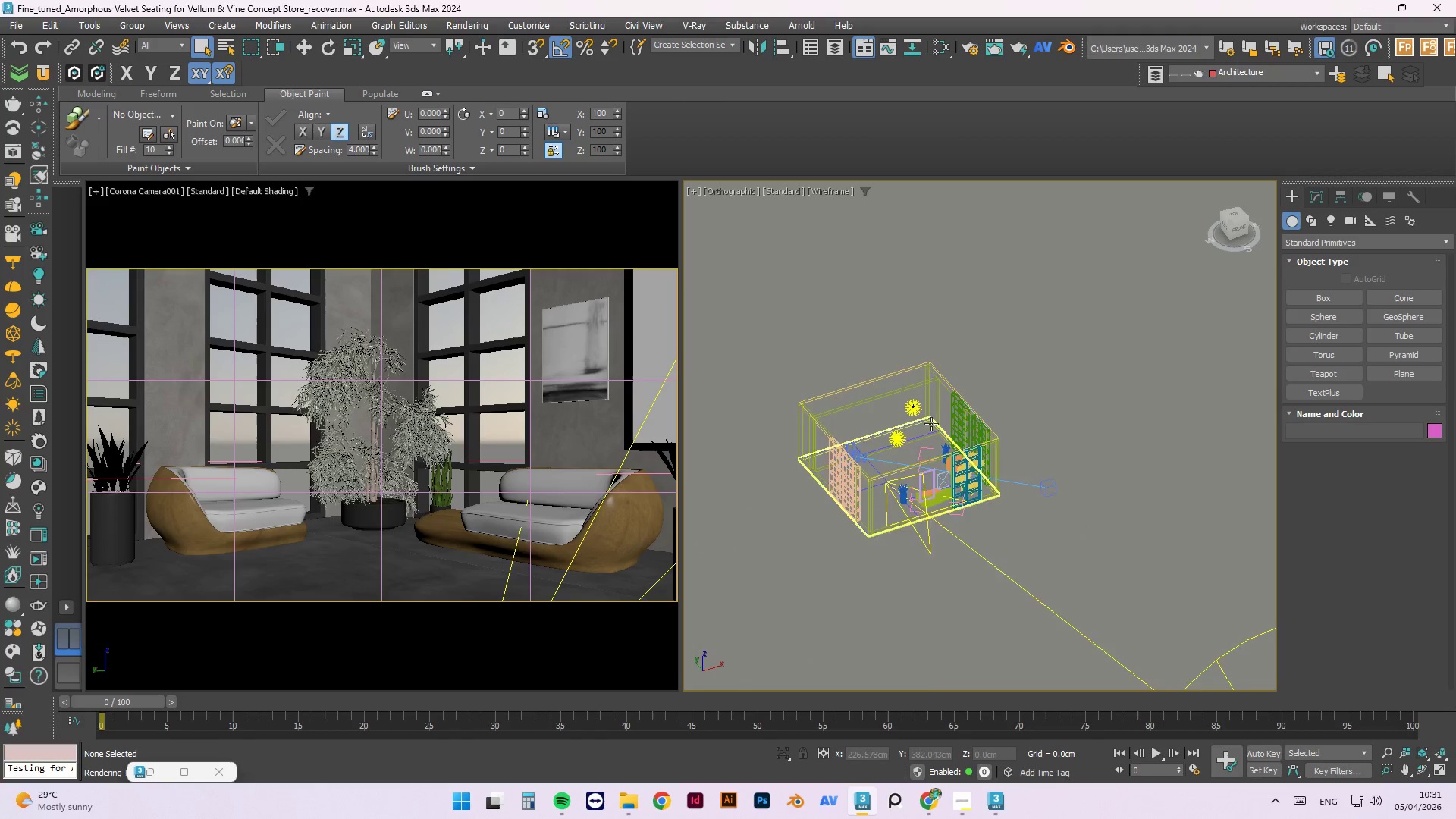 
scroll: coordinate [897, 395], scroll_direction: down, amount: 7.0
 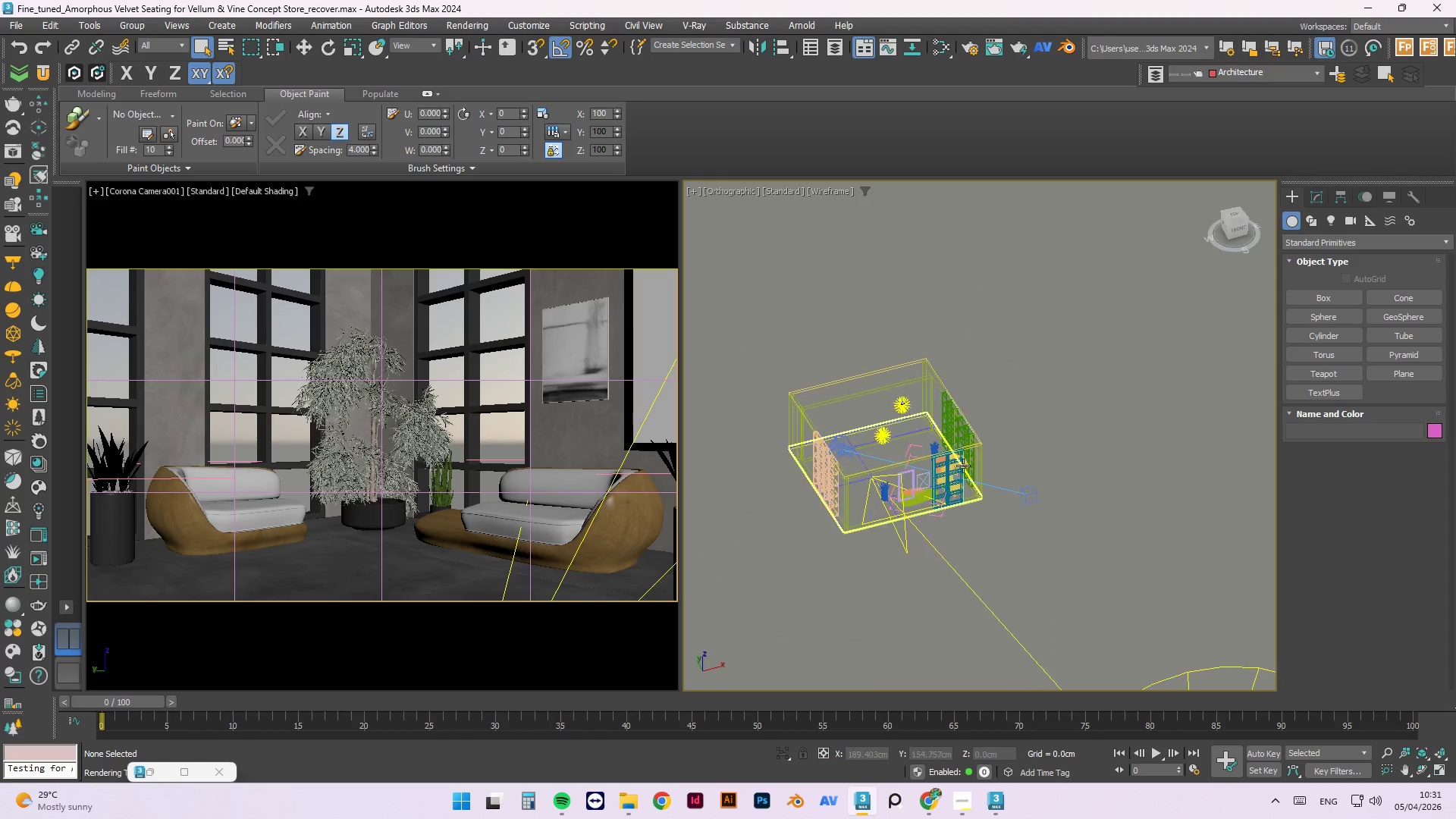 
scroll: coordinate [1000, 378], scroll_direction: up, amount: 5.0
 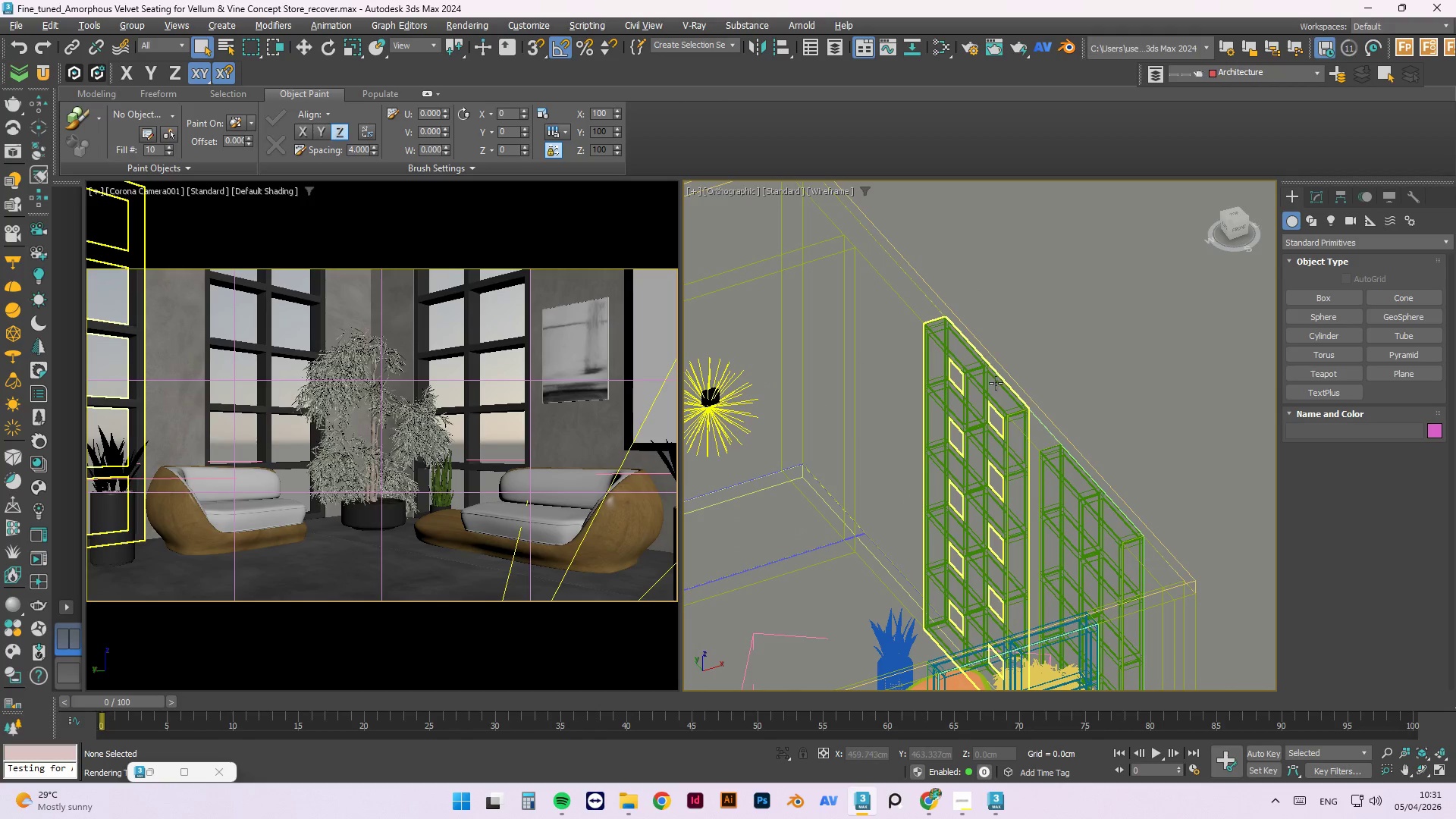 
left_click([996, 383])
 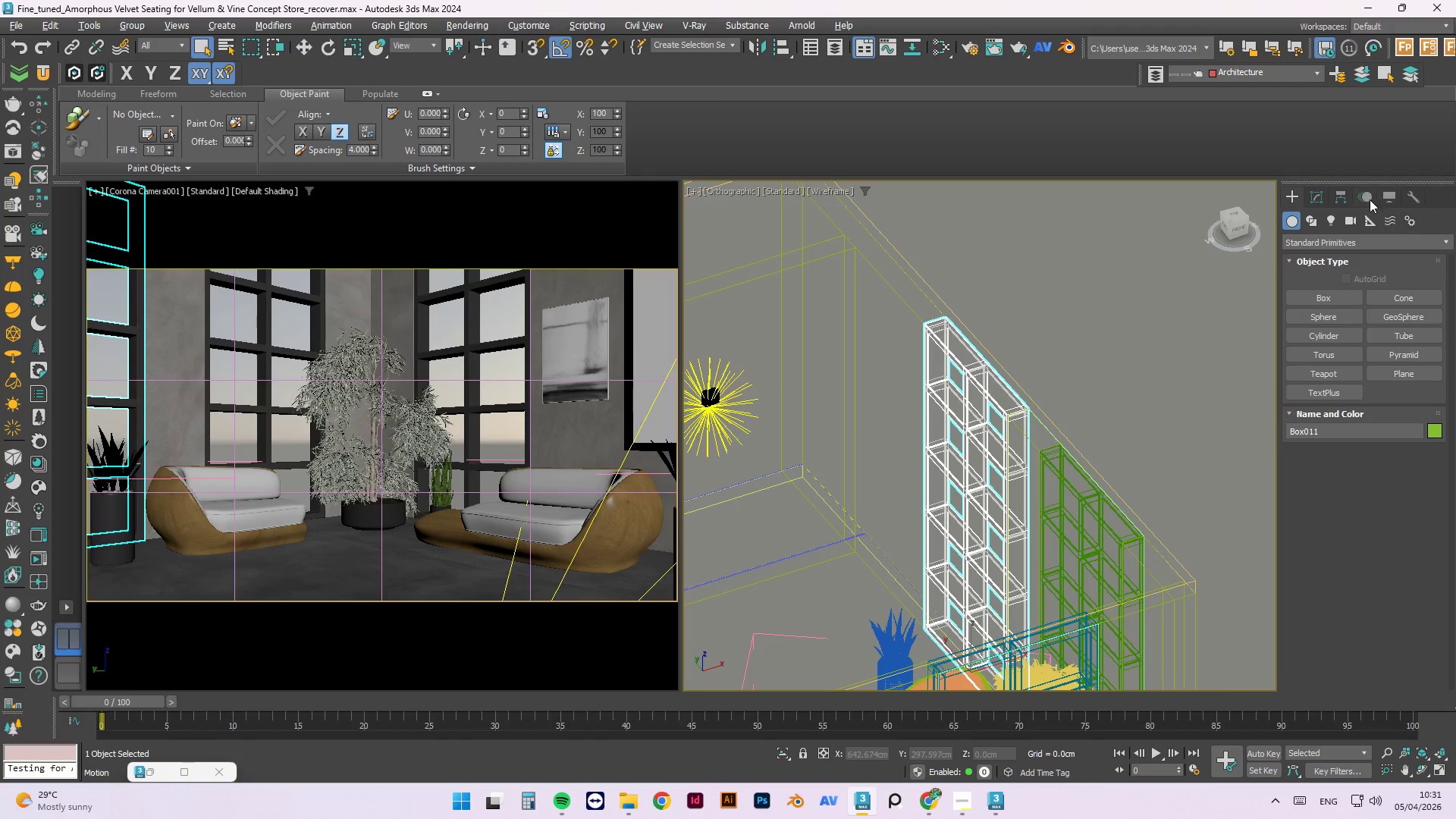 
left_click([1319, 199])
 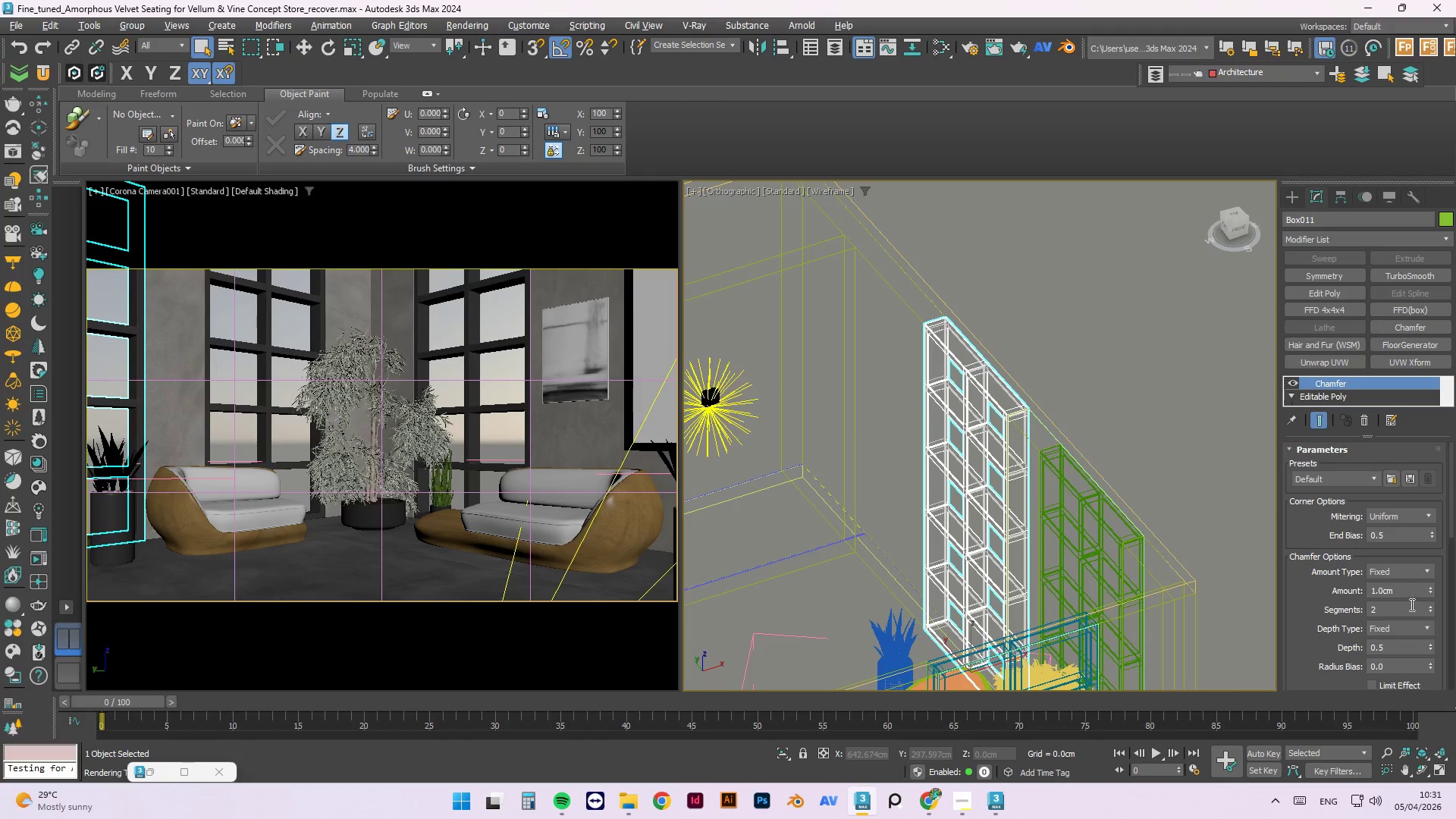 
left_click([1433, 607])
 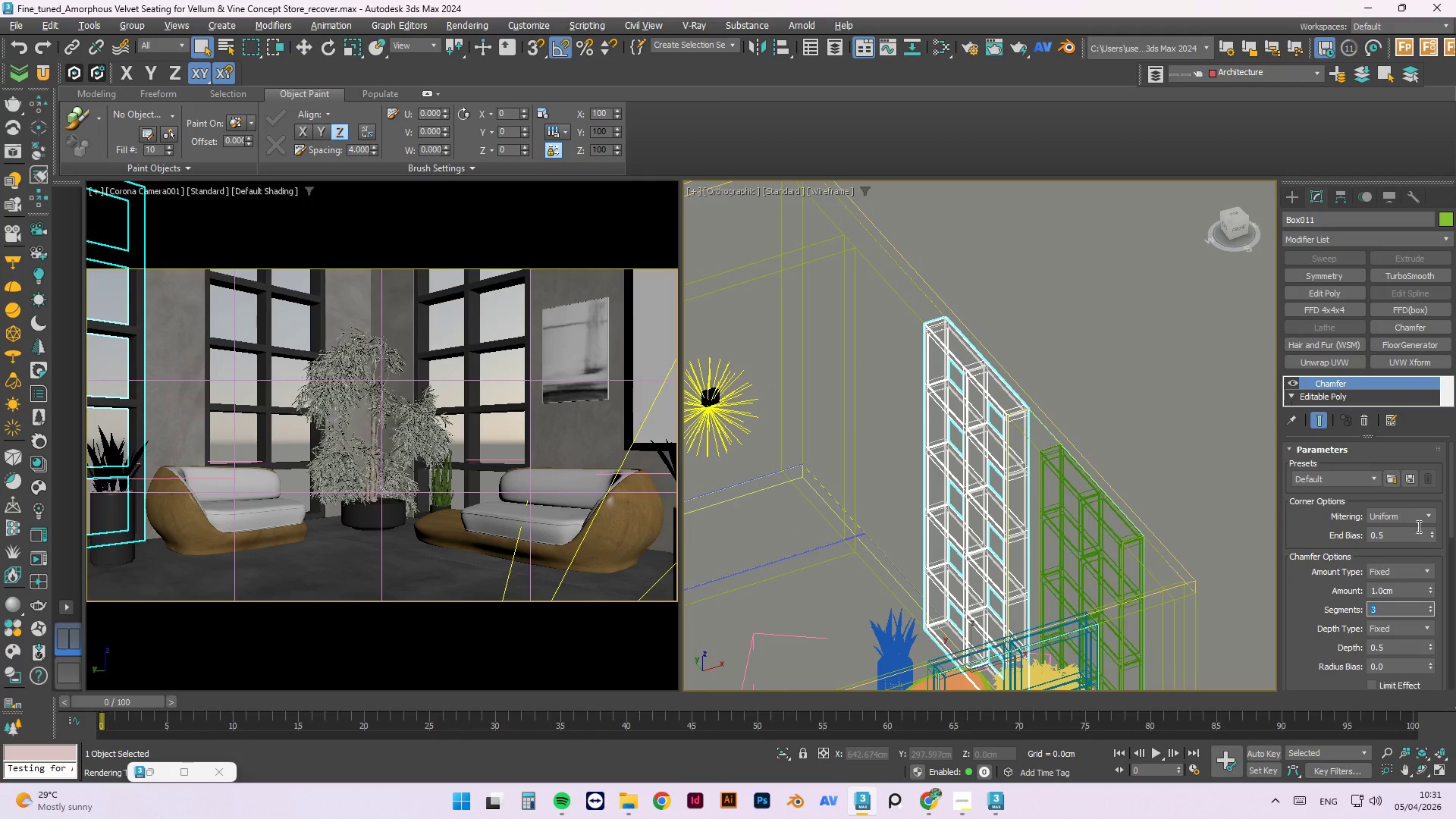 
left_click([1426, 511])
 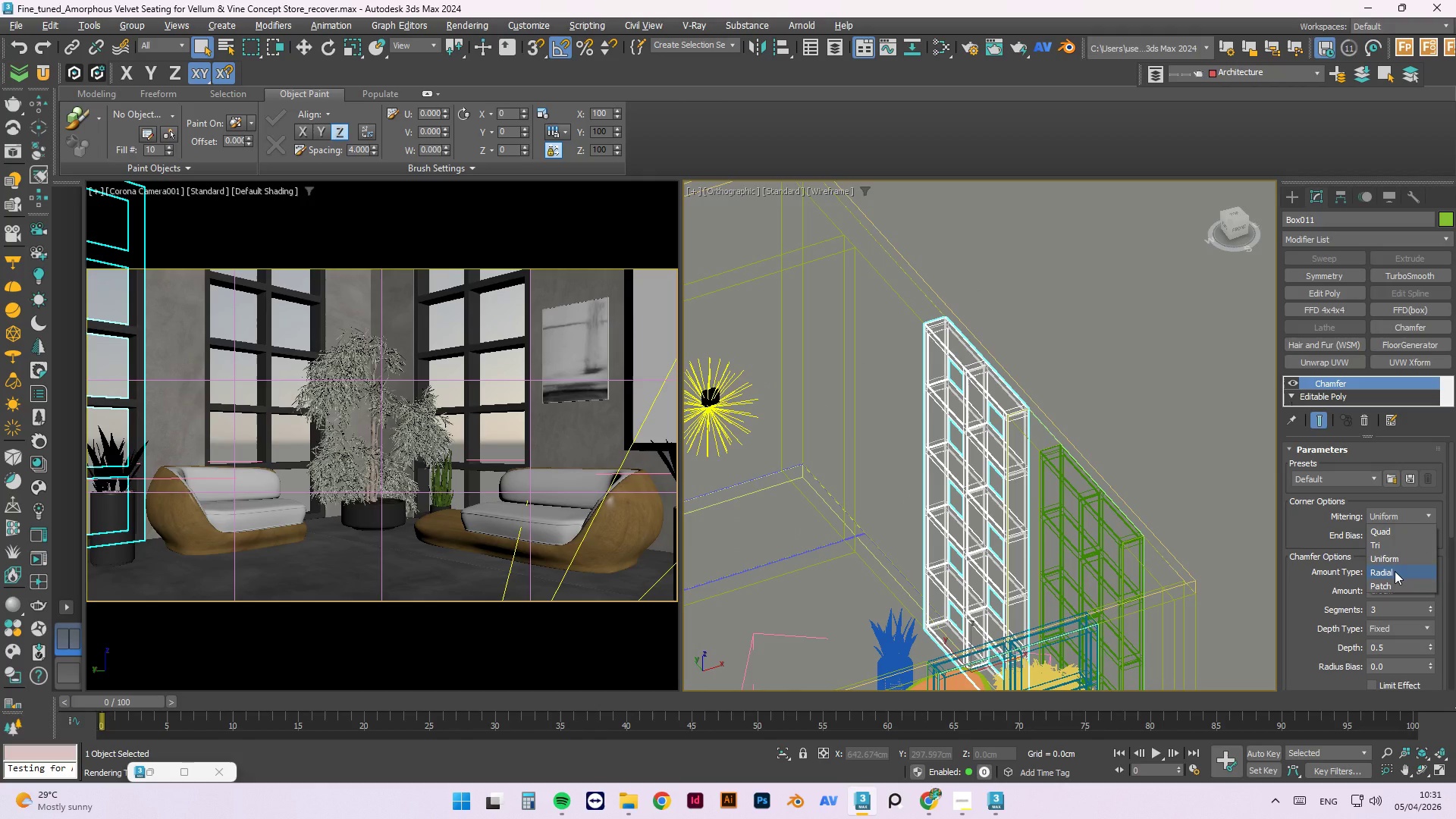 
left_click([1395, 571])
 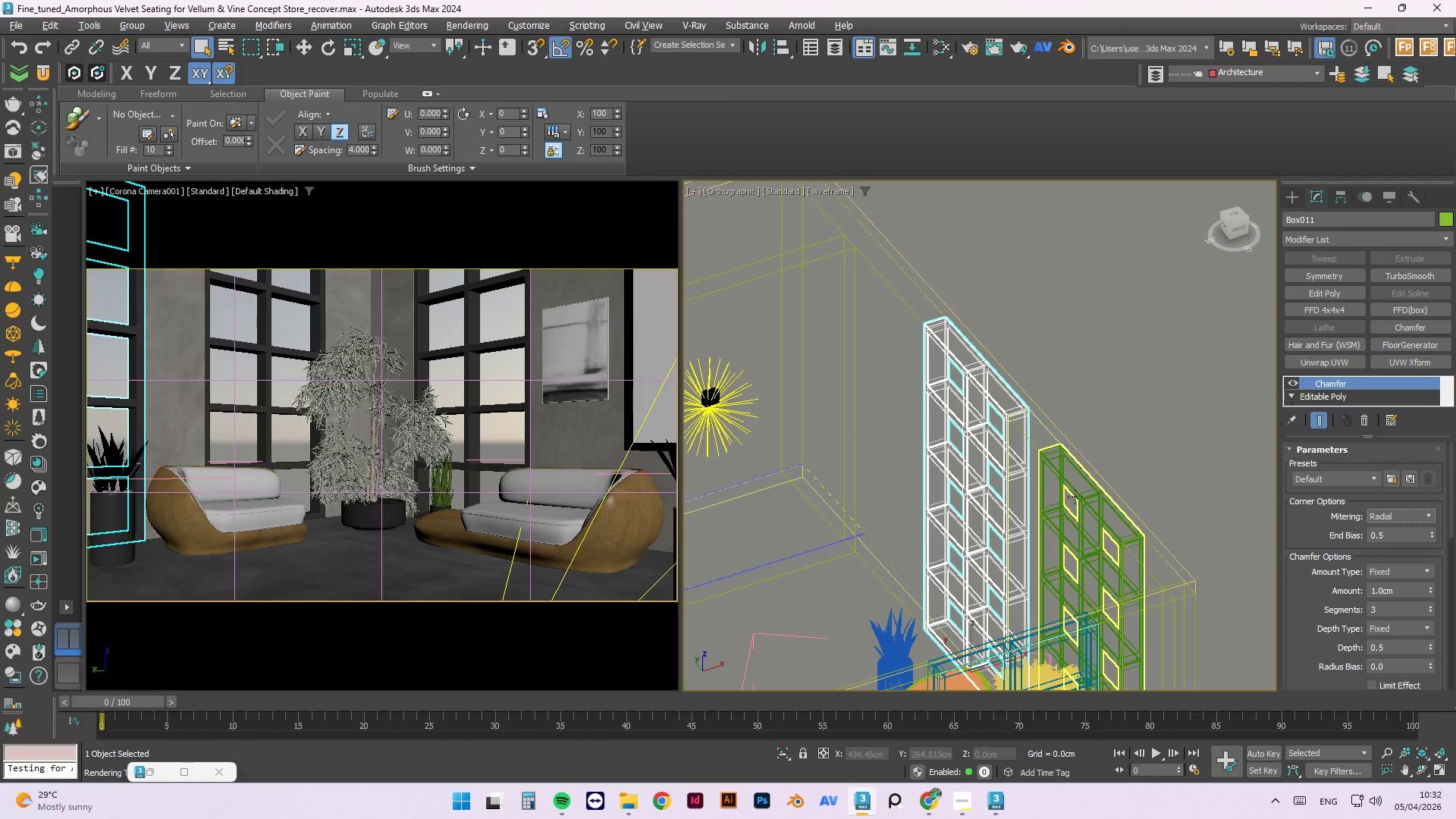 
scroll: coordinate [1075, 495], scroll_direction: up, amount: 1.0
 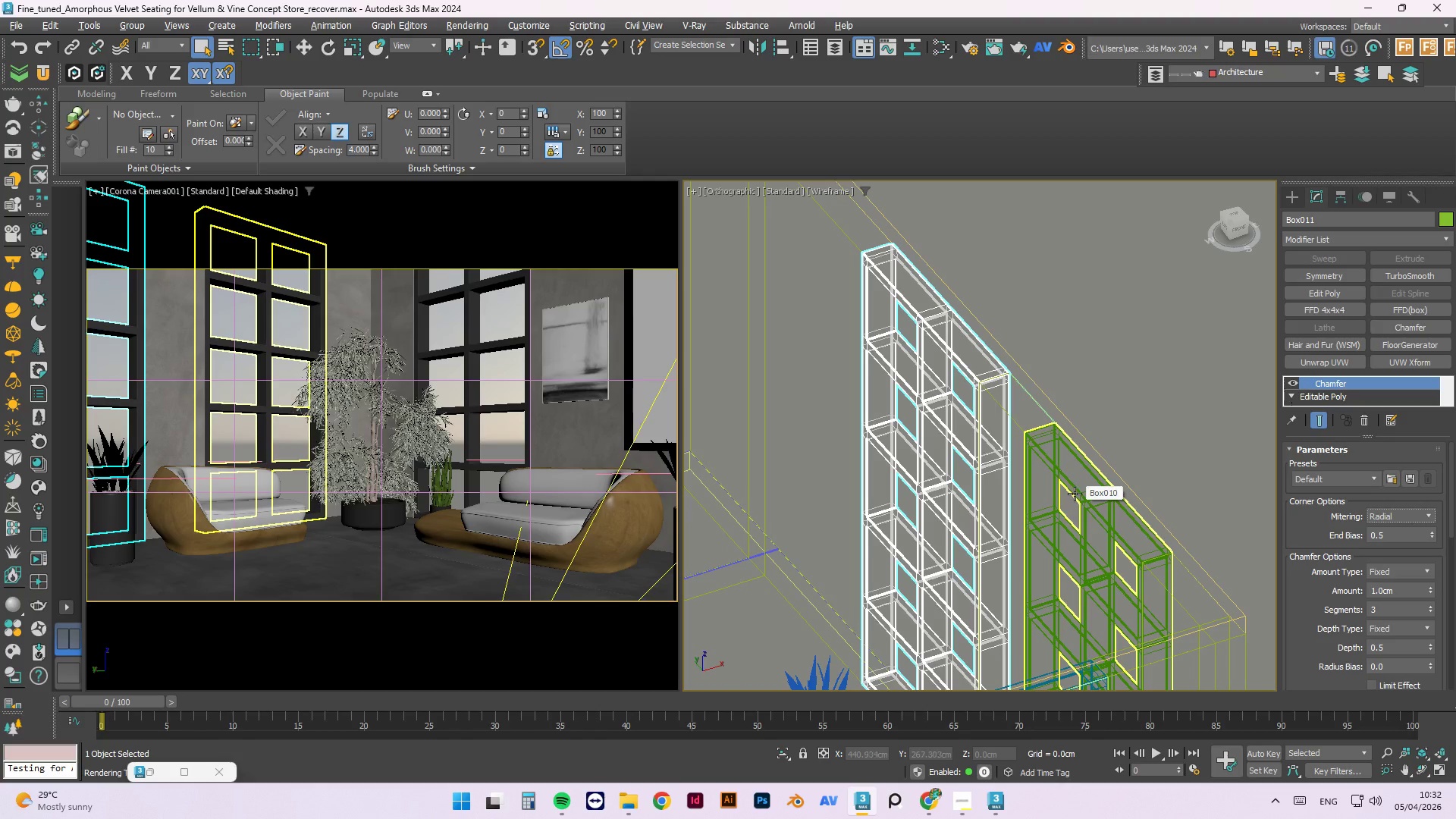 
left_click([1075, 493])
 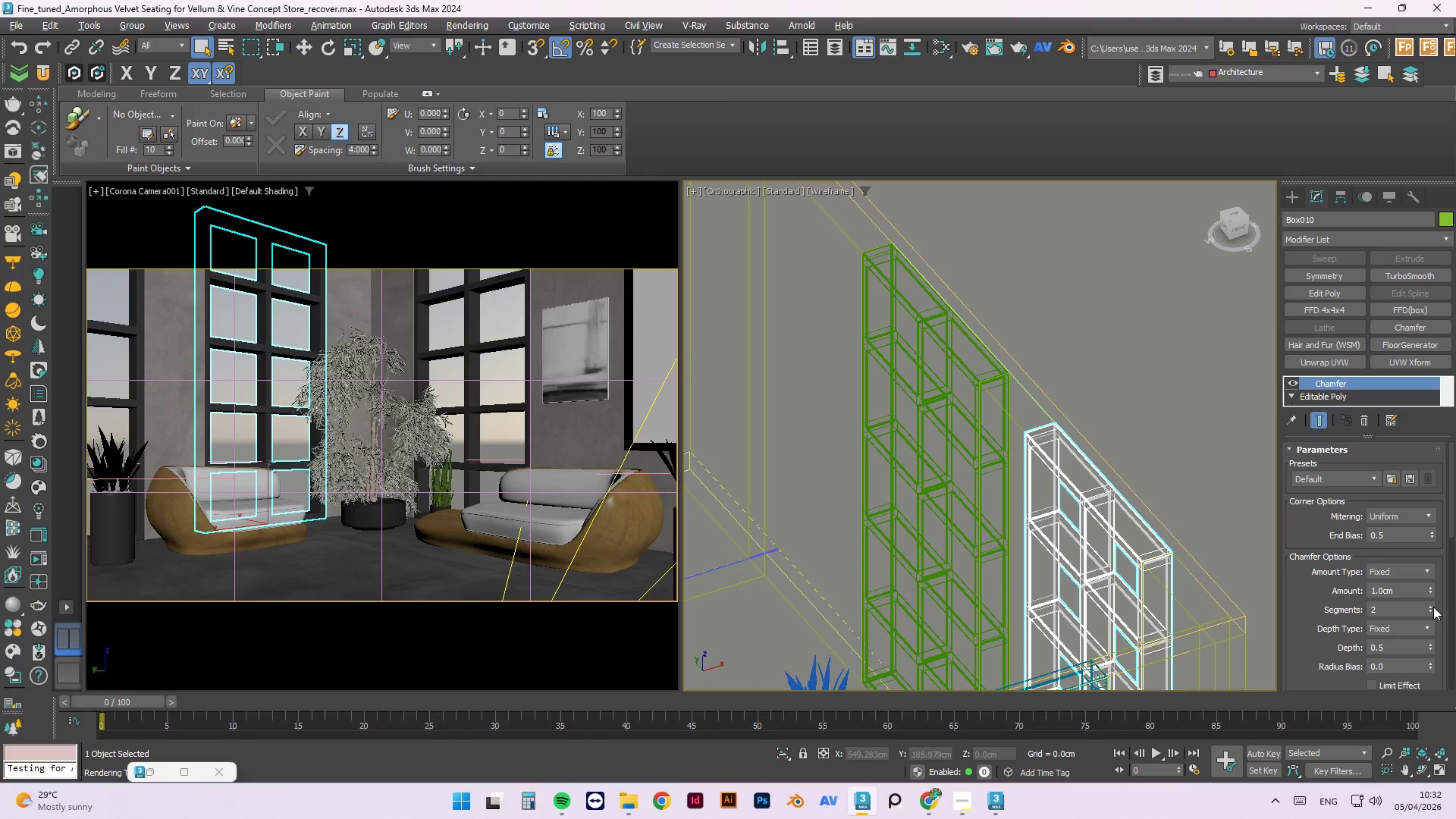 
left_click([1432, 607])
 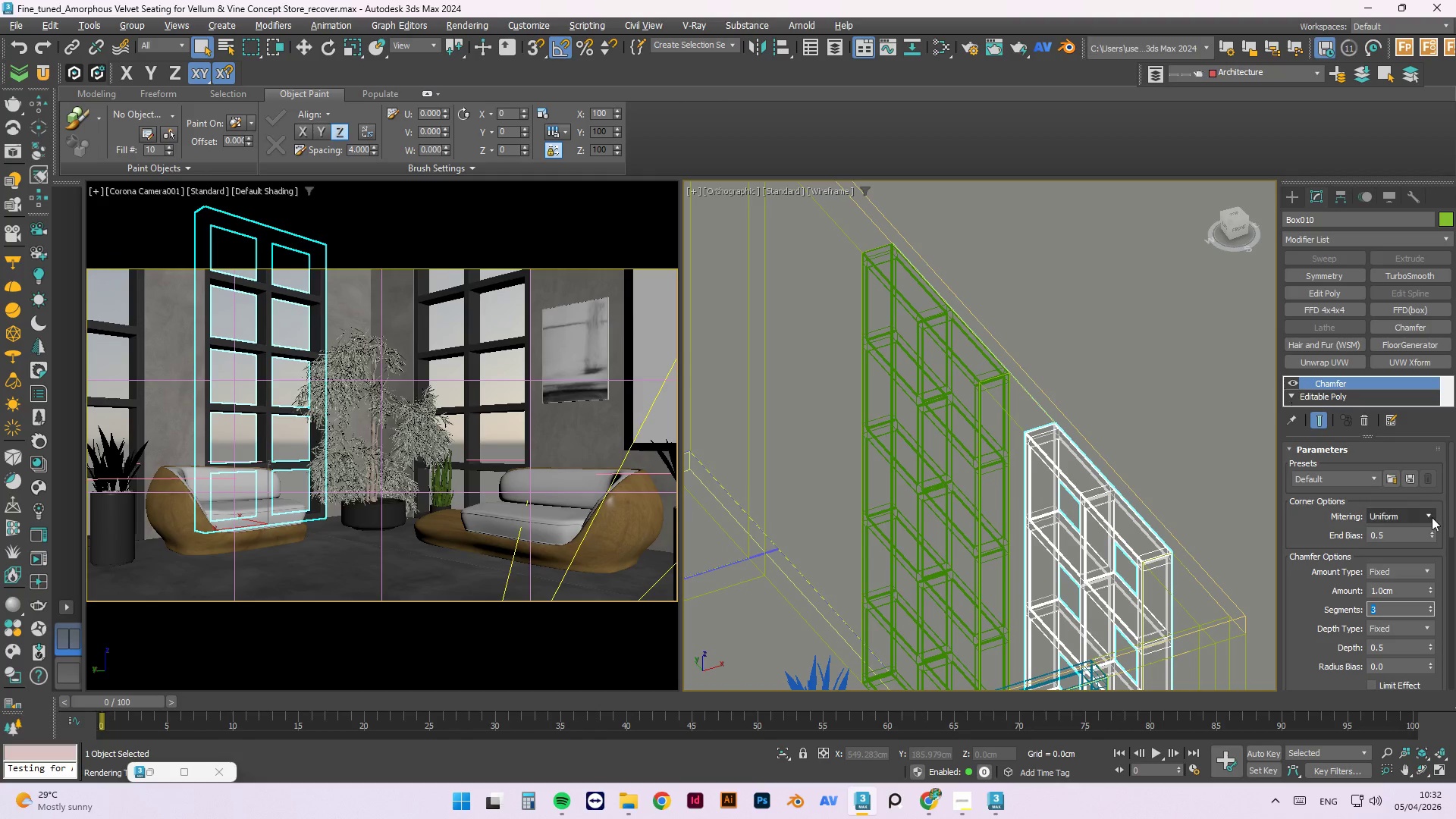 
left_click([1427, 514])
 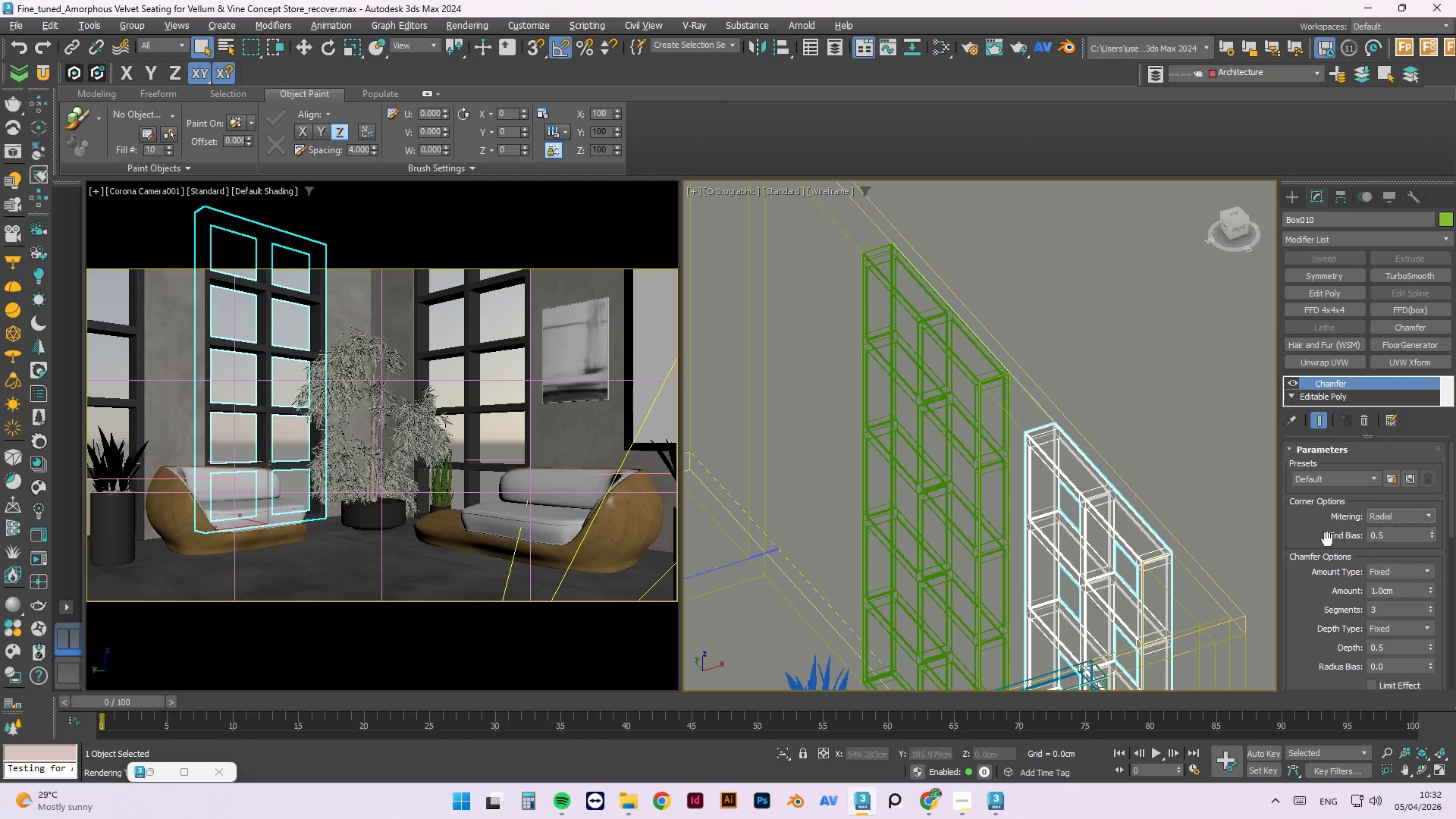 
scroll: coordinate [1125, 366], scroll_direction: down, amount: 3.0
 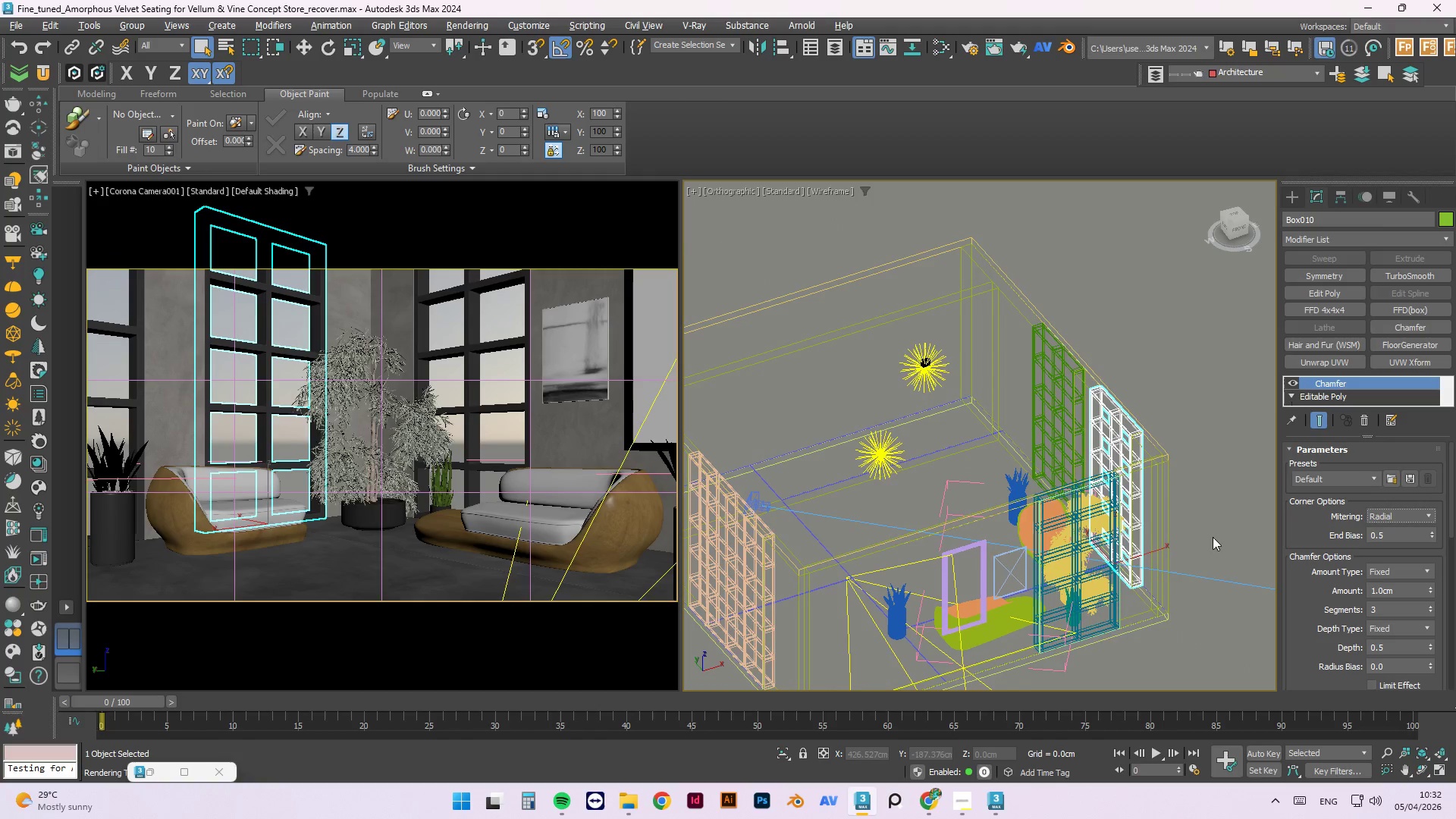 
scroll: coordinate [1182, 548], scroll_direction: up, amount: 1.0
 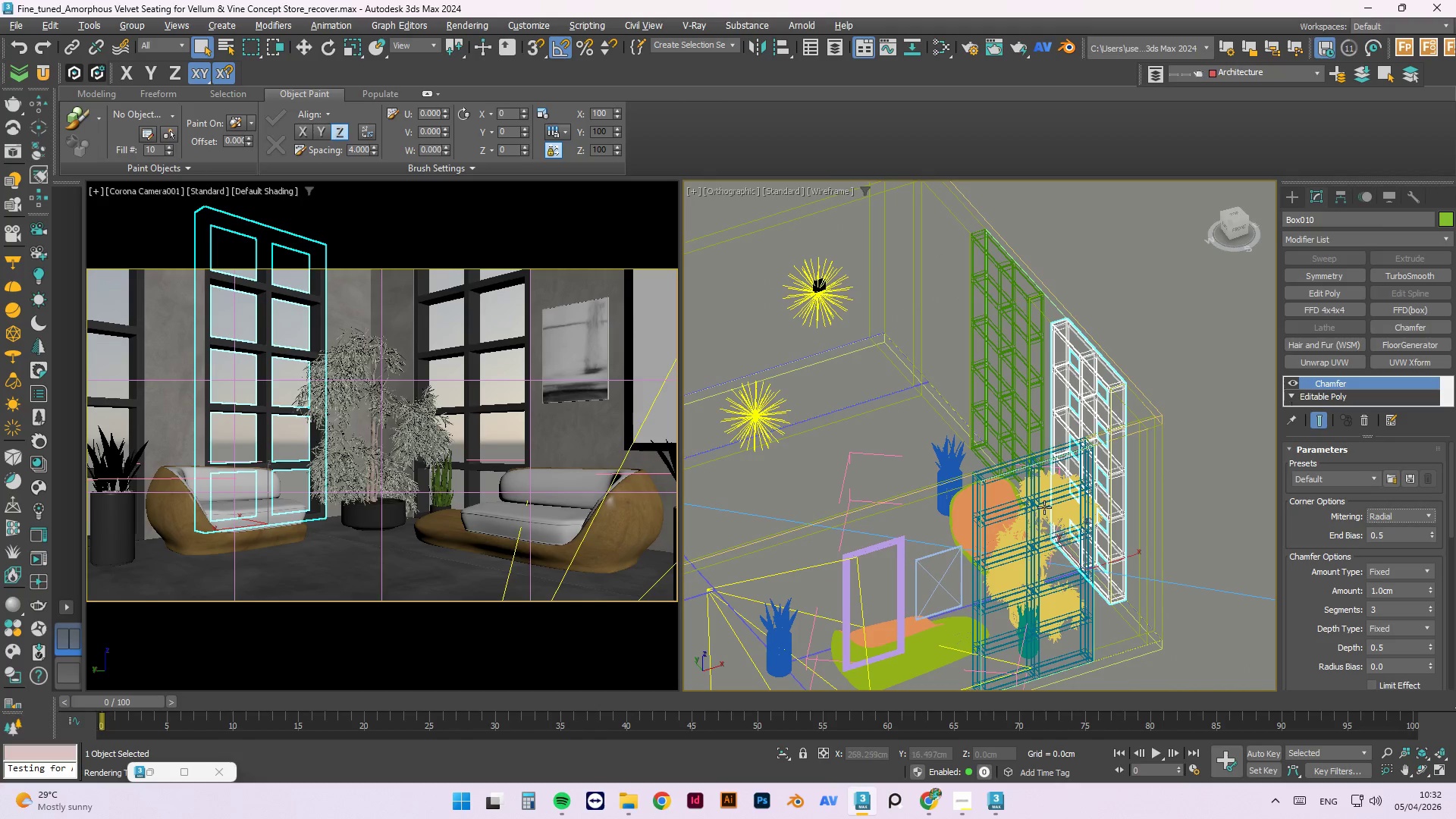 
left_click([1037, 492])
 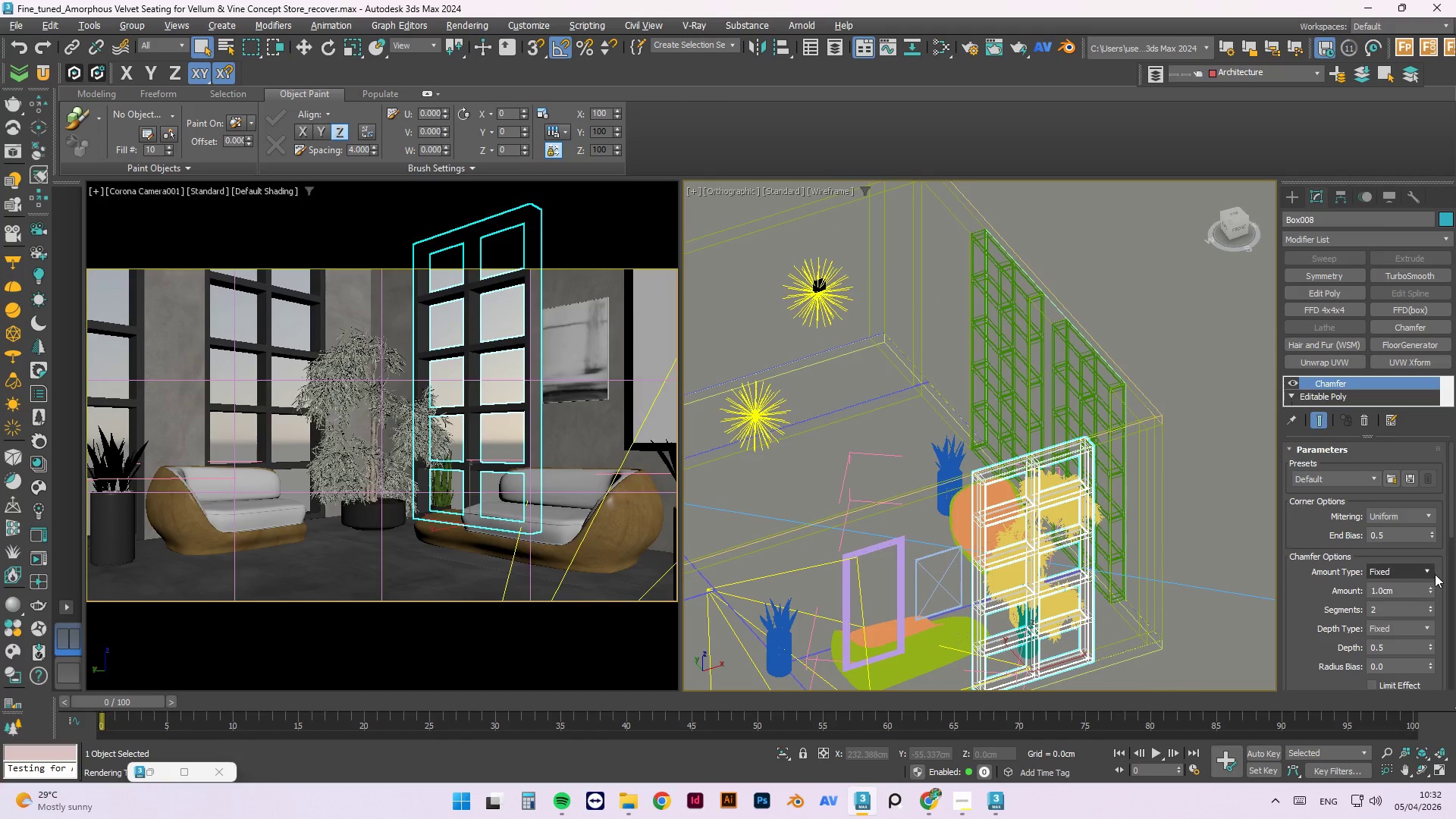 
left_click([1432, 586])
 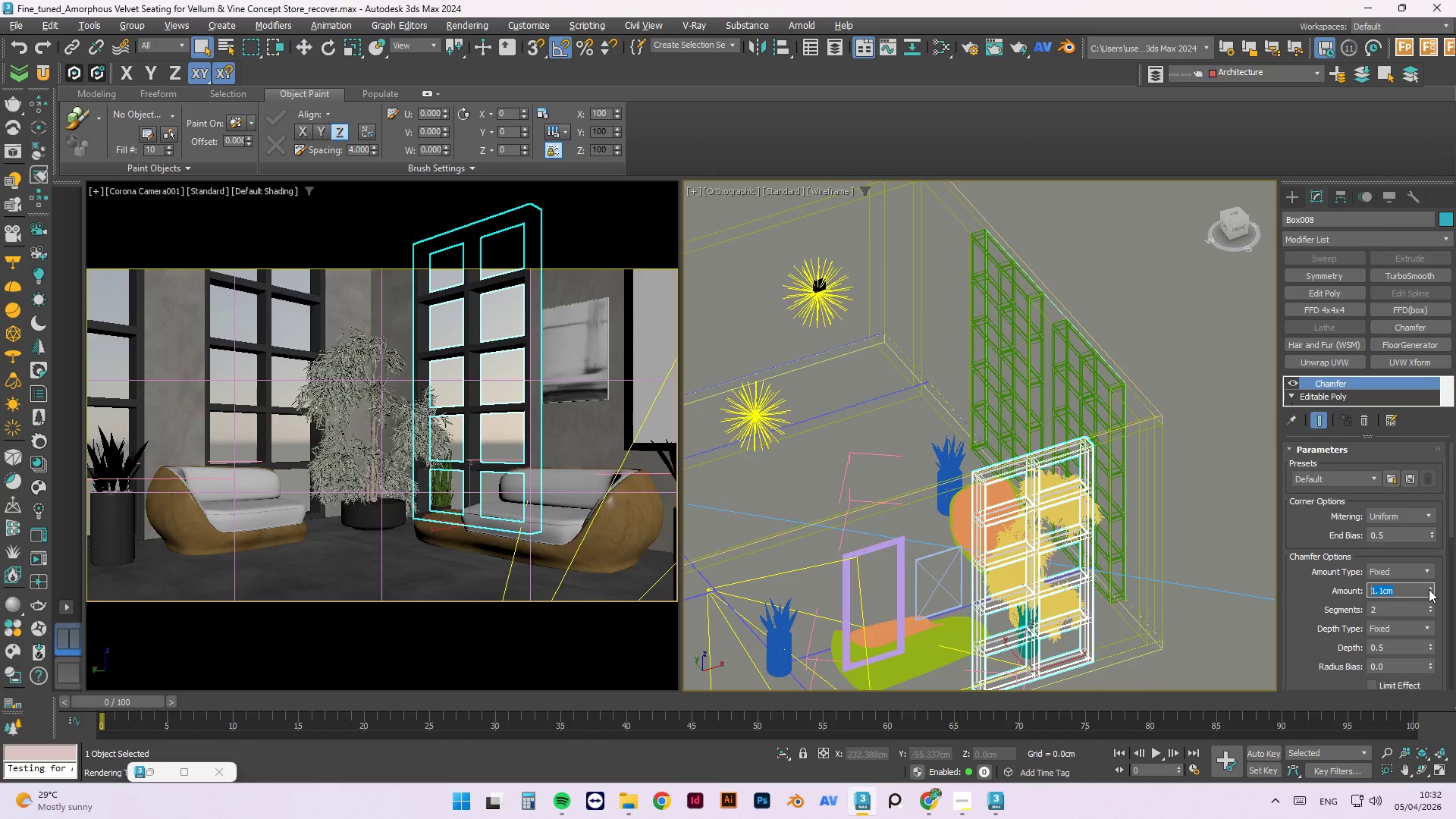 
left_click([1430, 593])
 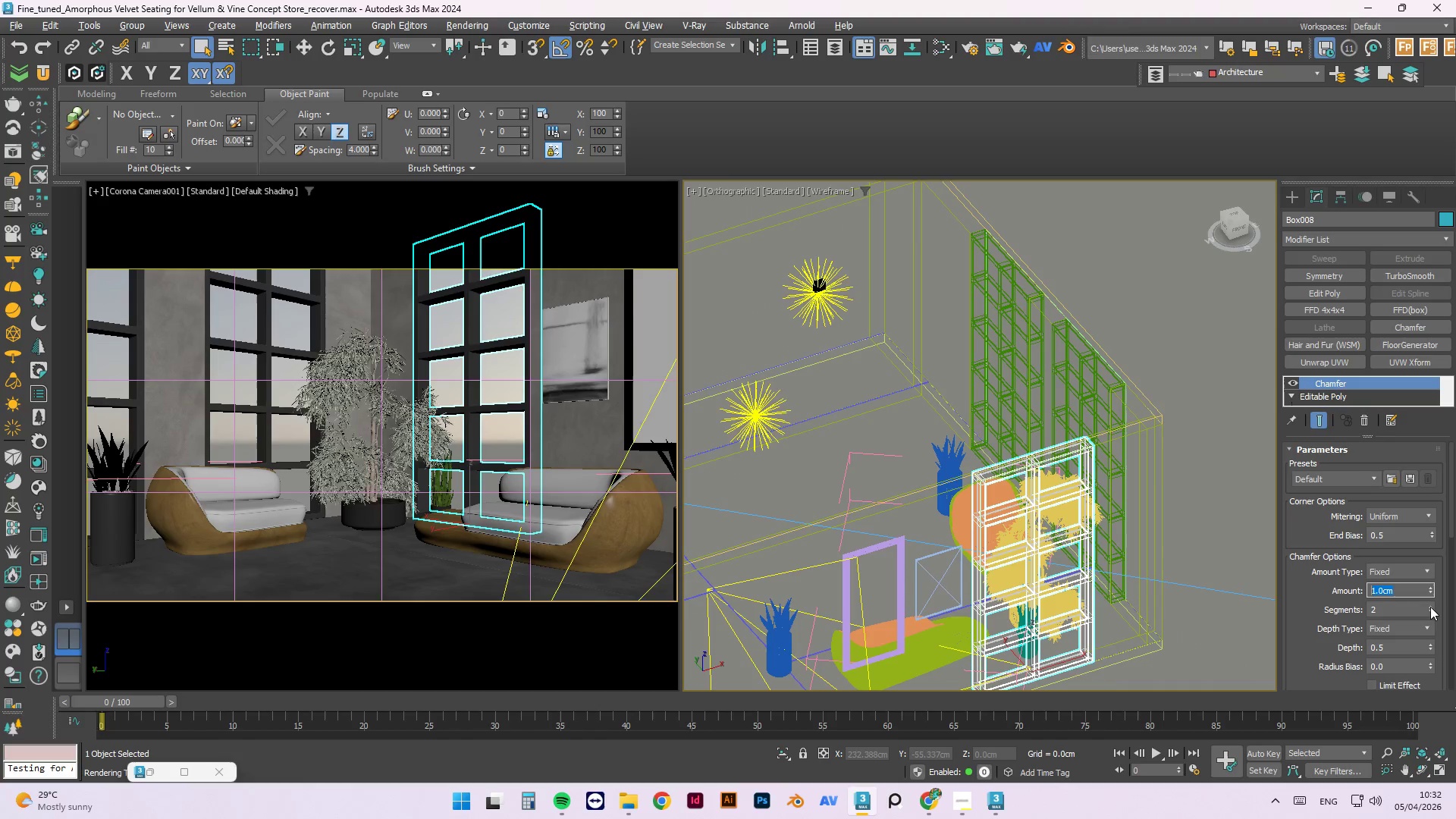 
left_click([1429, 607])
 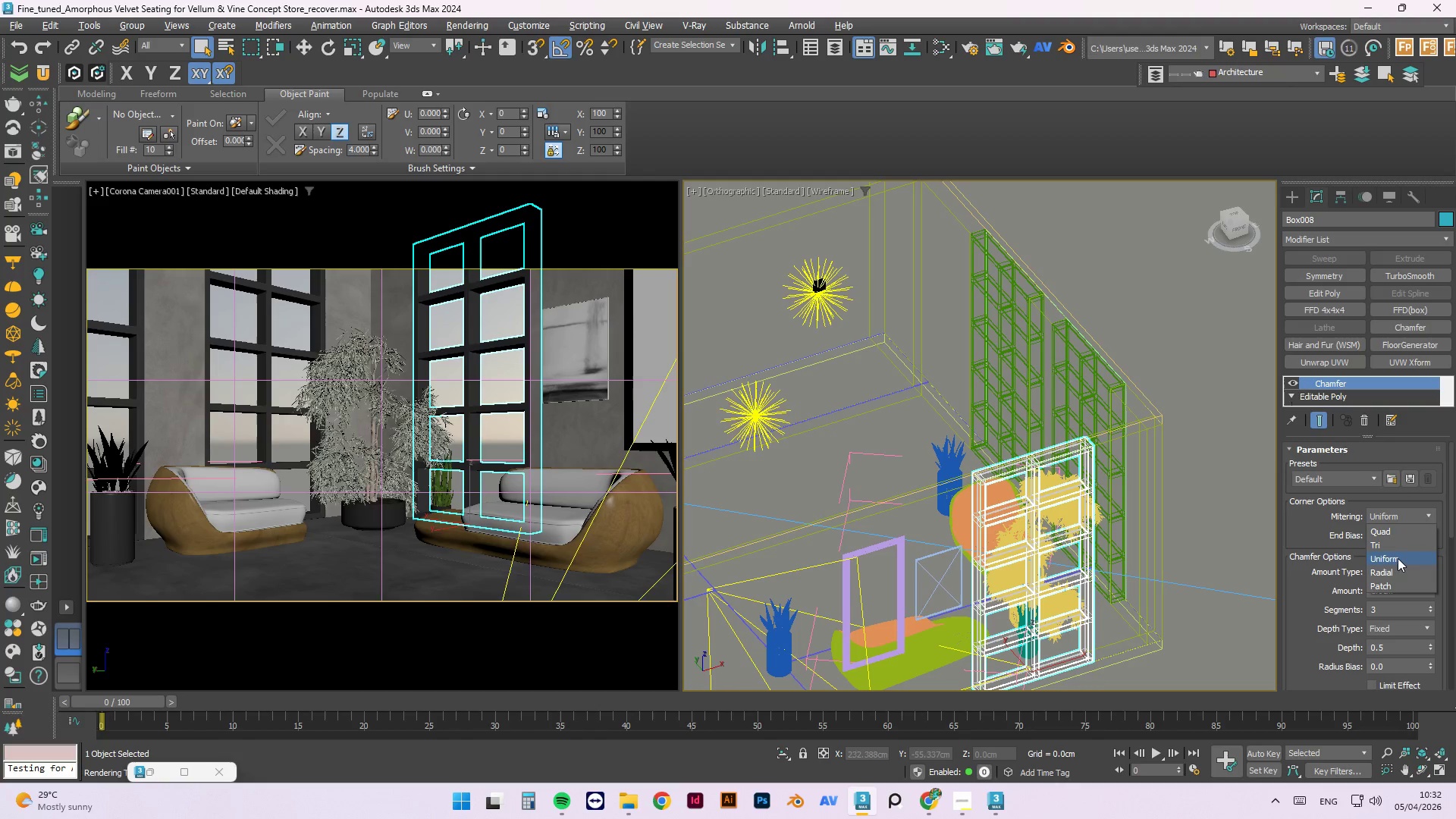 
left_click([1395, 573])
 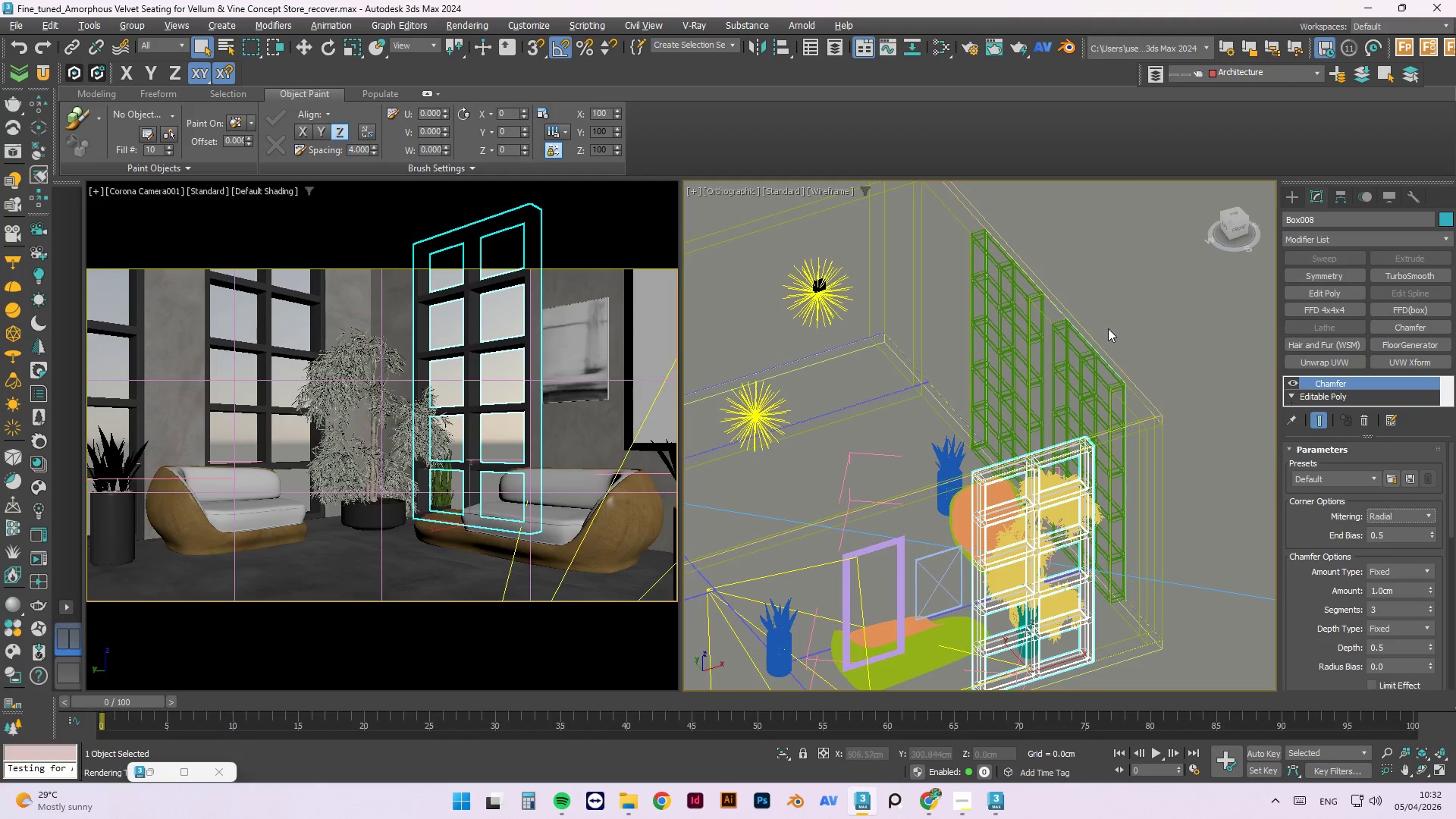 
left_click([1109, 328])
 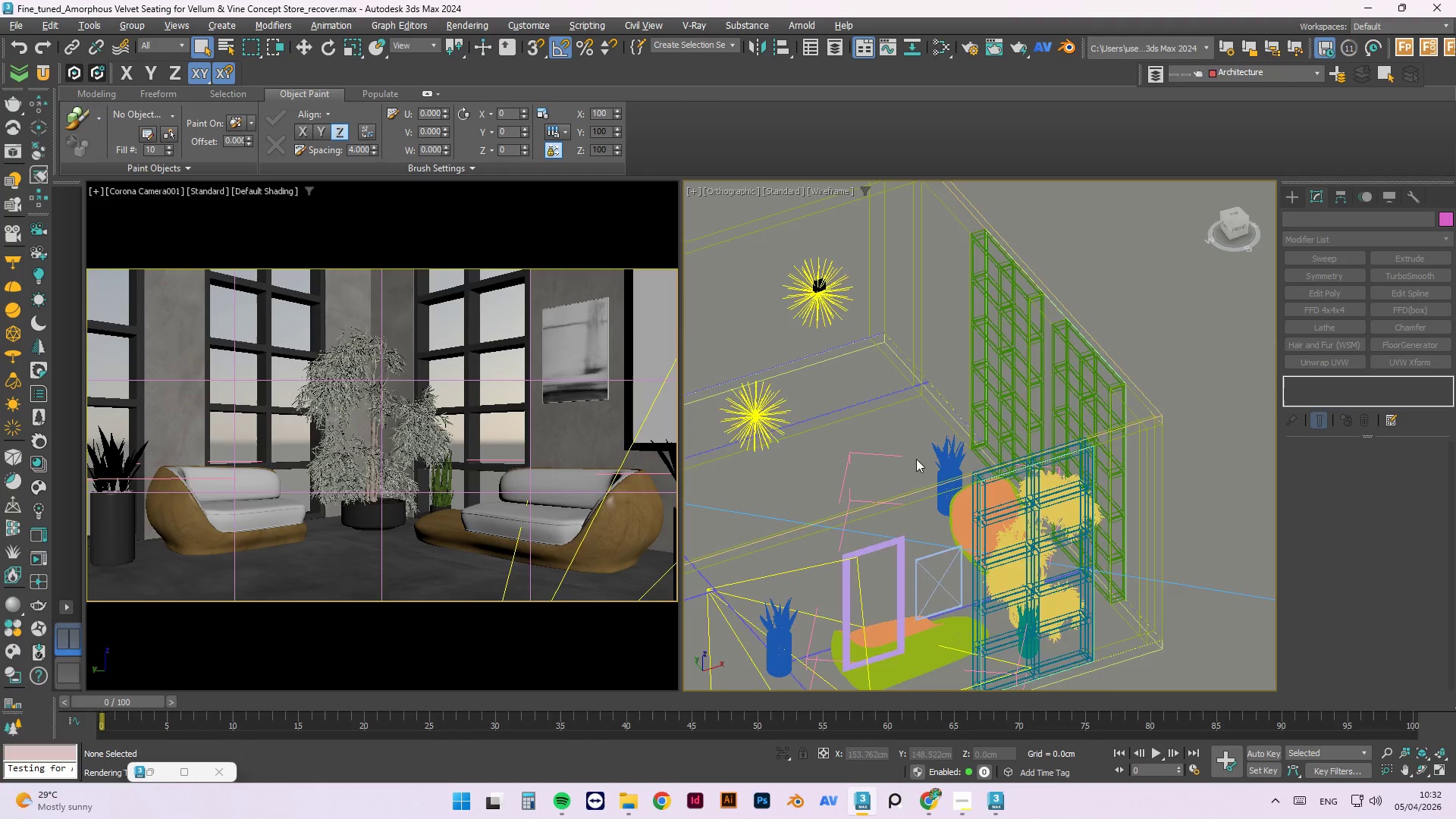 
hold_key(key=AltLeft, duration=0.97)
 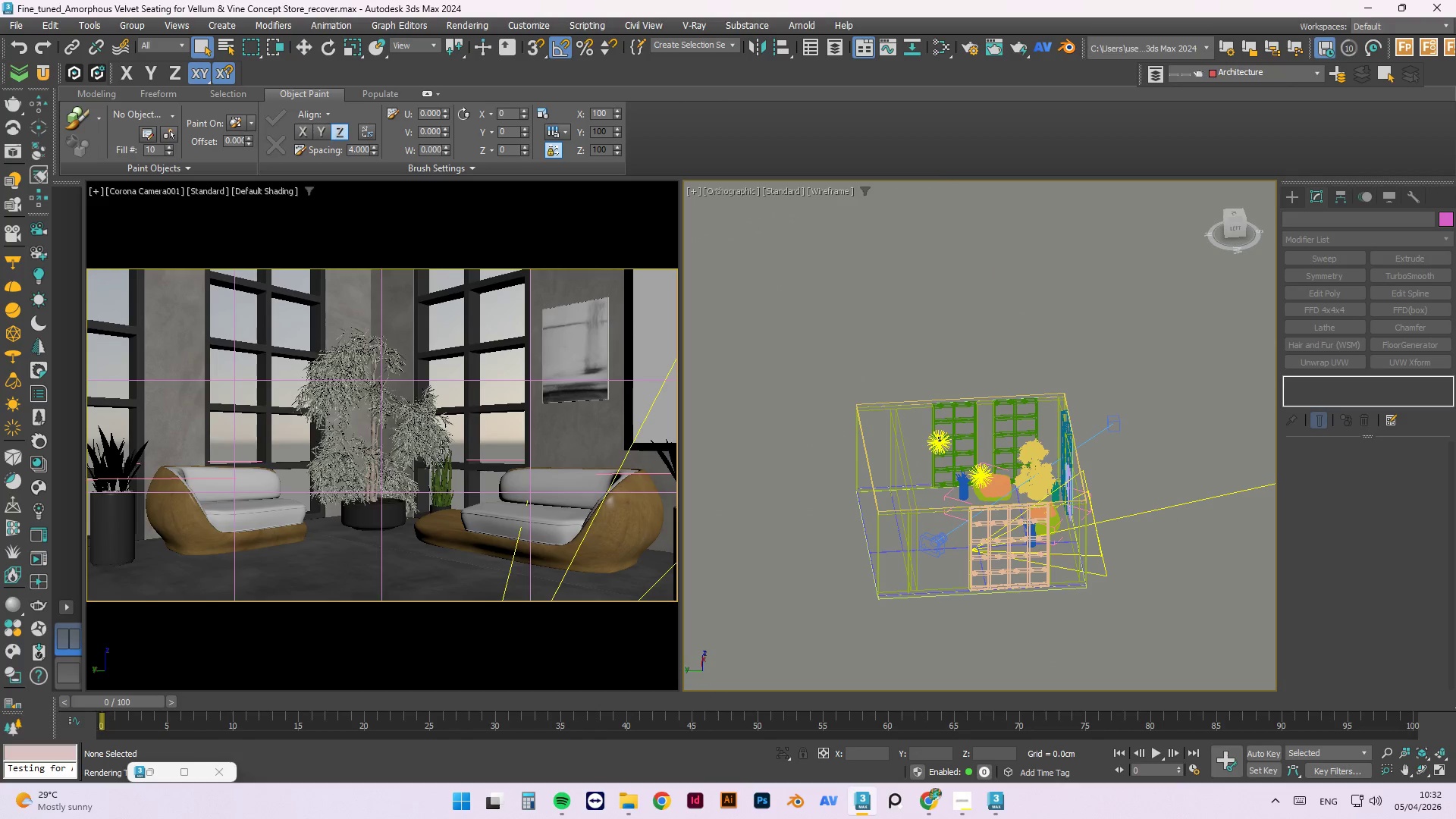 
scroll: coordinate [853, 457], scroll_direction: down, amount: 3.0
 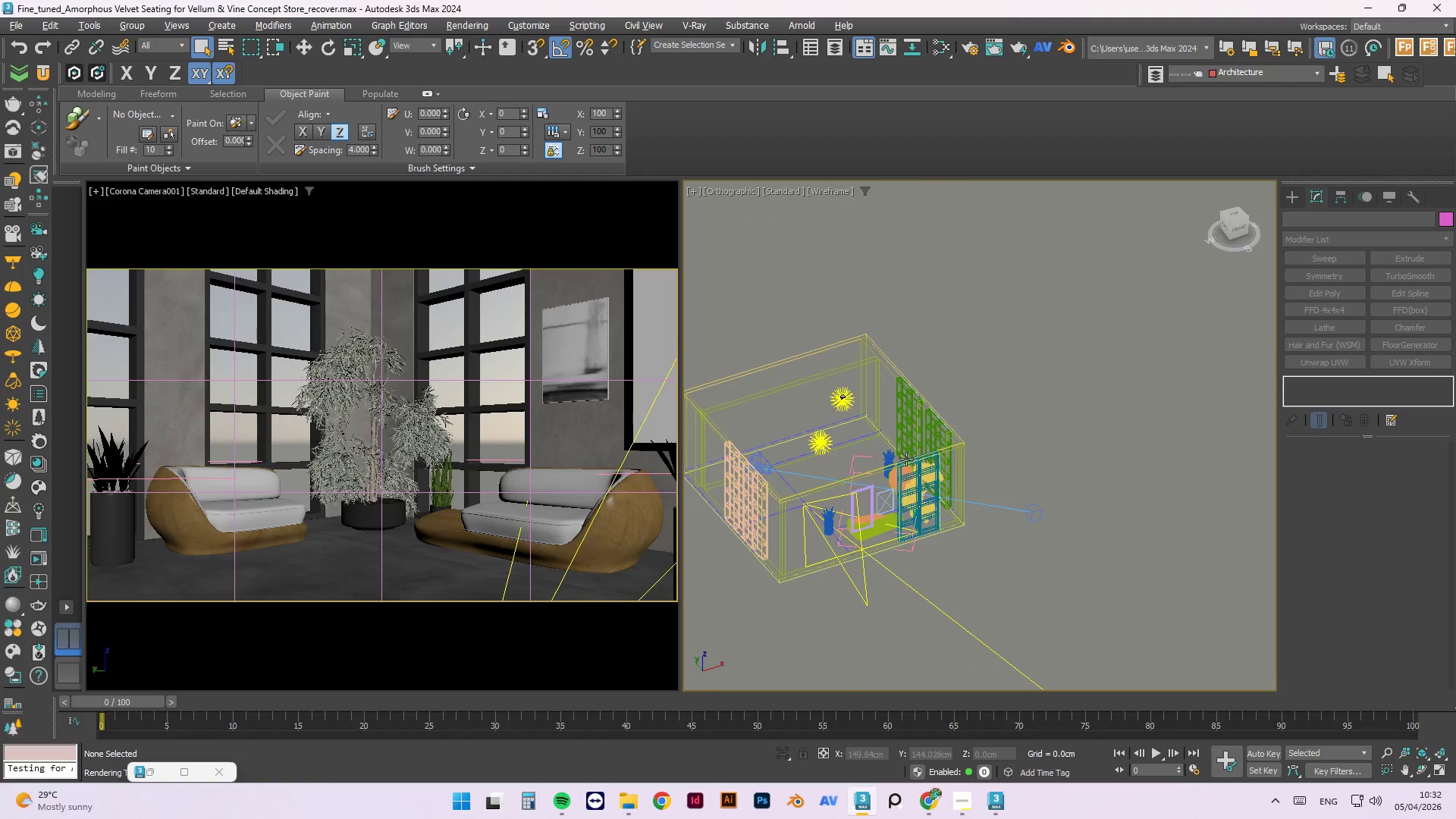 
scroll: coordinate [560, 515], scroll_direction: up, amount: 2.0
 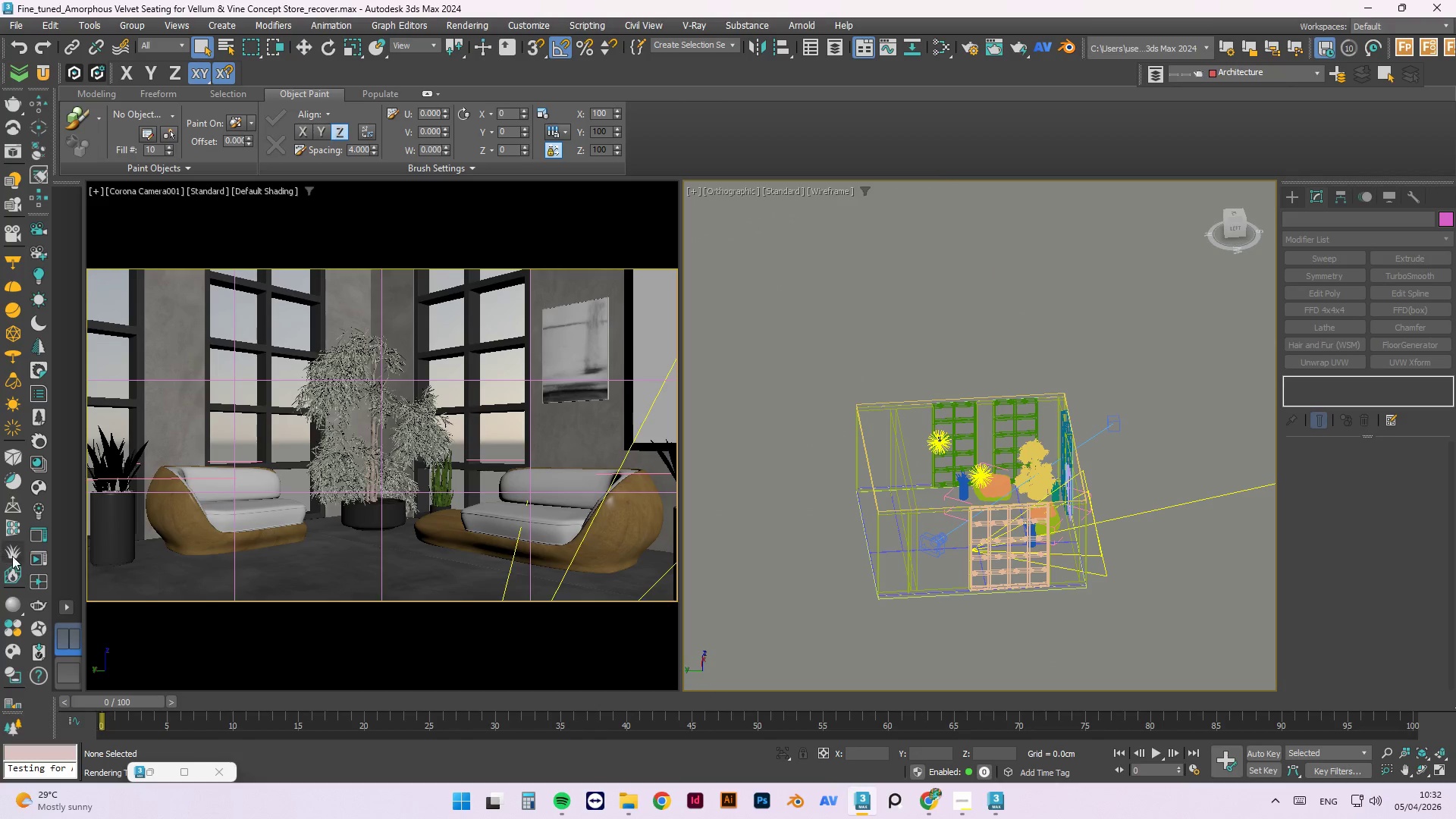 
left_click([33, 560])
 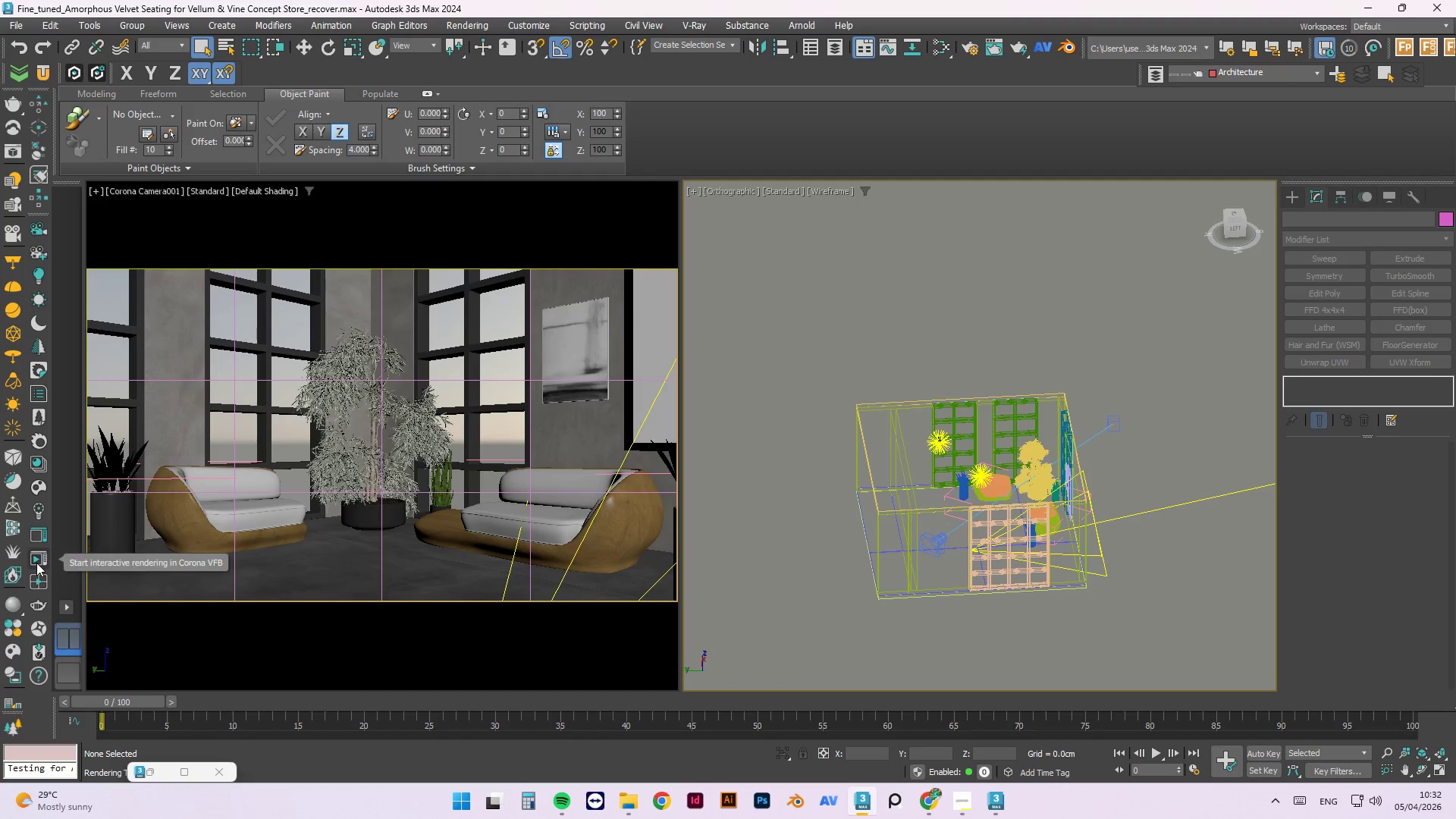 
wait(5.75)
 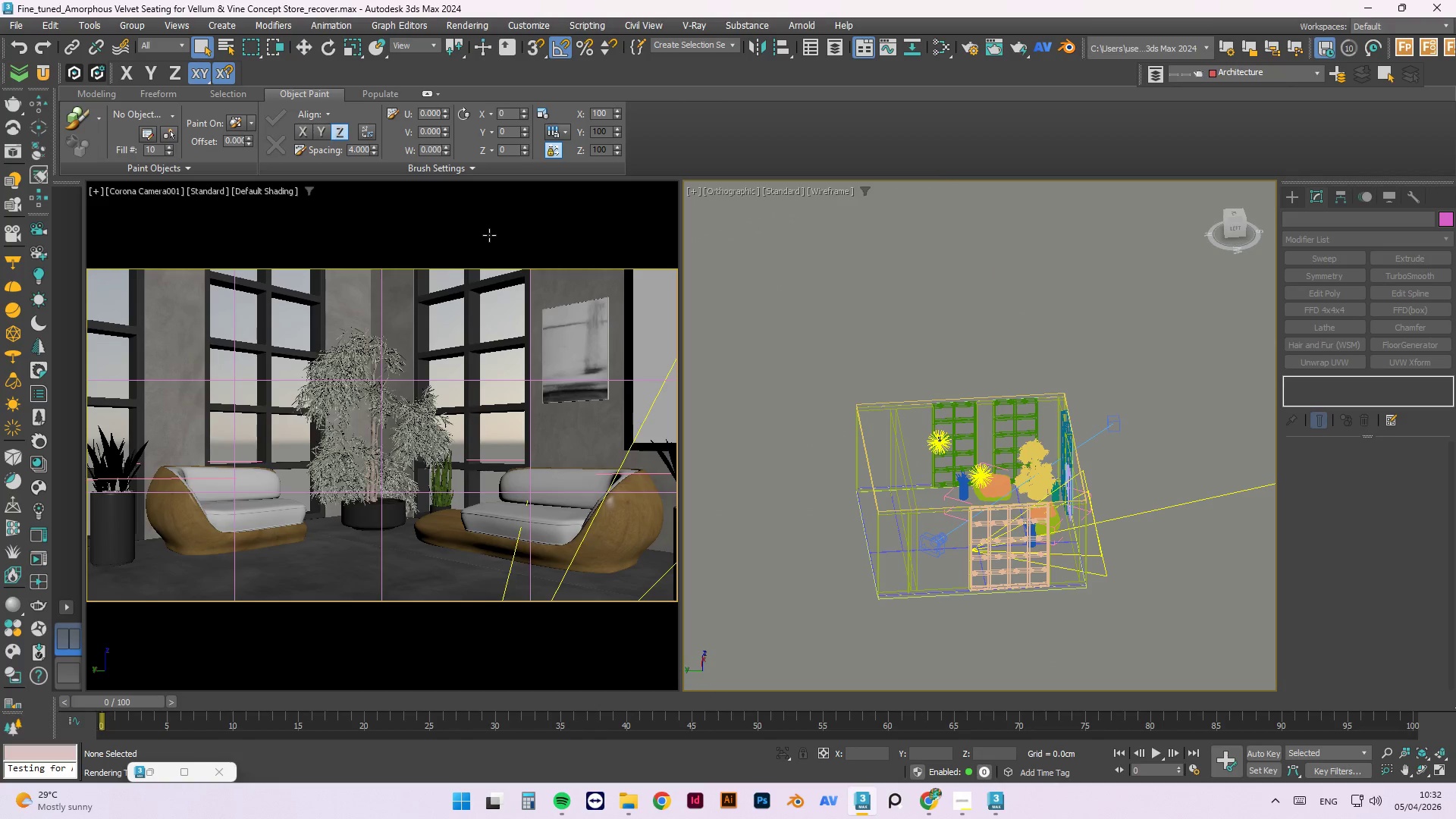 
left_click([36, 563])
 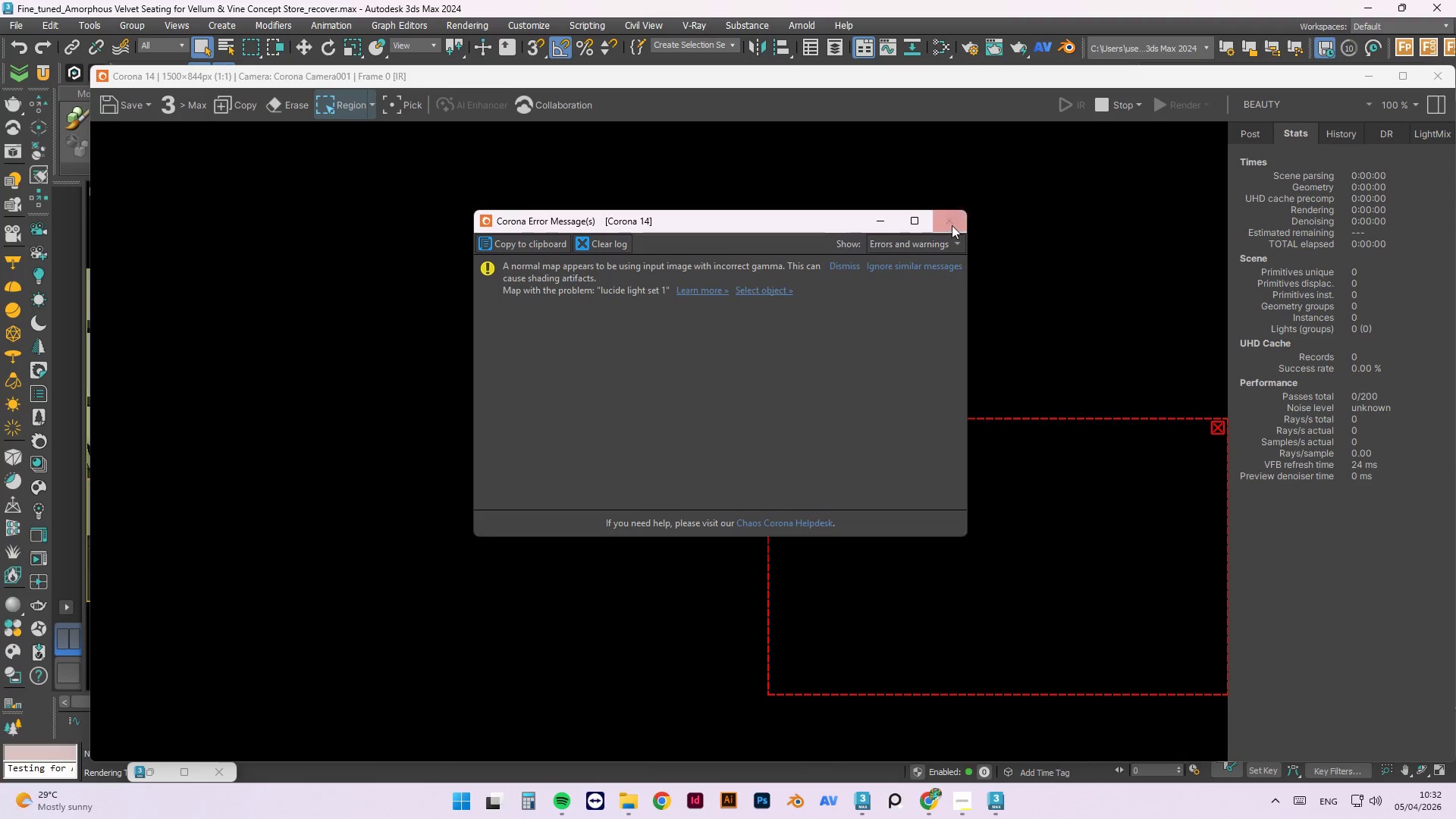 
left_click([959, 222])
 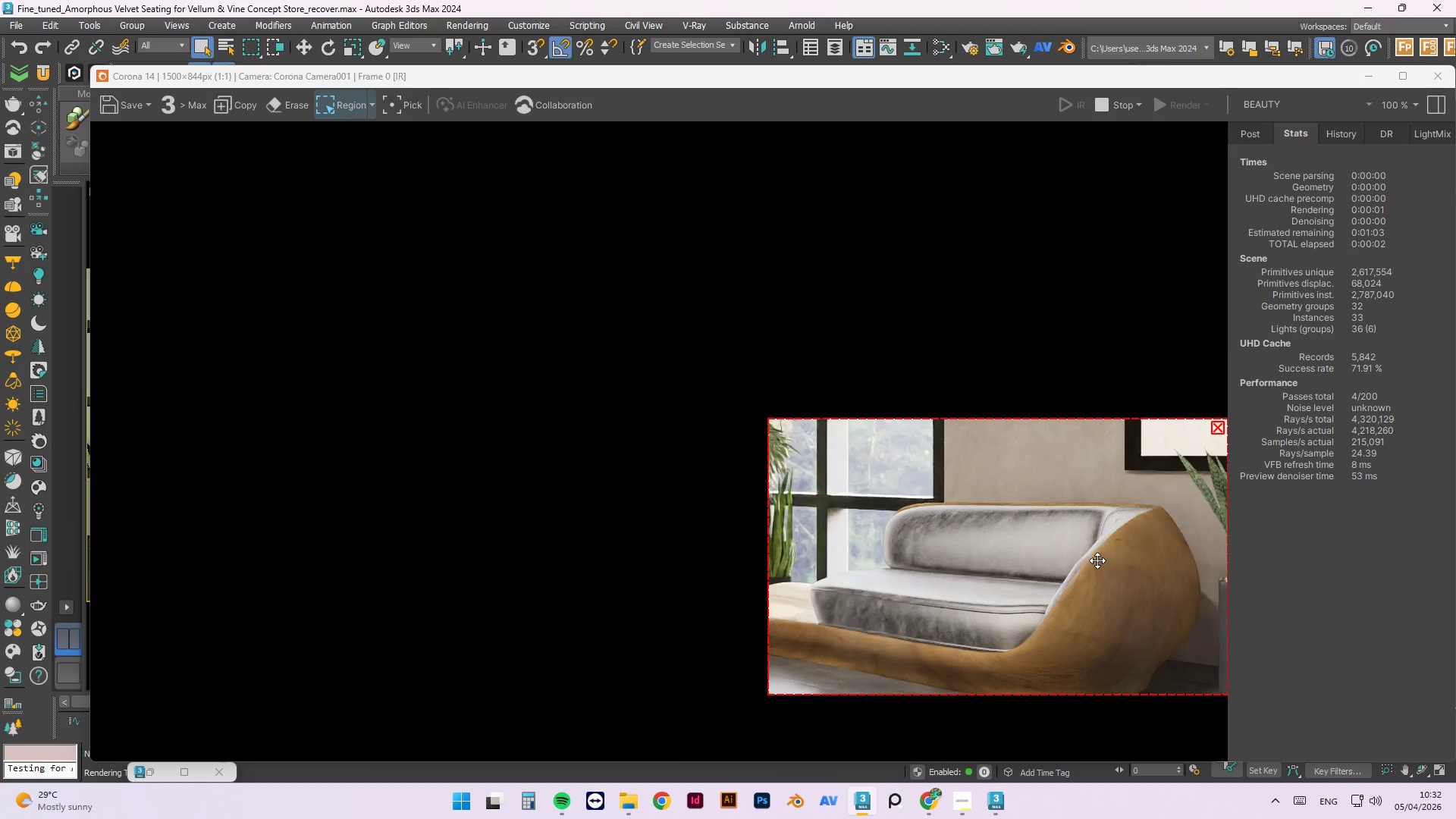 
scroll: coordinate [1090, 483], scroll_direction: none, amount: 0.0
 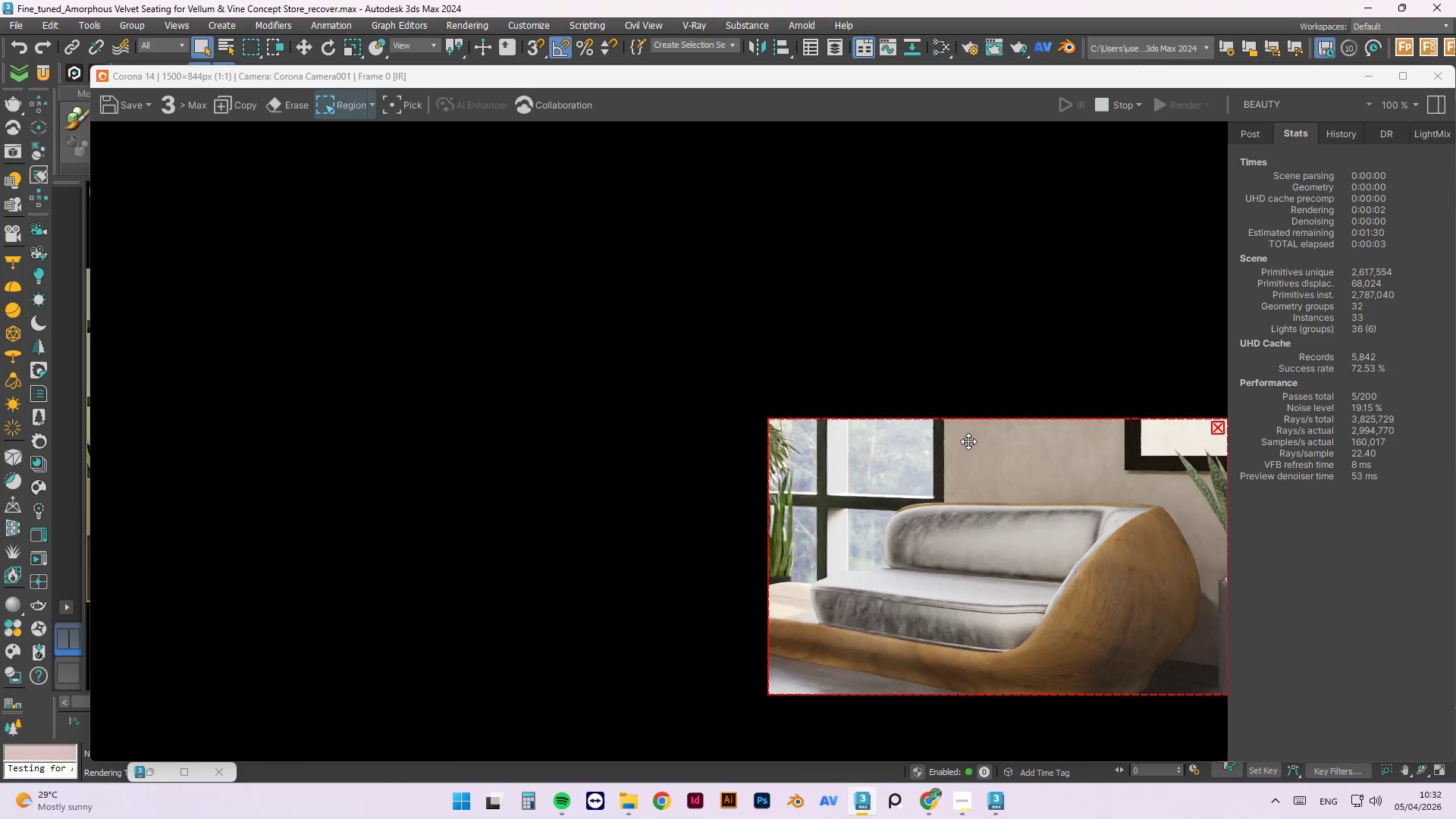 
key(M)
 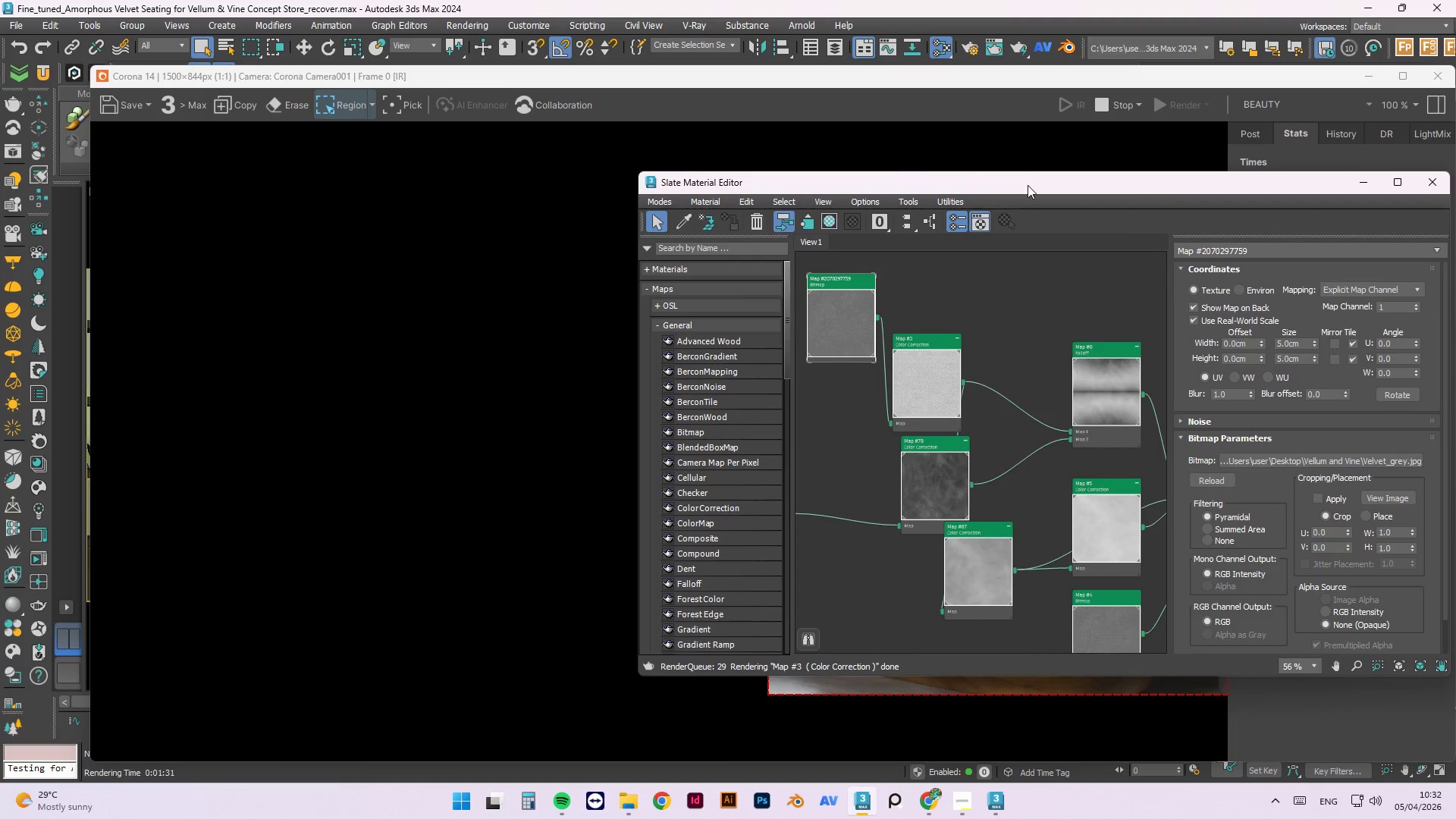 
left_click_drag(start_coordinate=[1012, 179], to_coordinate=[374, 150])
 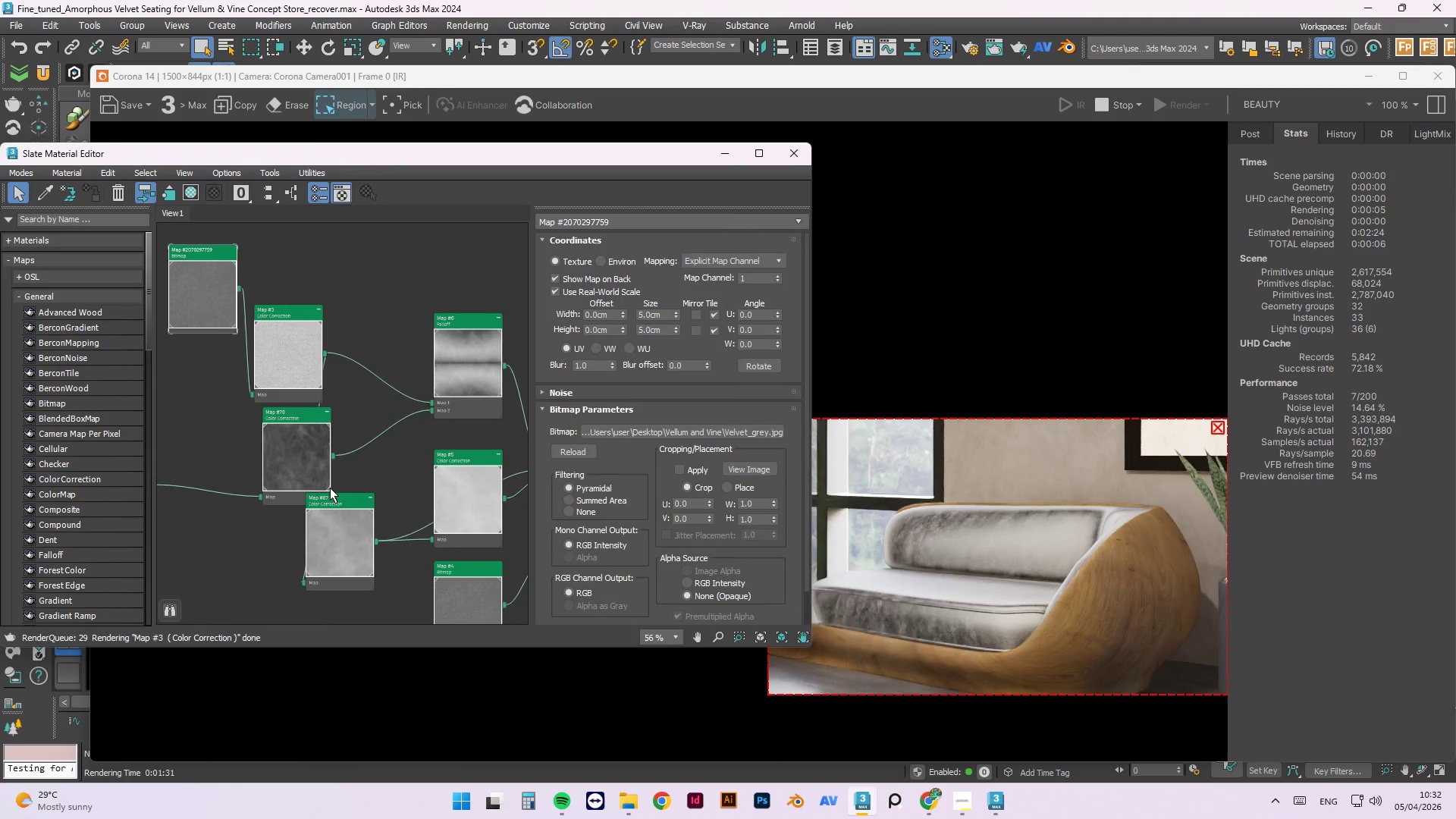 
left_click([357, 478])
 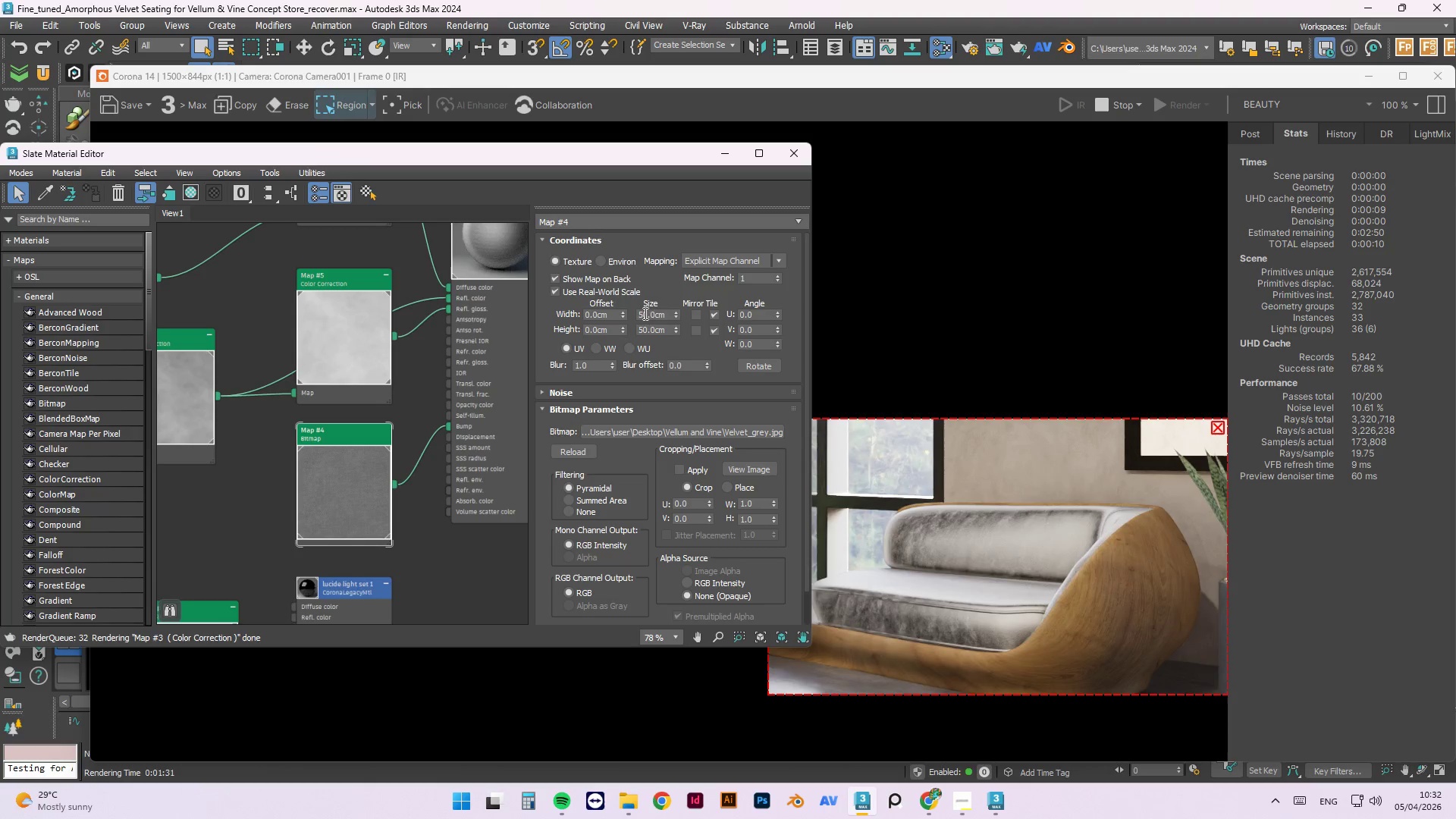 
scroll: coordinate [354, 459], scroll_direction: up, amount: 2.0
 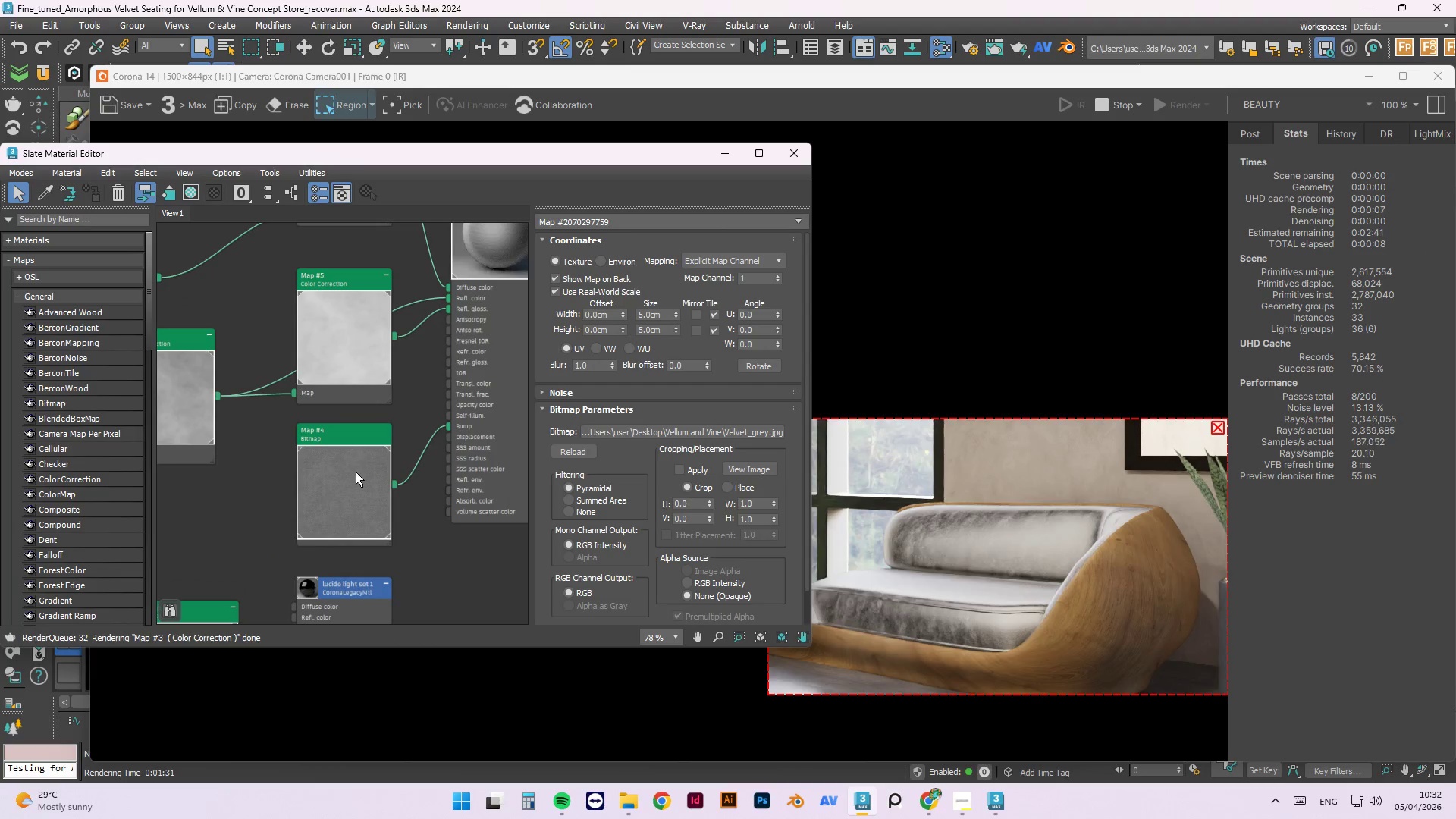 
left_click([651, 314])
 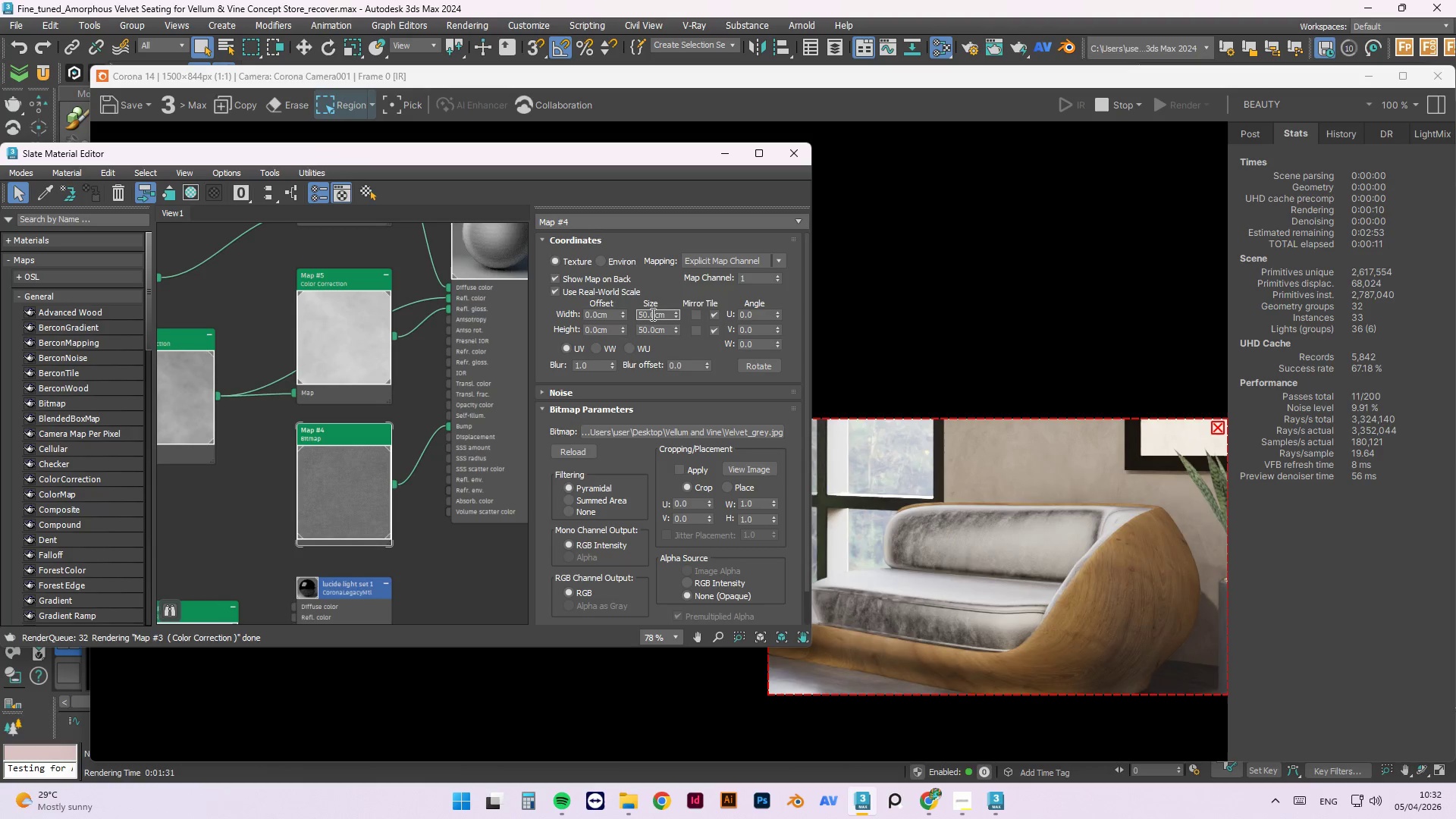 
double_click([651, 314])
 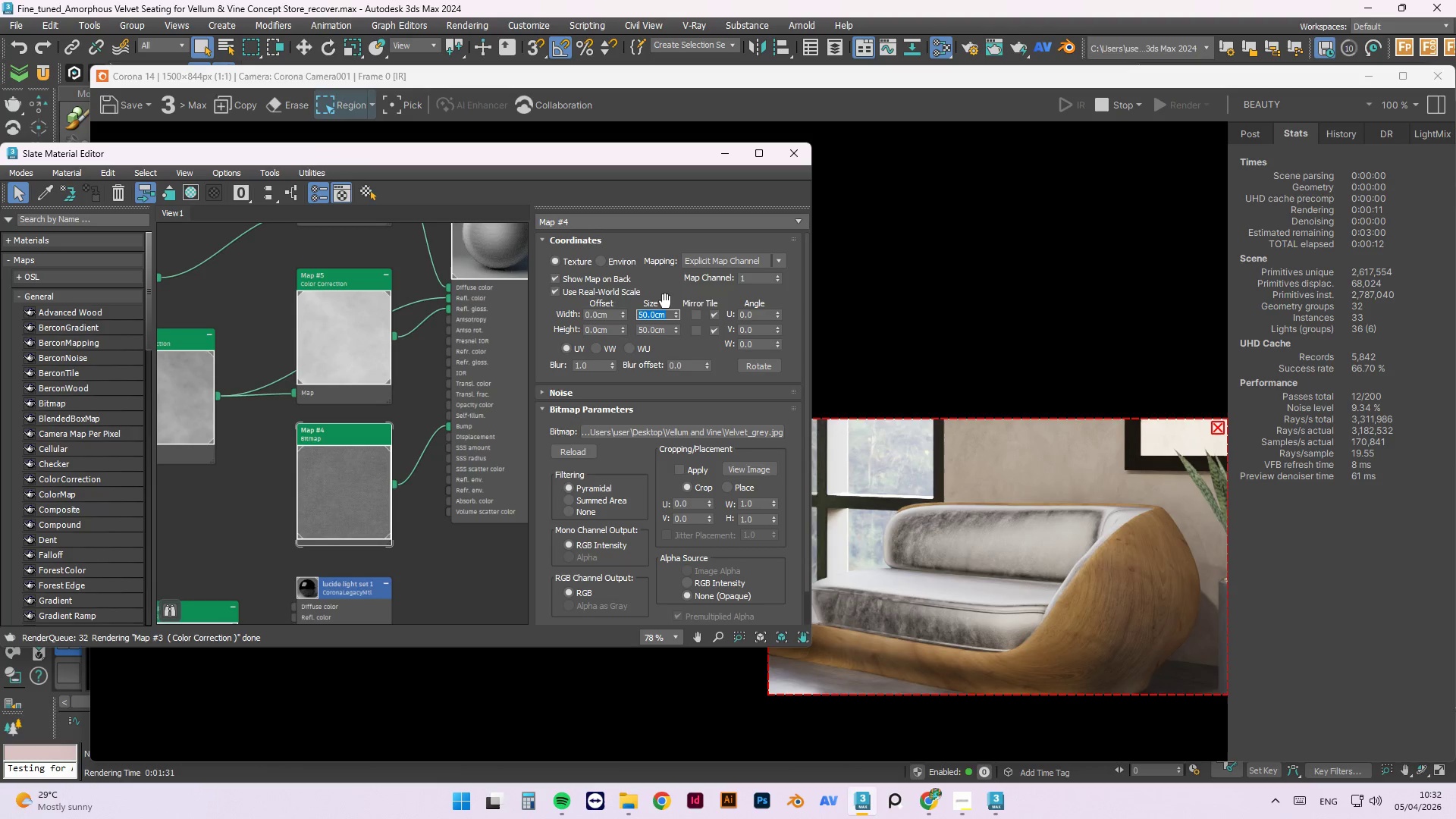 
key(Numpad2)
 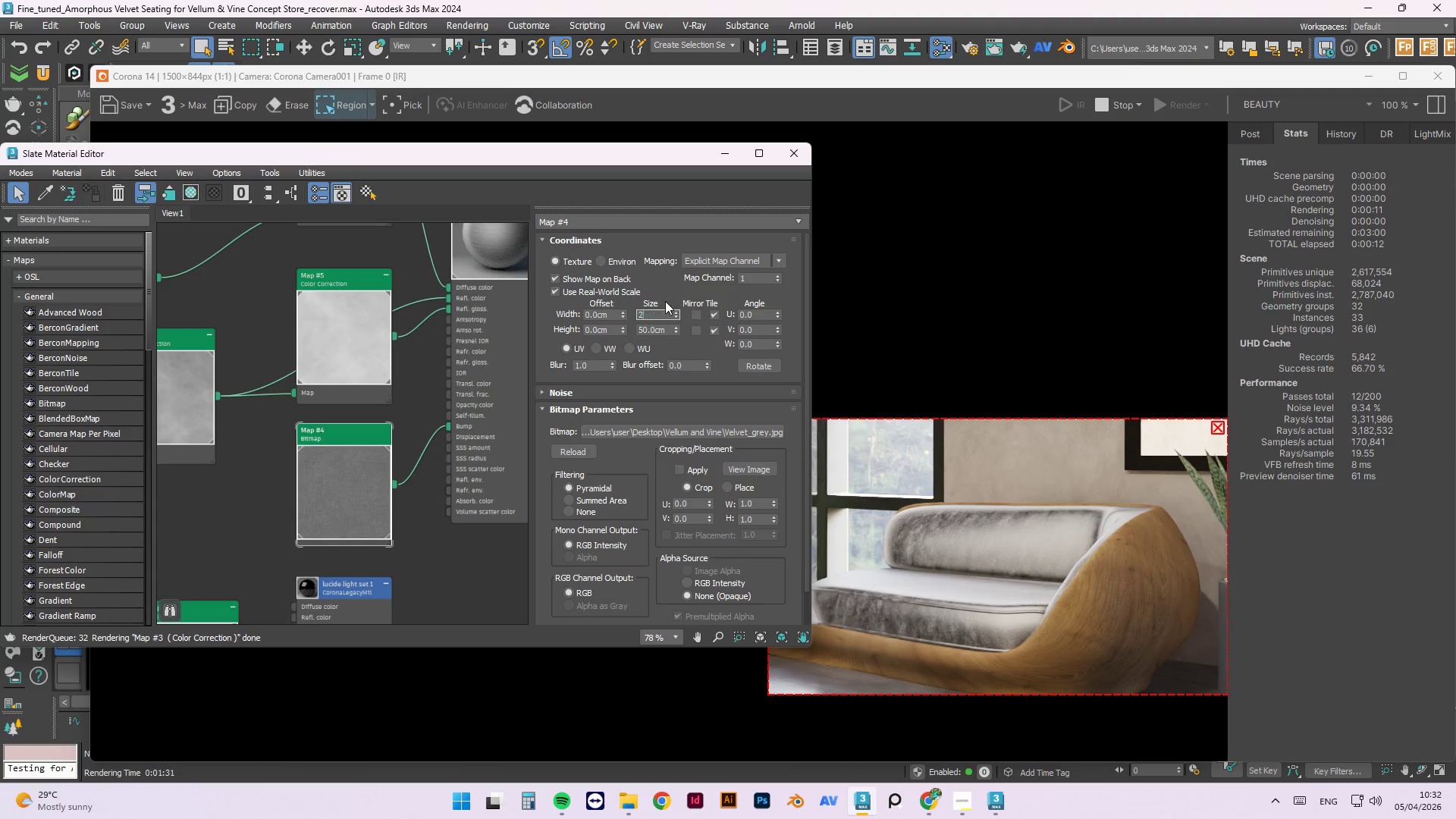 
key(Numpad5)
 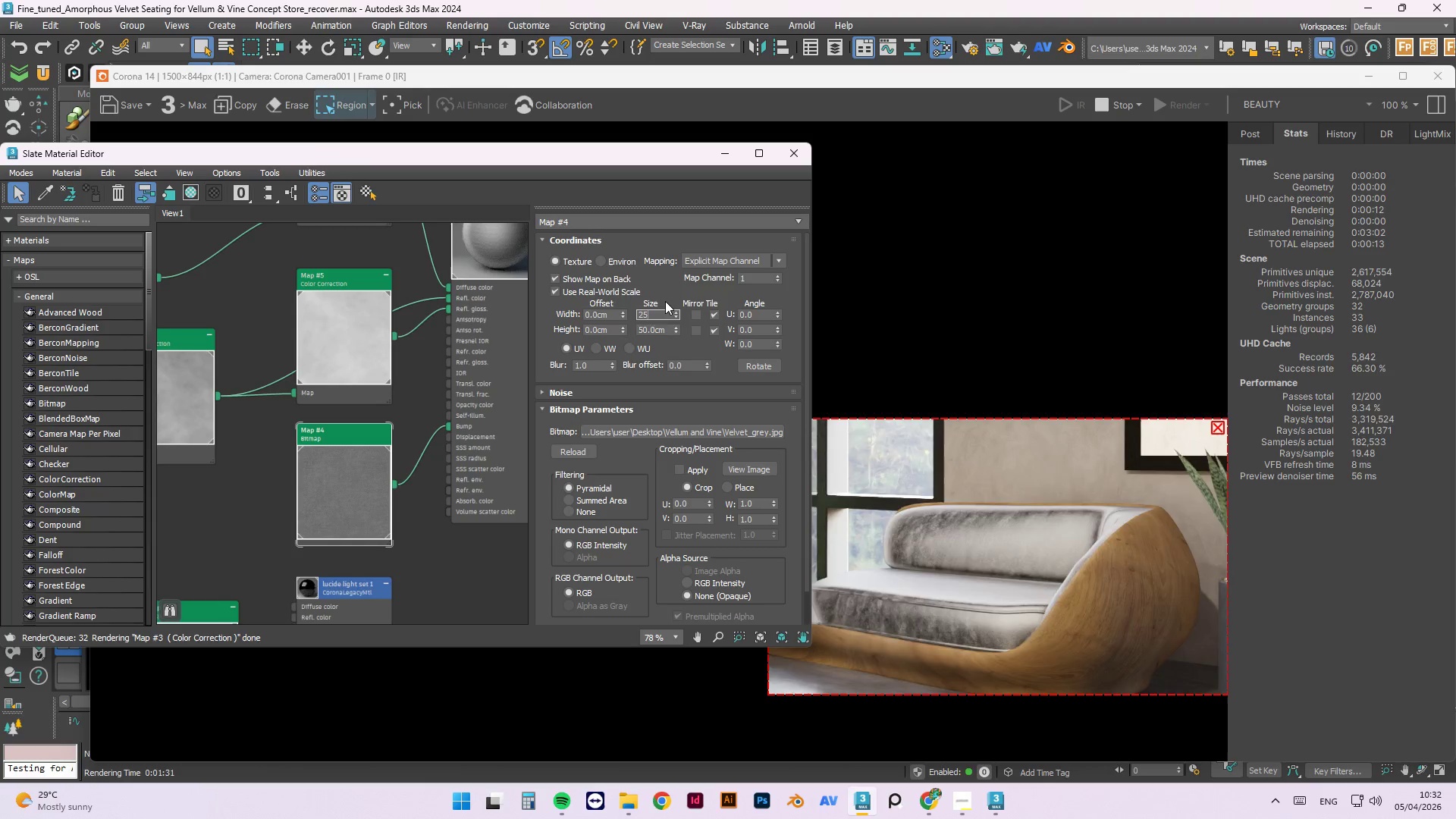 
key(Tab)
 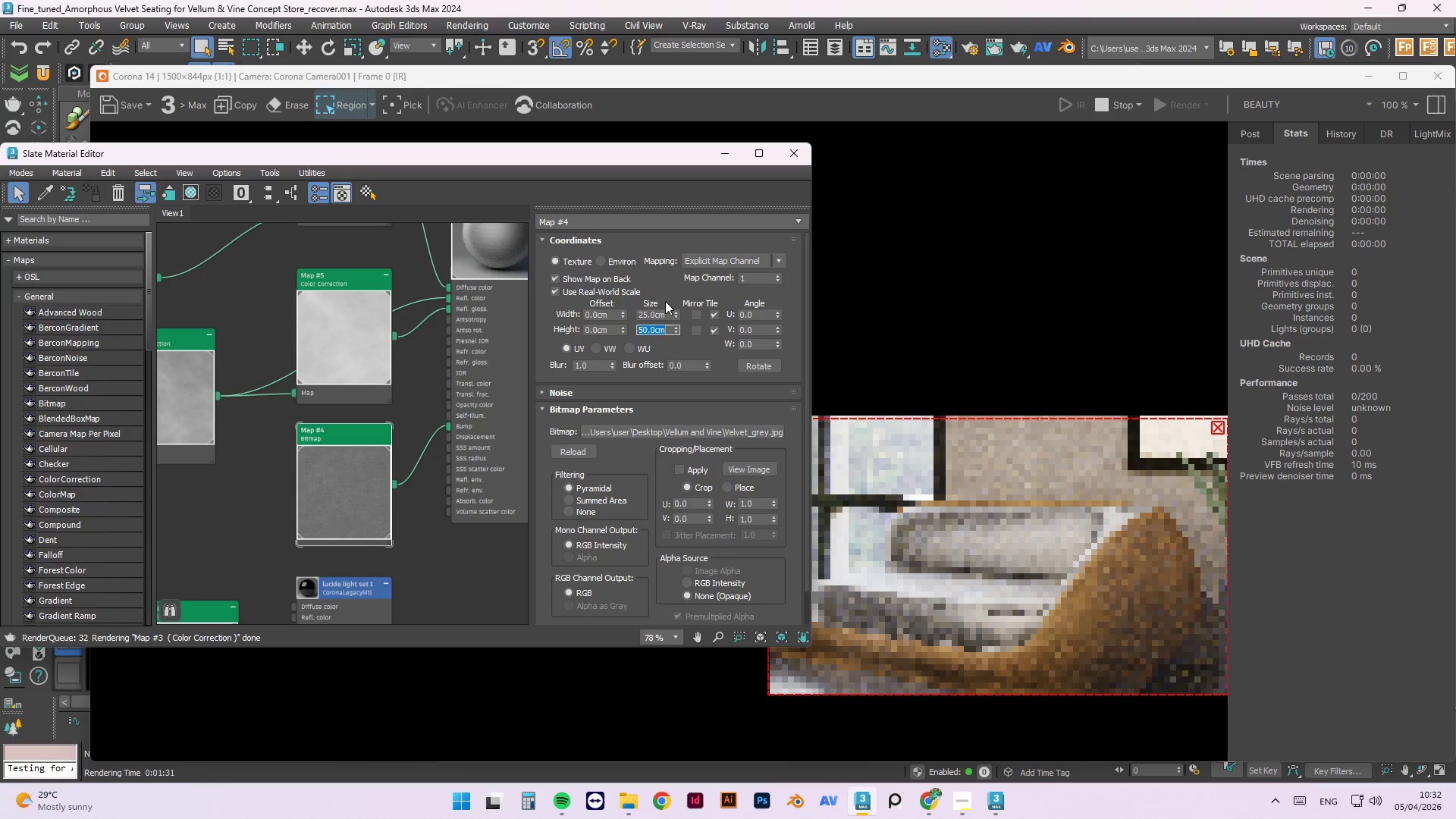 
key(Numpad2)
 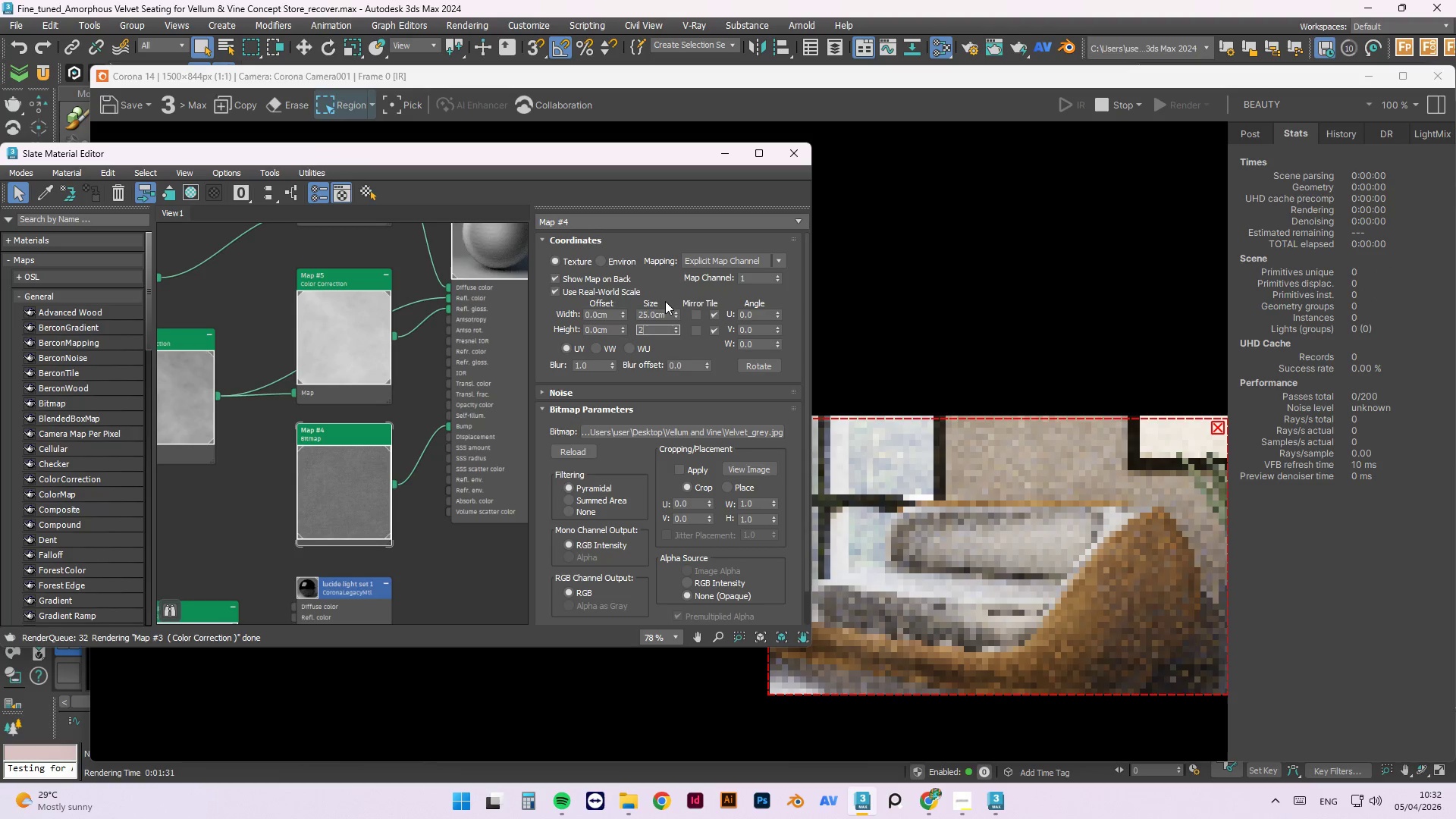 
key(Numpad5)
 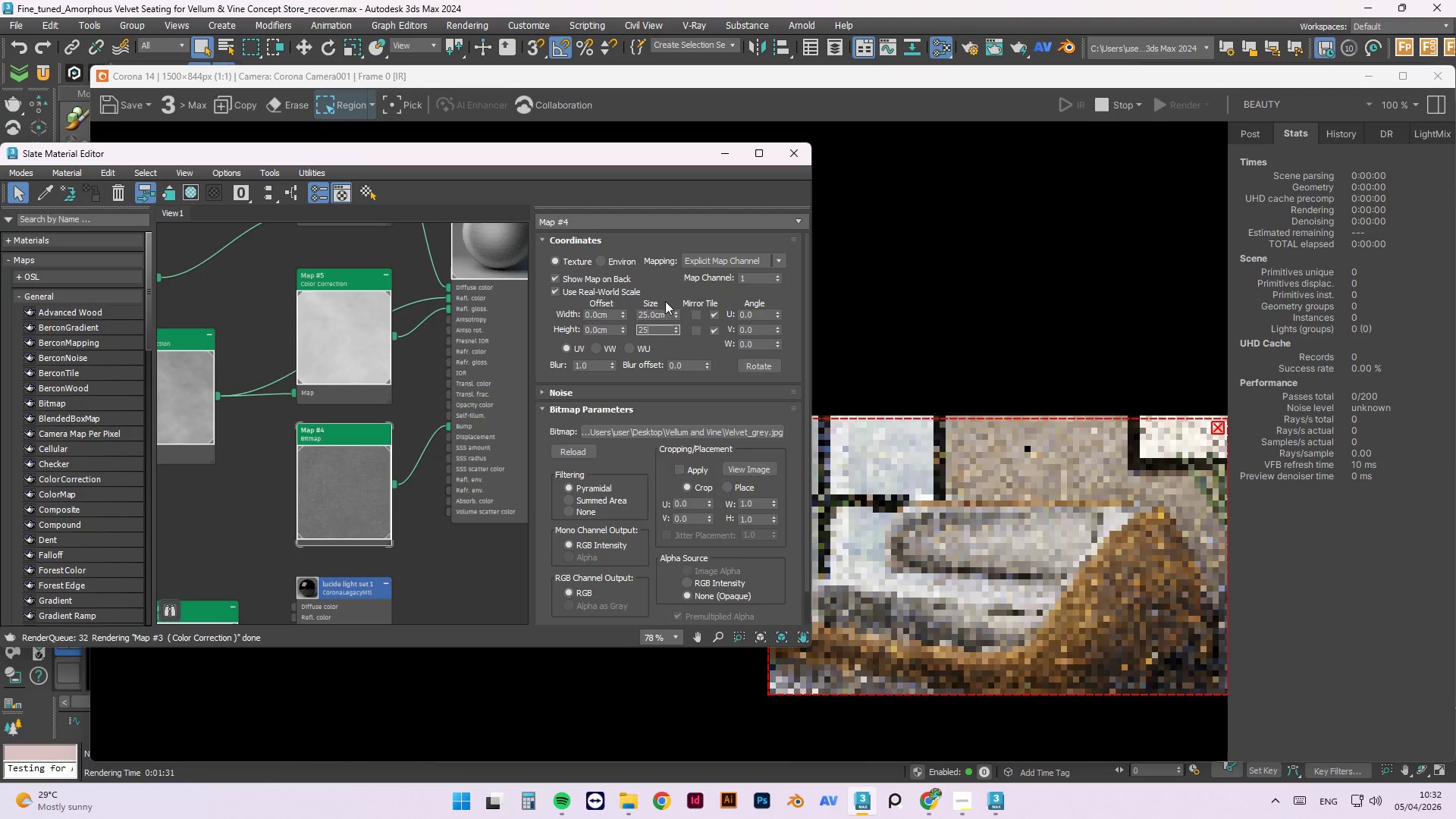 
key(NumpadEnter)
 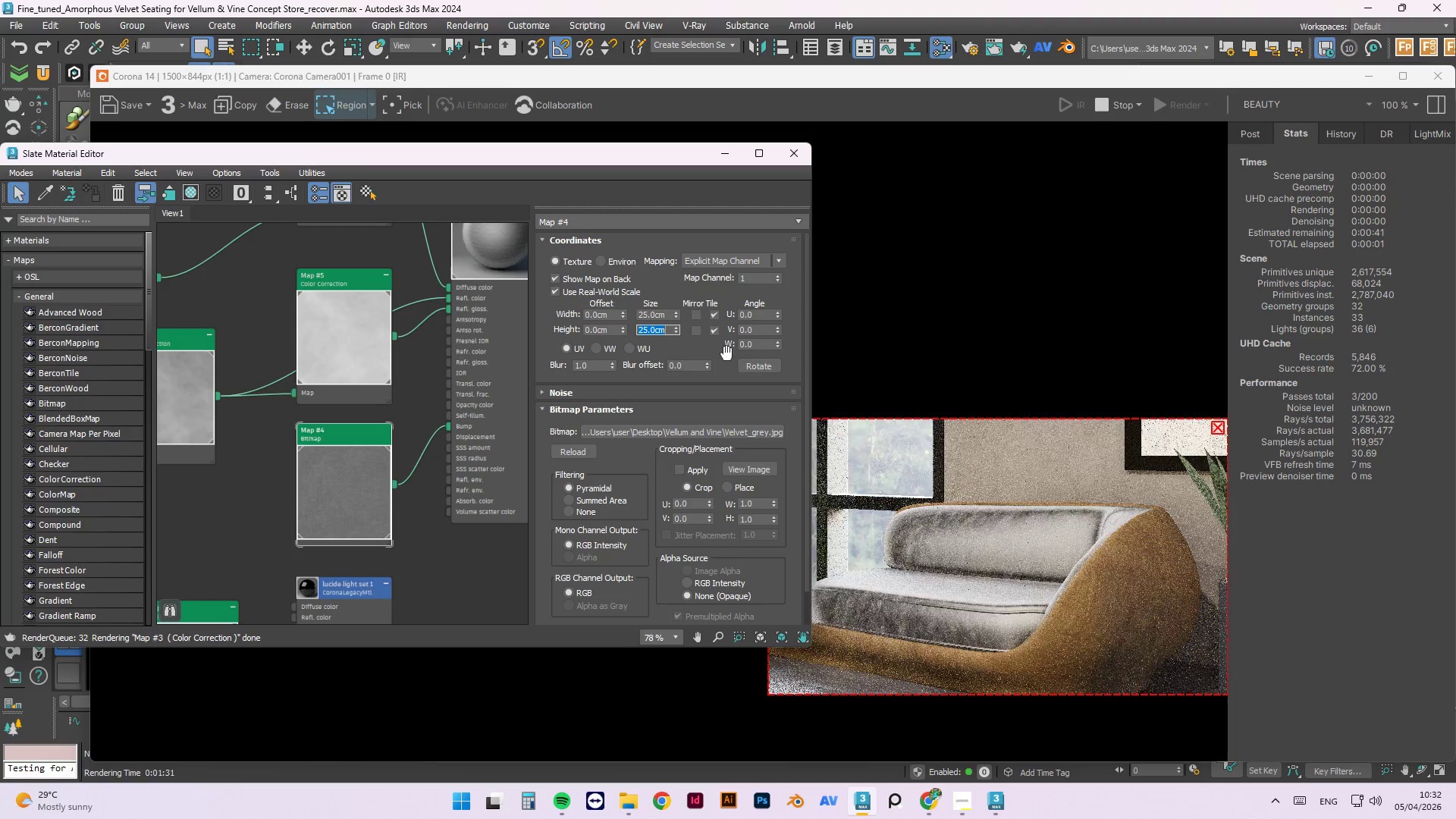 
left_click_drag(start_coordinate=[754, 346], to_coordinate=[703, 344])
 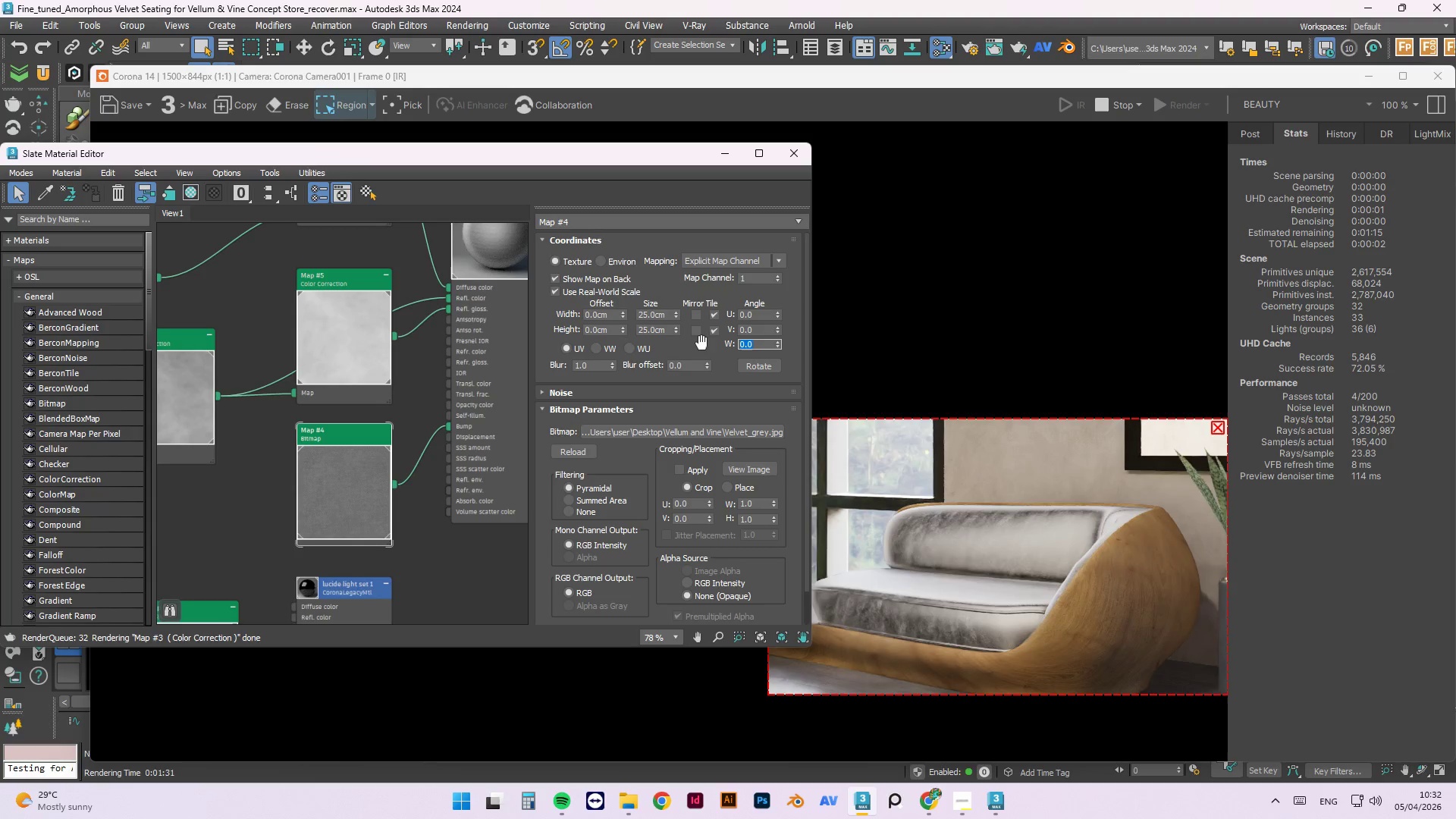 
key(Numpad9)
 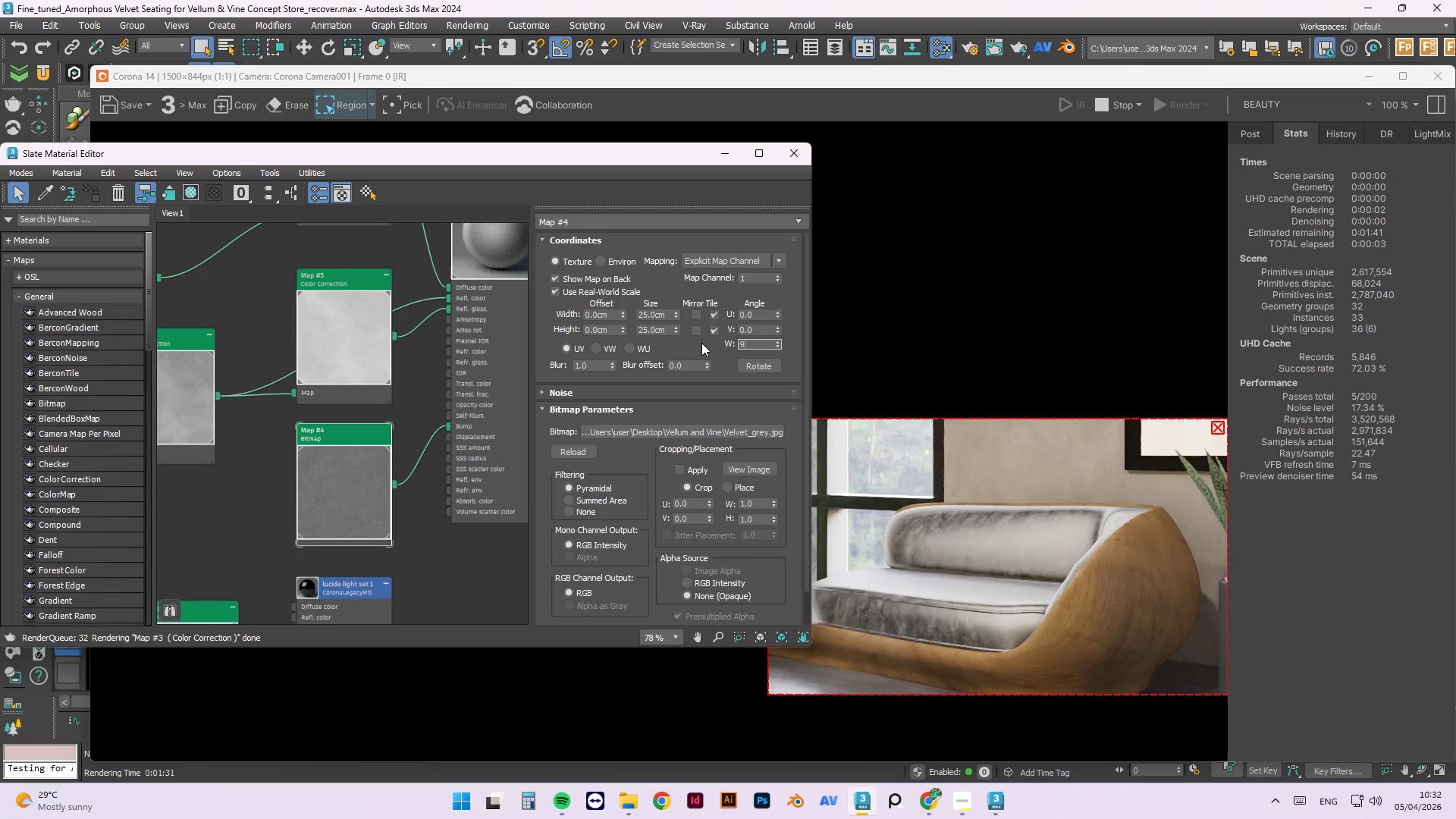 
key(Numpad0)
 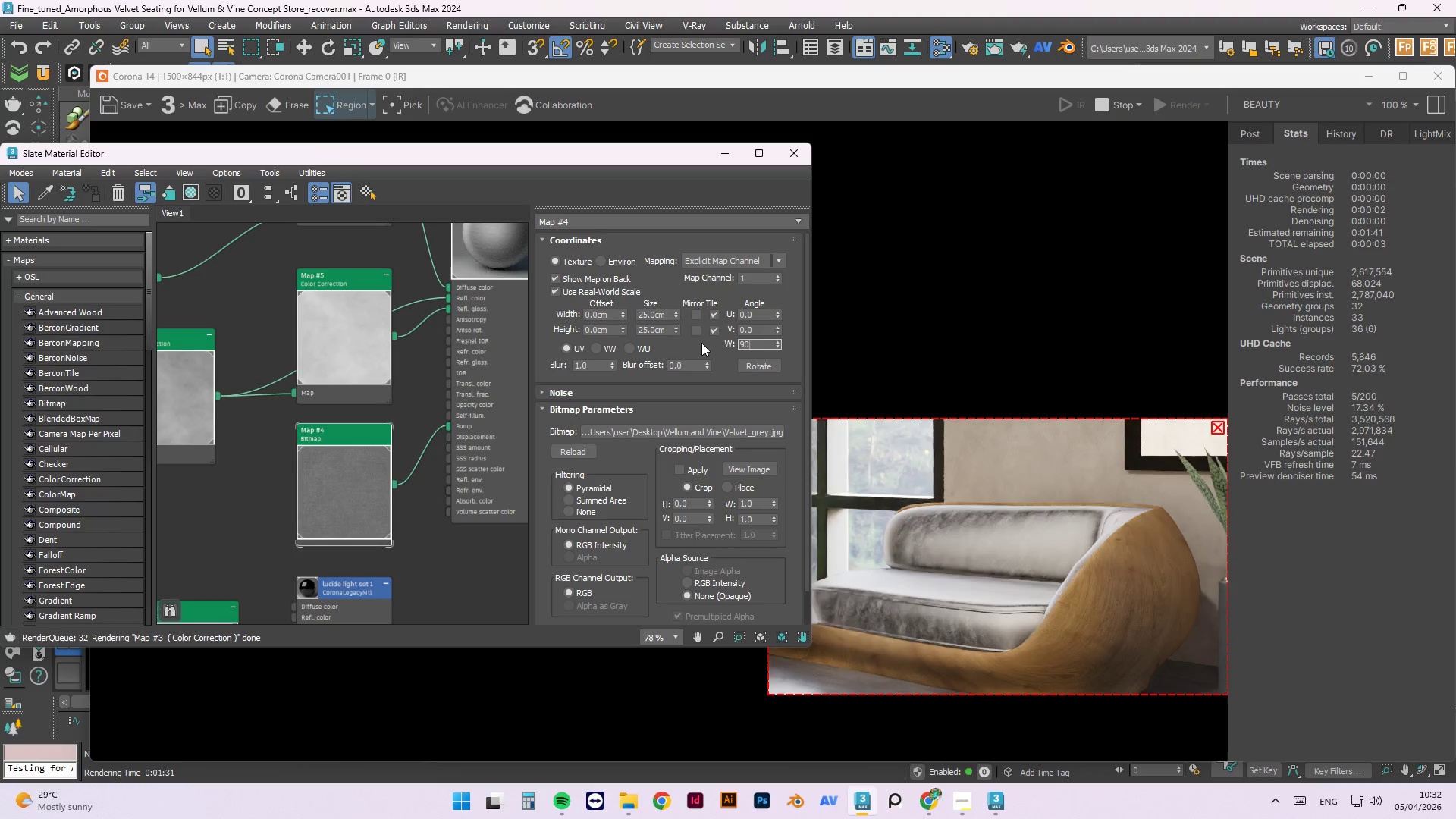 
key(NumpadEnter)
 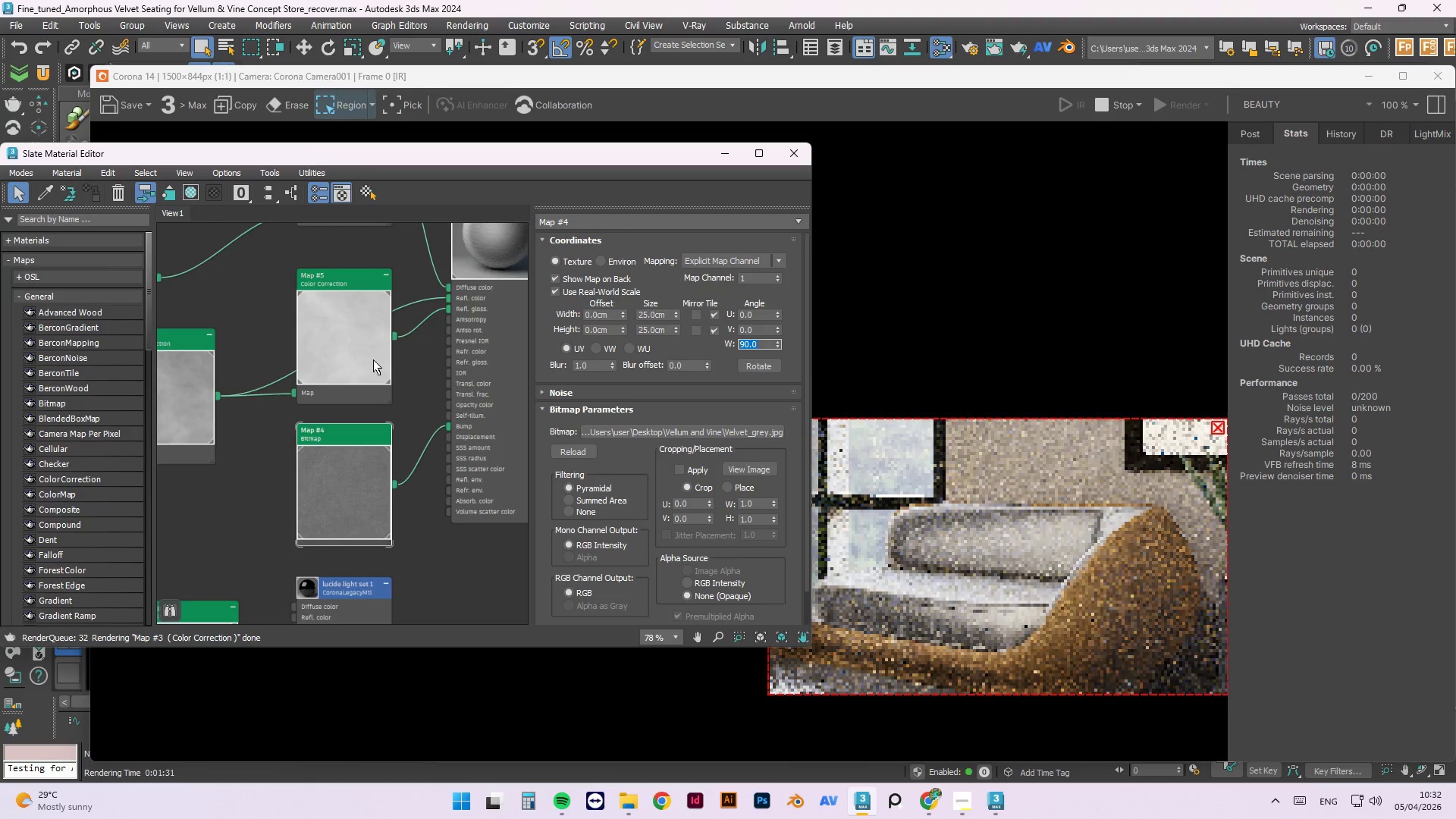 
scroll: coordinate [388, 395], scroll_direction: down, amount: 3.0
 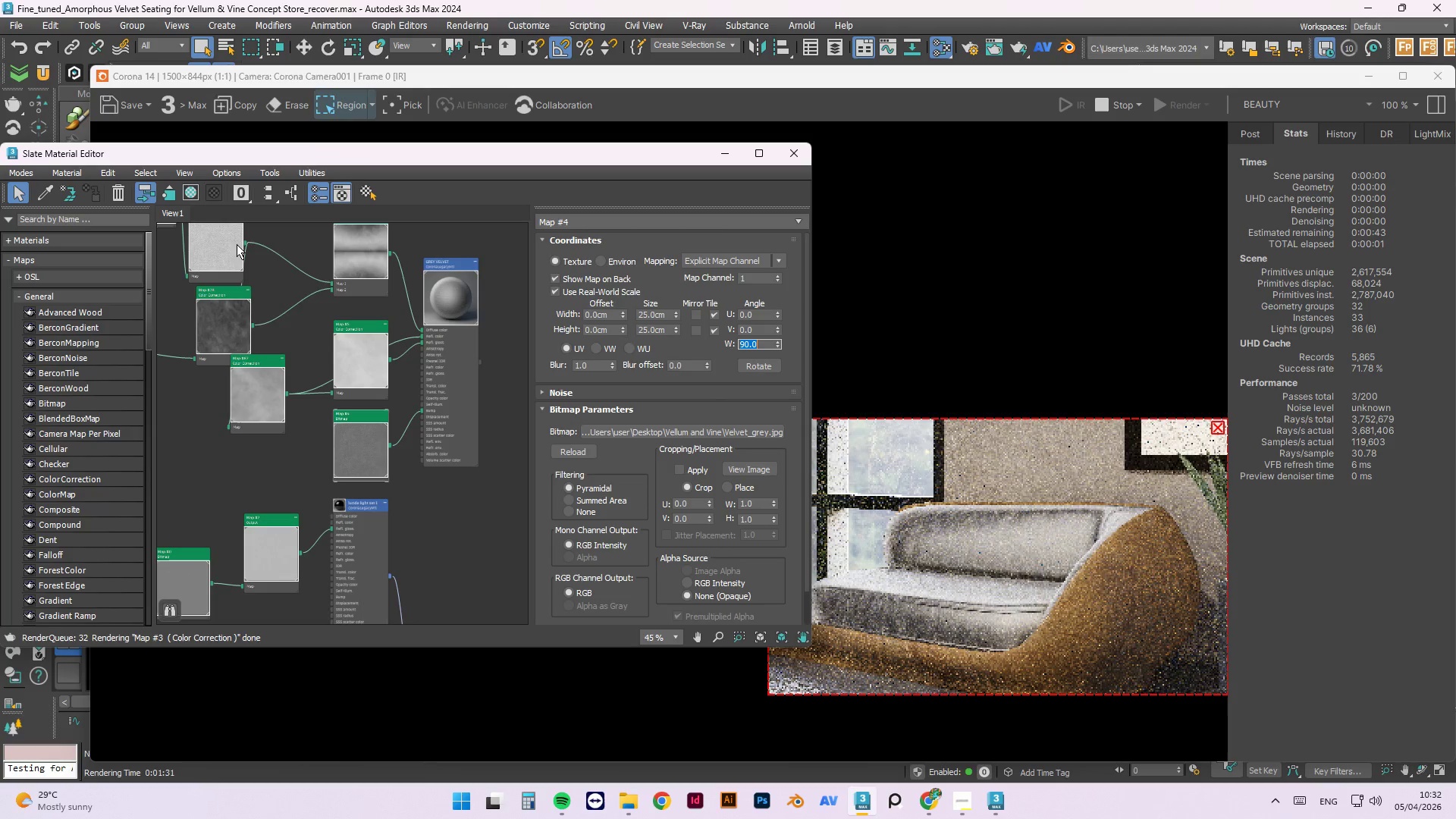 
left_click([222, 247])
 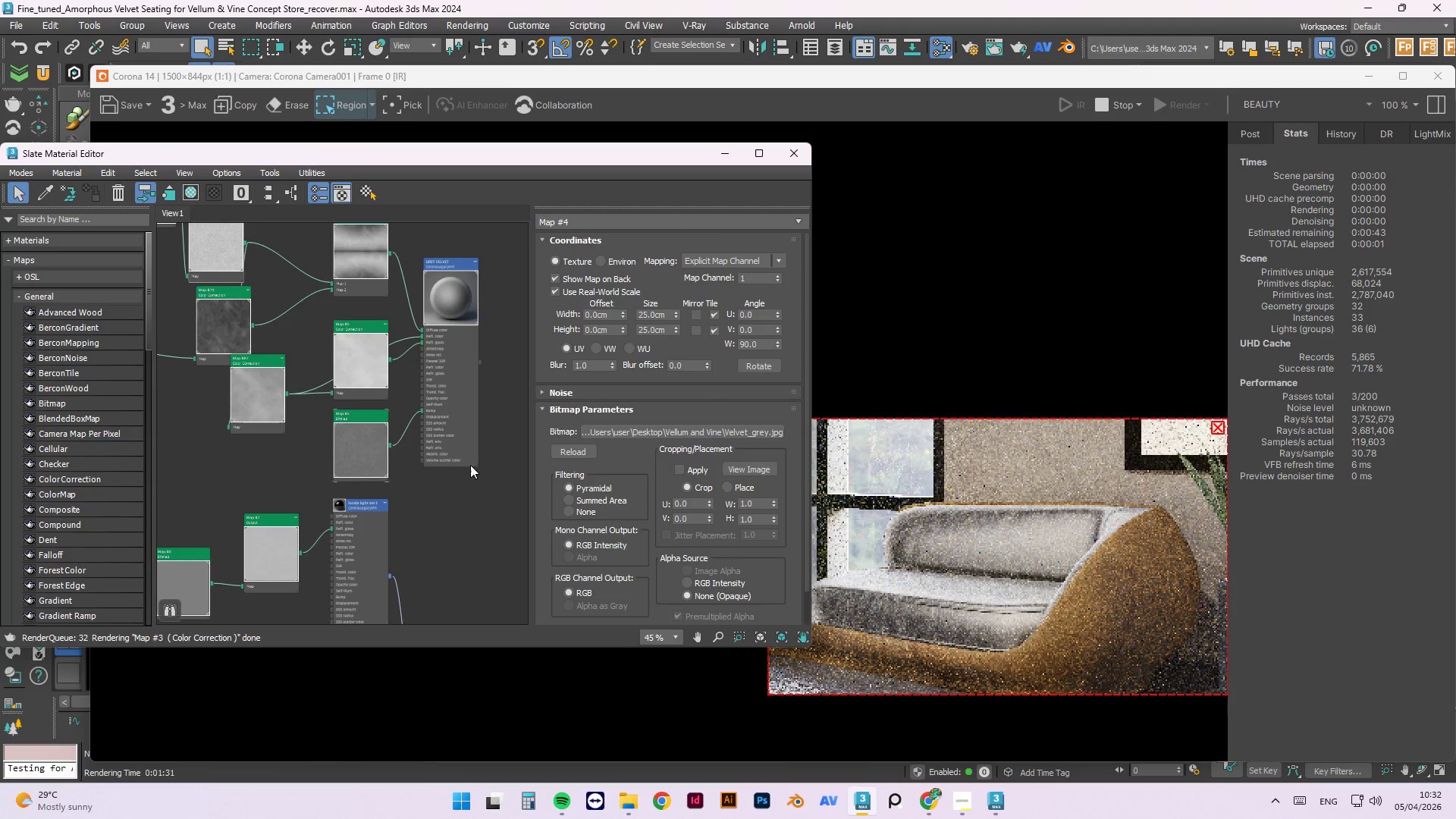 
scroll: coordinate [474, 468], scroll_direction: down, amount: 2.0
 